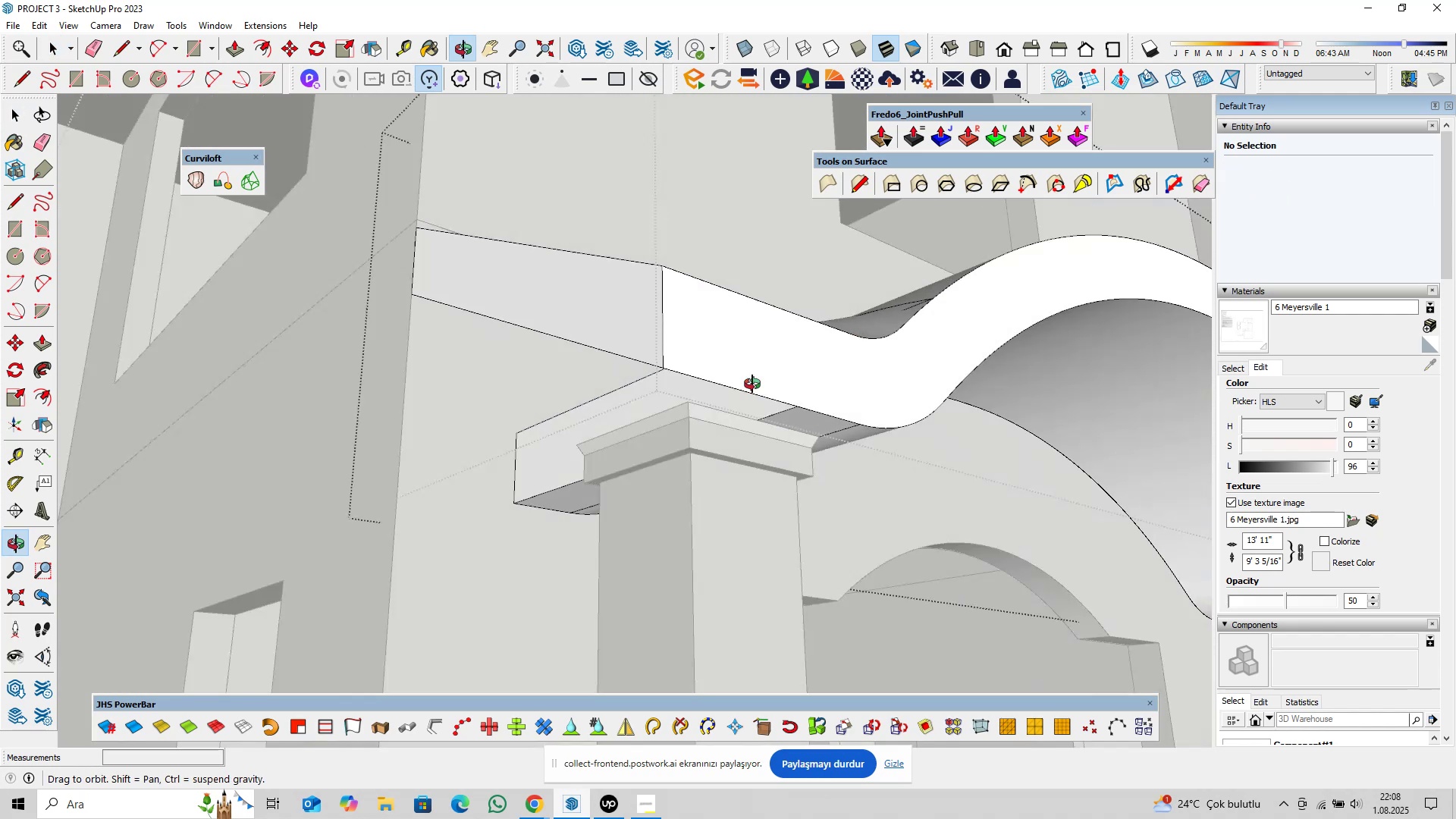 
scroll: coordinate [795, 407], scroll_direction: down, amount: 5.0
 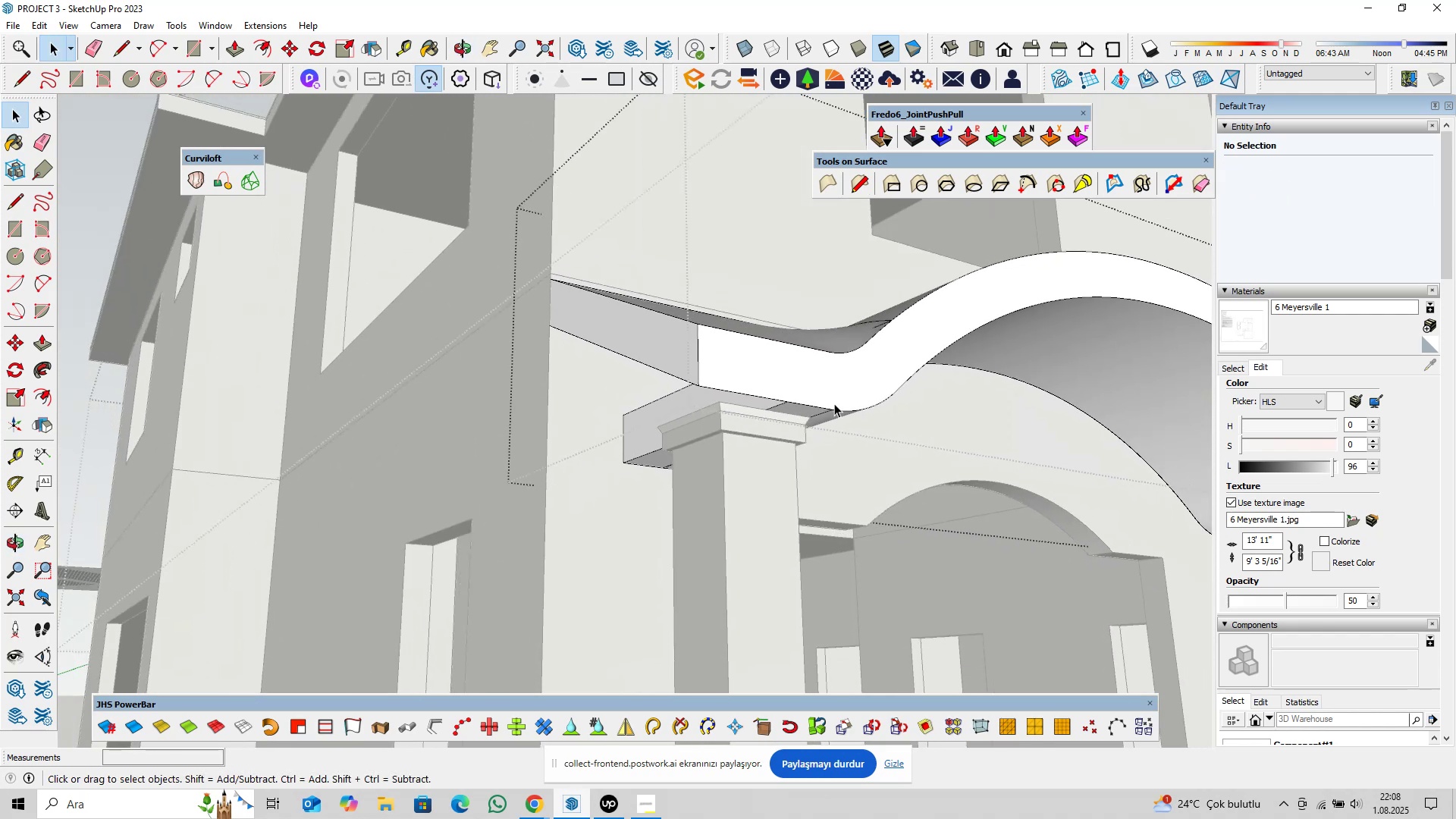 
hold_key(key=ShiftLeft, duration=0.43)
 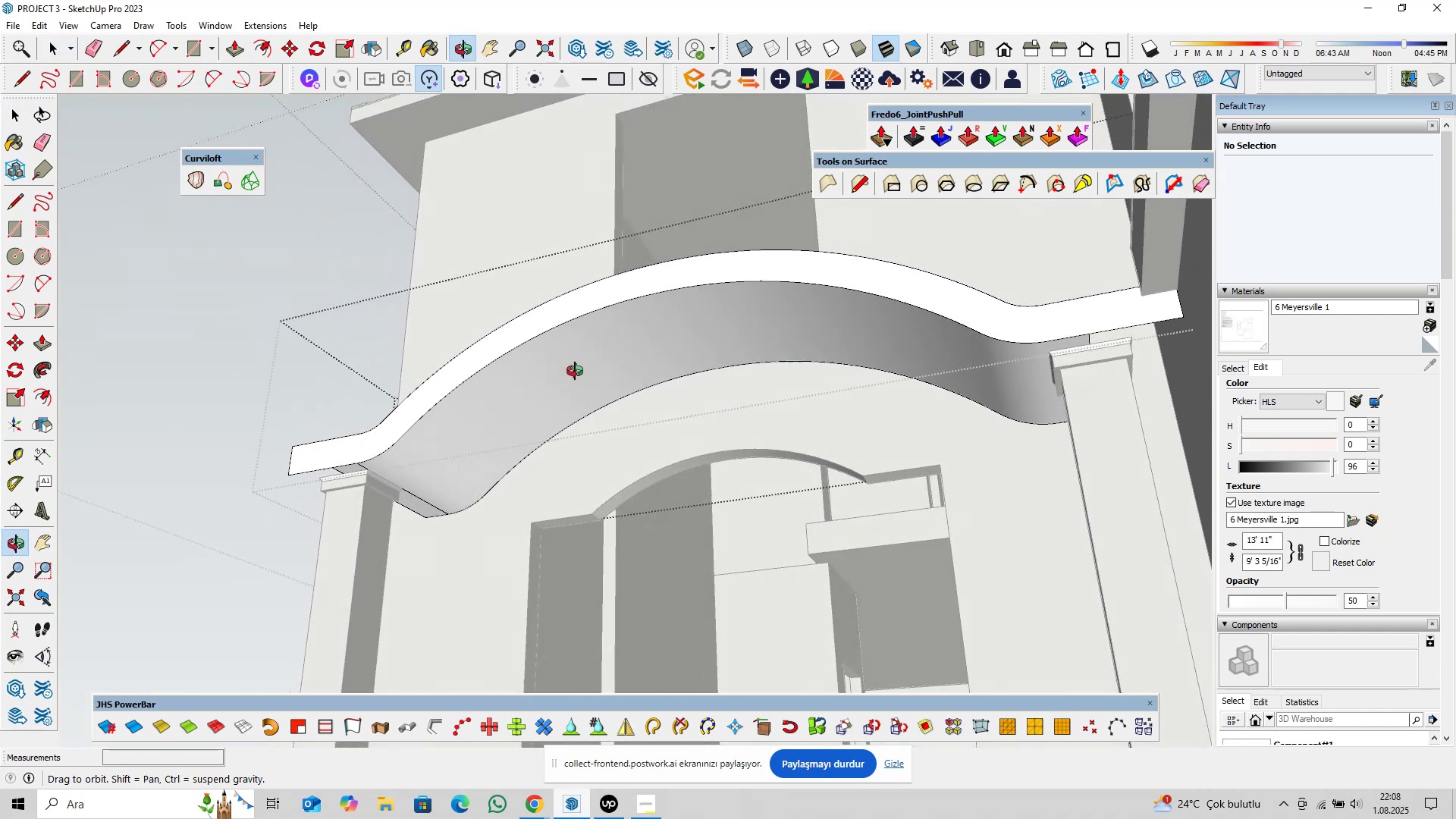 
hold_key(key=ShiftLeft, duration=0.51)
 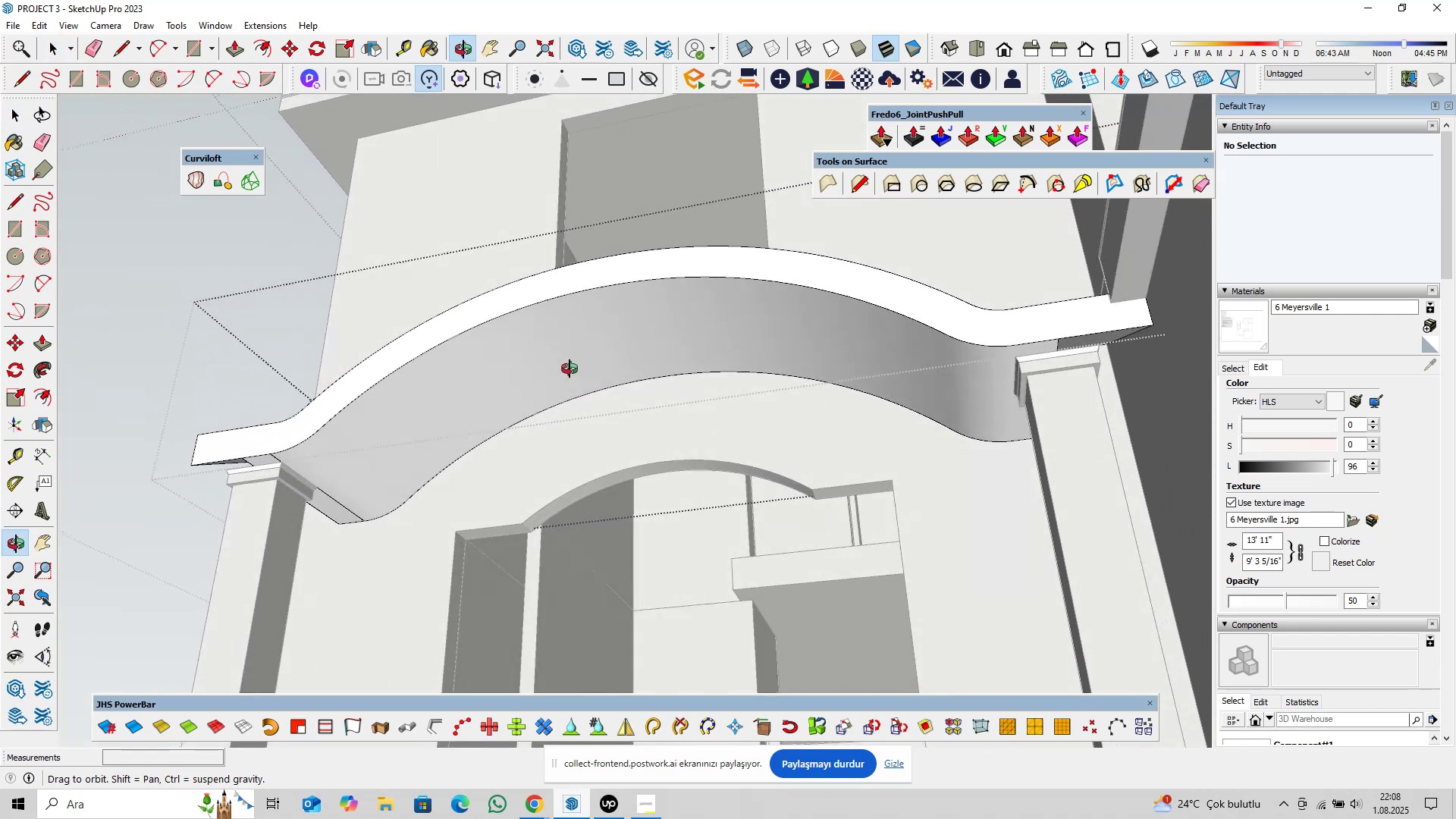 
hold_key(key=ShiftLeft, duration=0.32)
 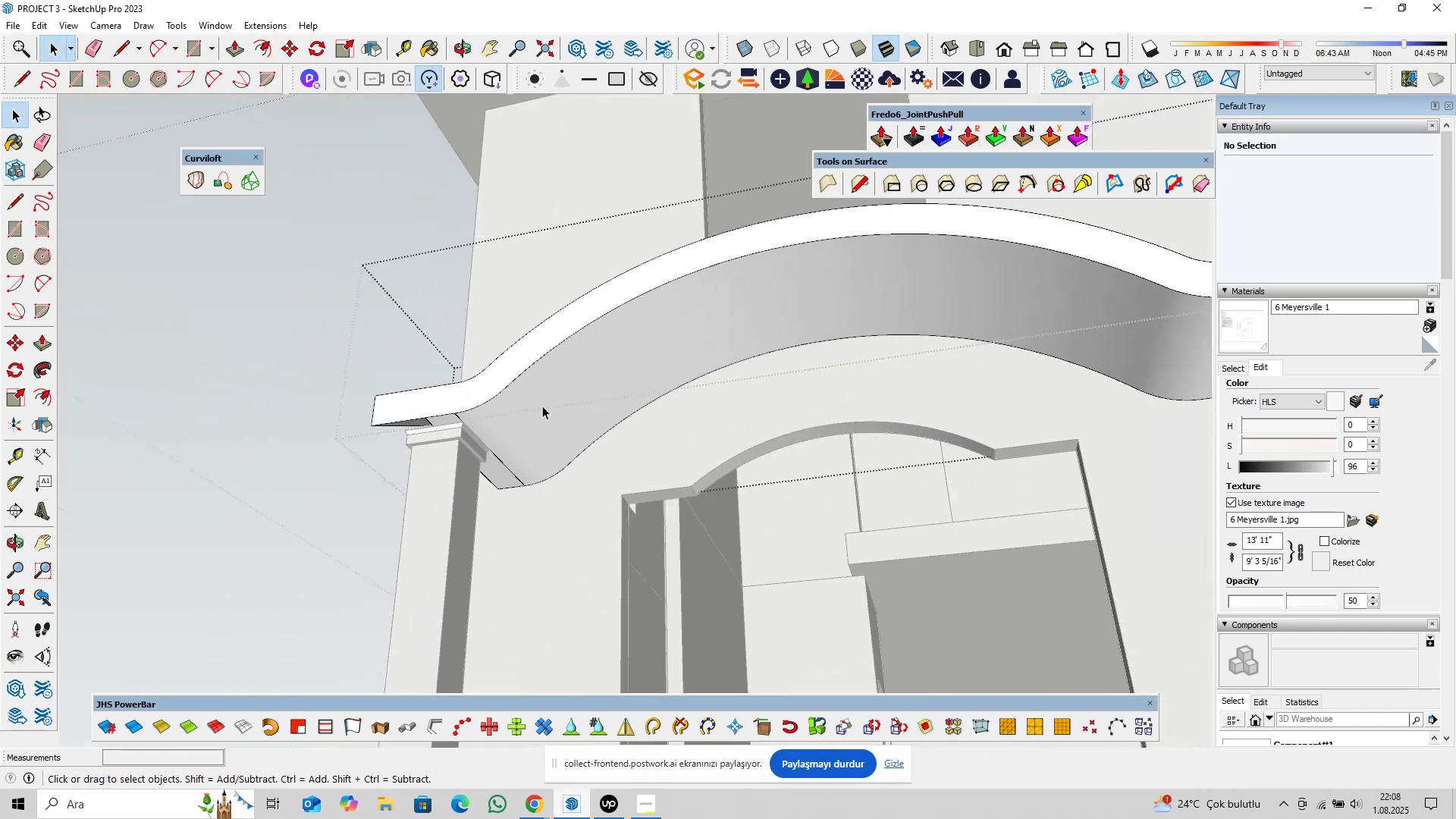 
scroll: coordinate [457, 423], scroll_direction: up, amount: 8.0
 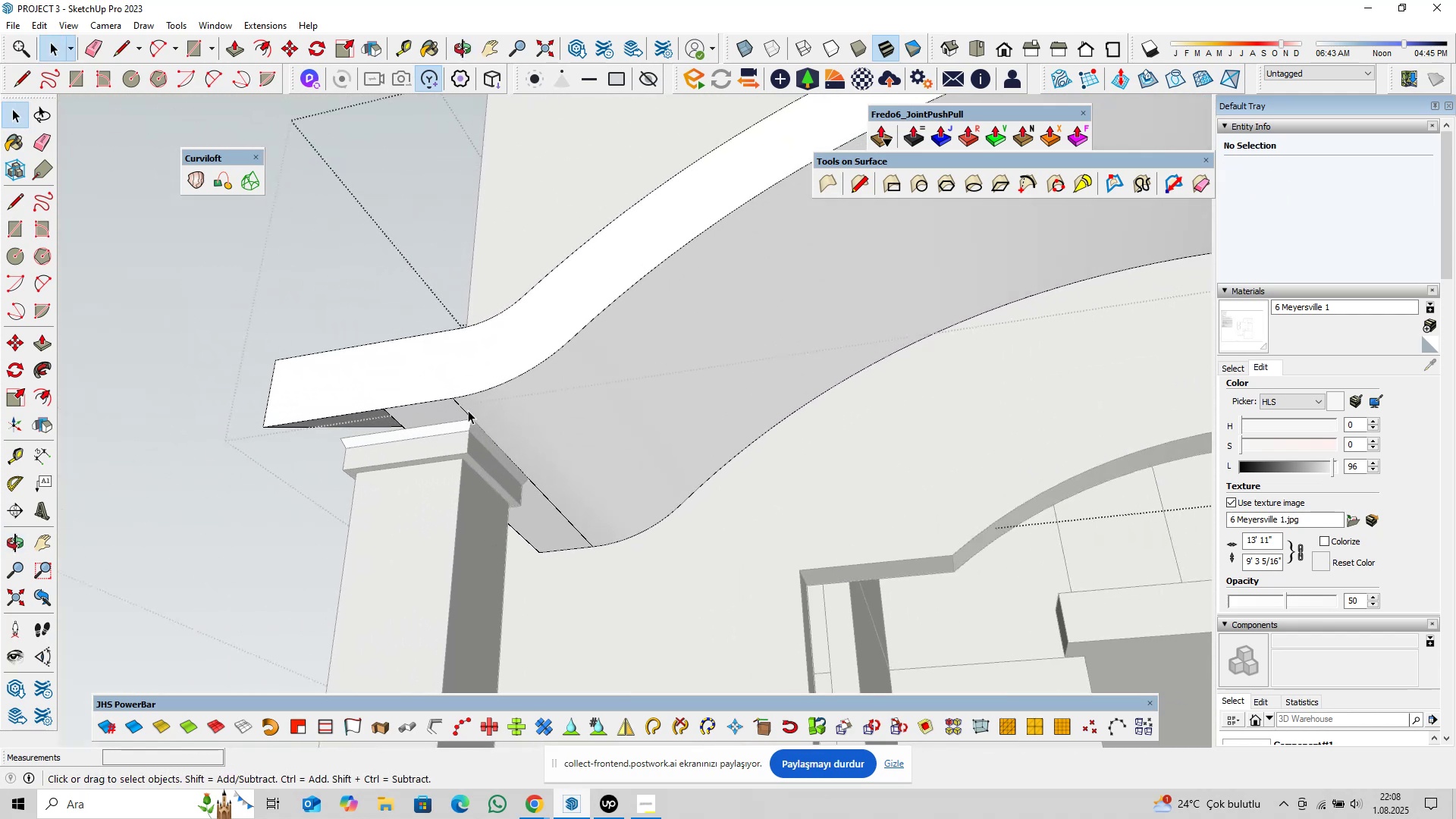 
left_click([468, 410])
 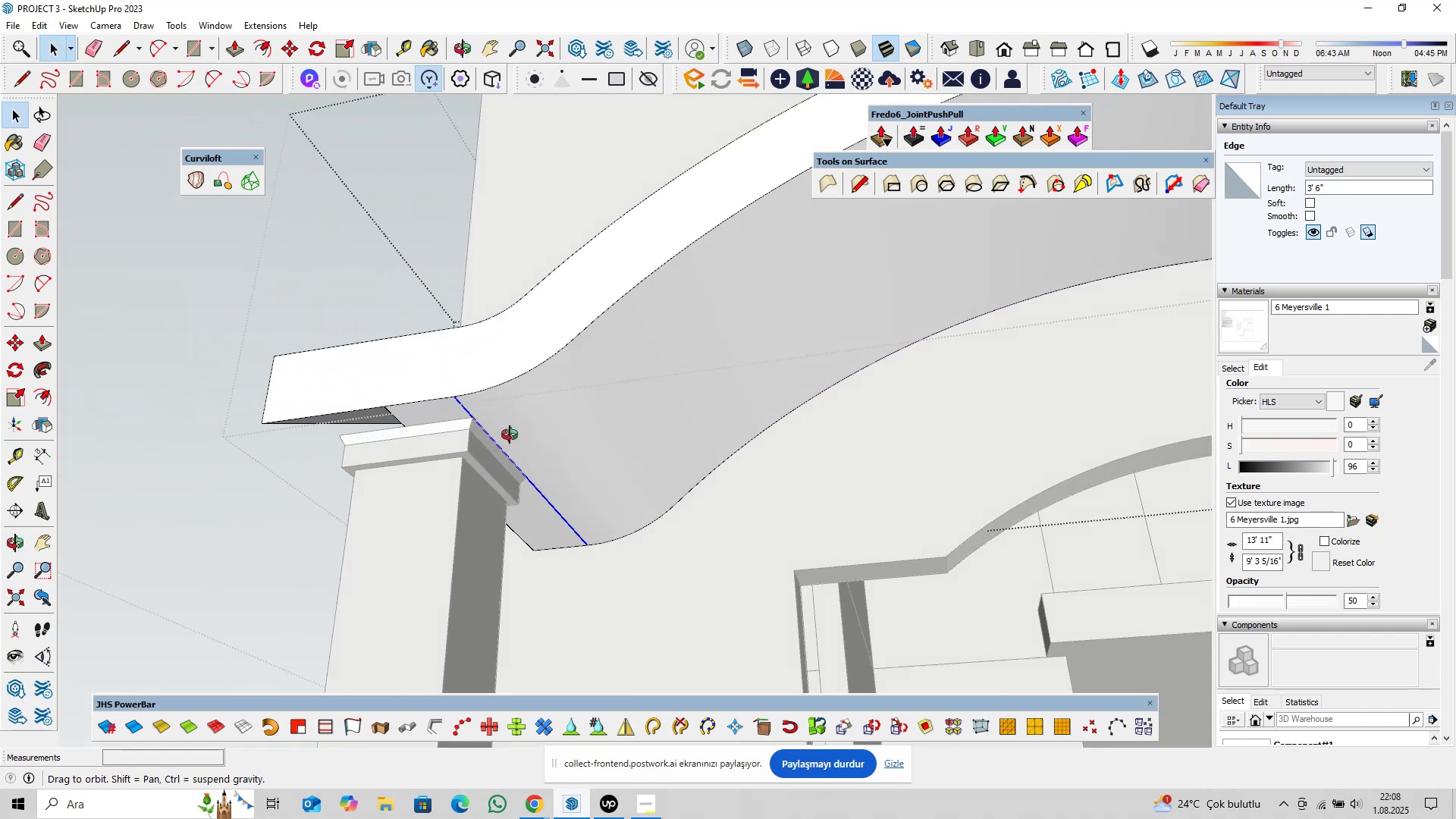 
hold_key(key=ShiftLeft, duration=0.37)
 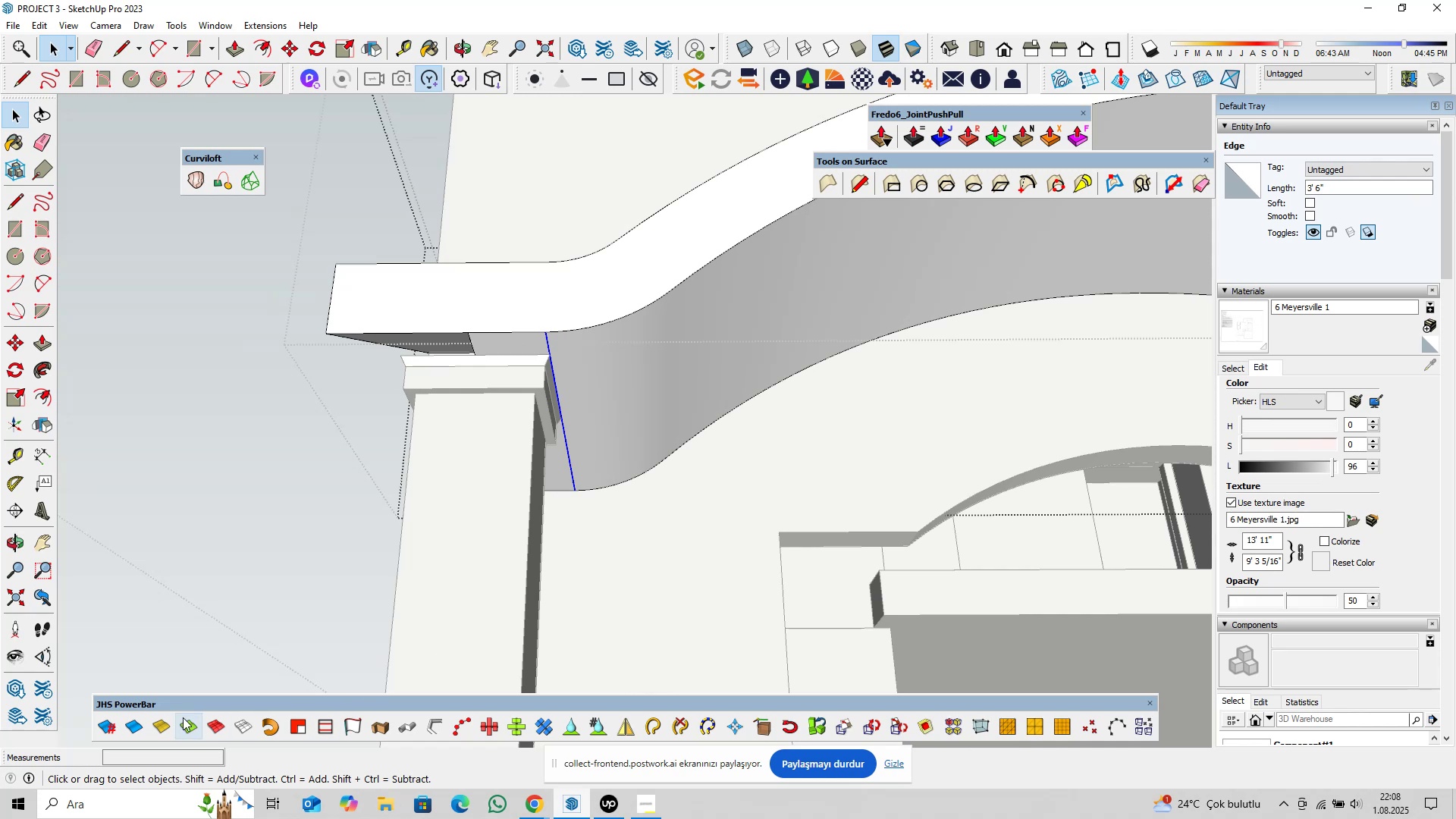 
double_click([600, 413])
 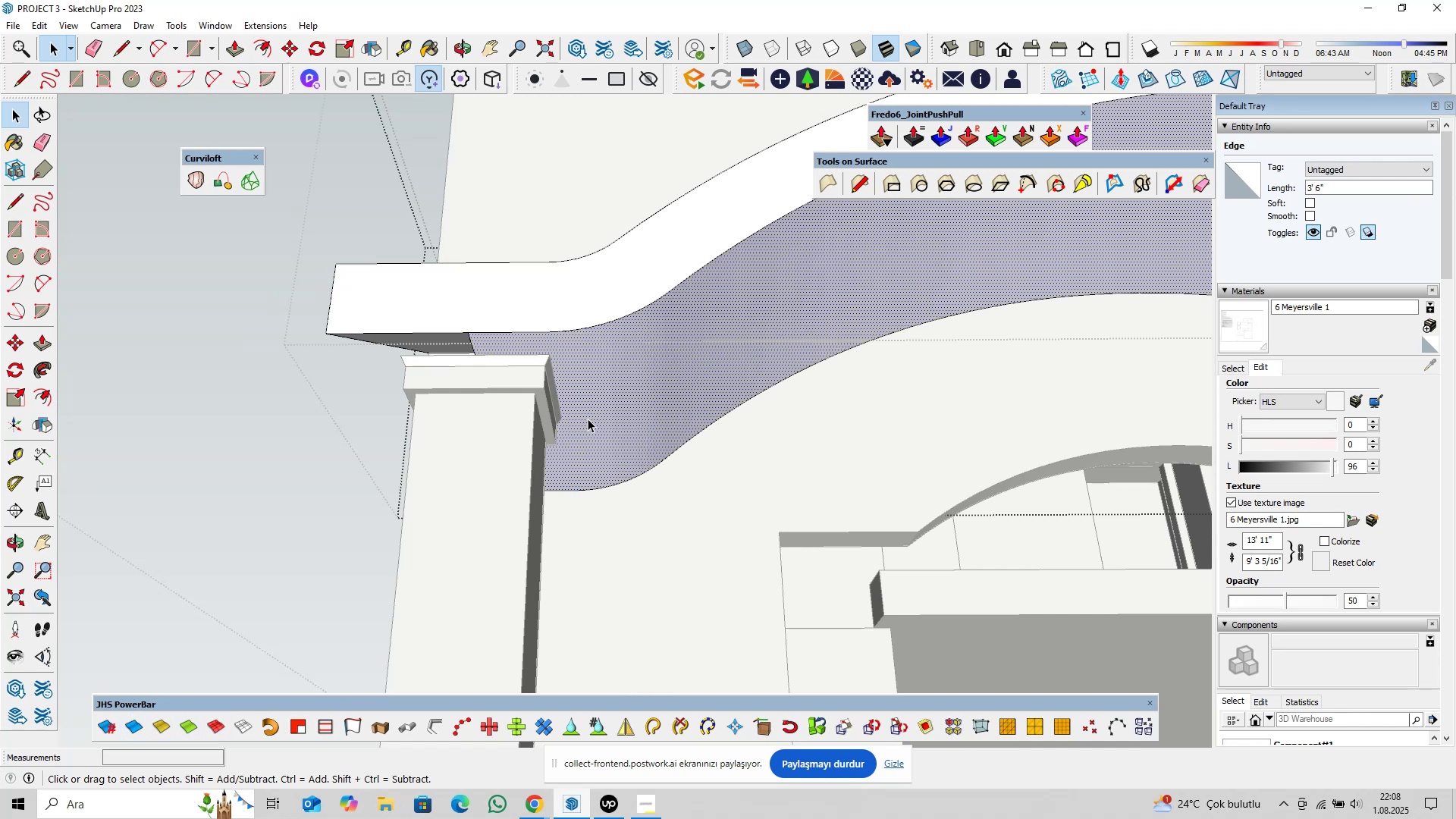 
scroll: coordinate [609, 424], scroll_direction: down, amount: 10.0
 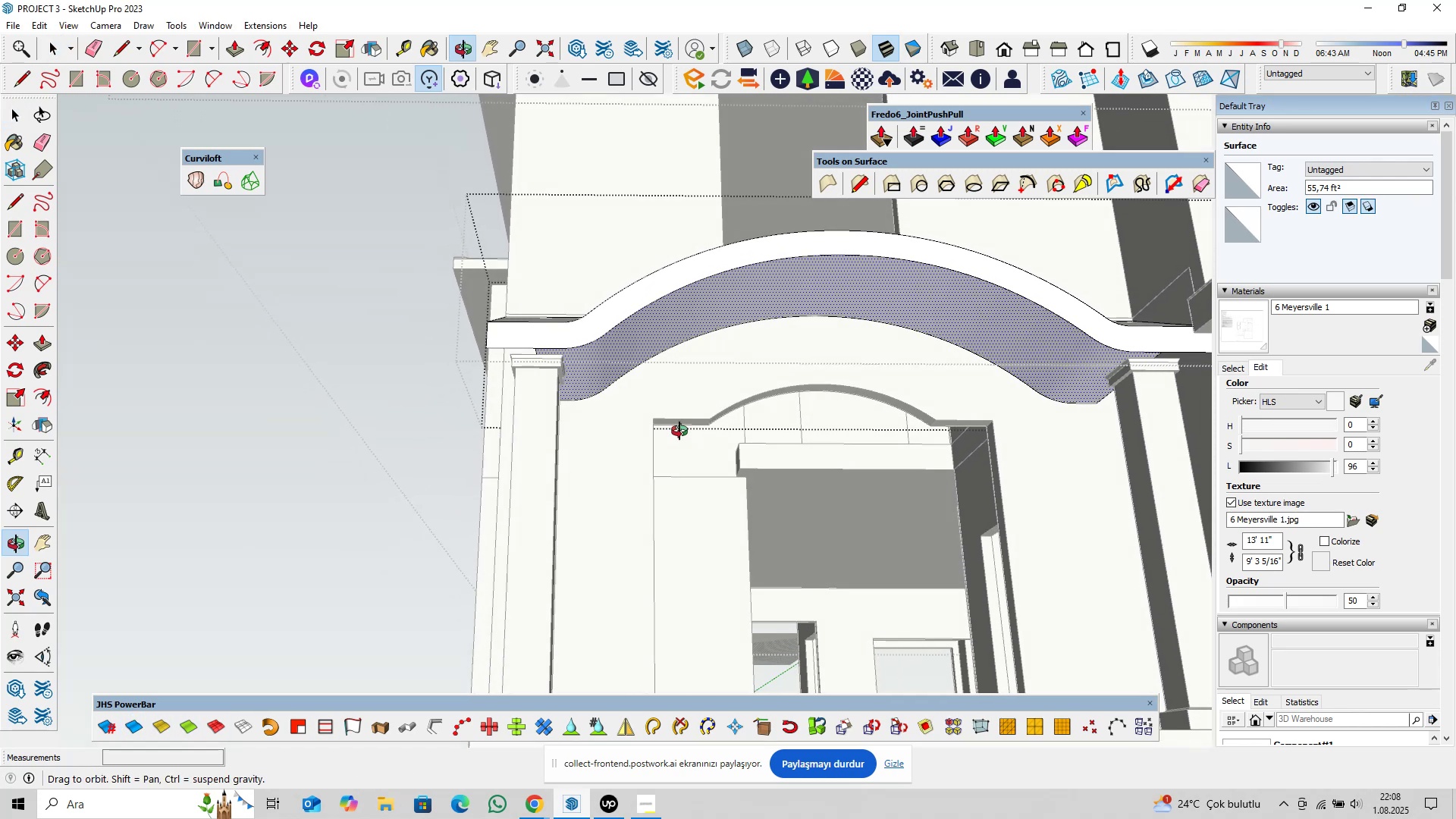 
hold_key(key=ShiftLeft, duration=0.53)
 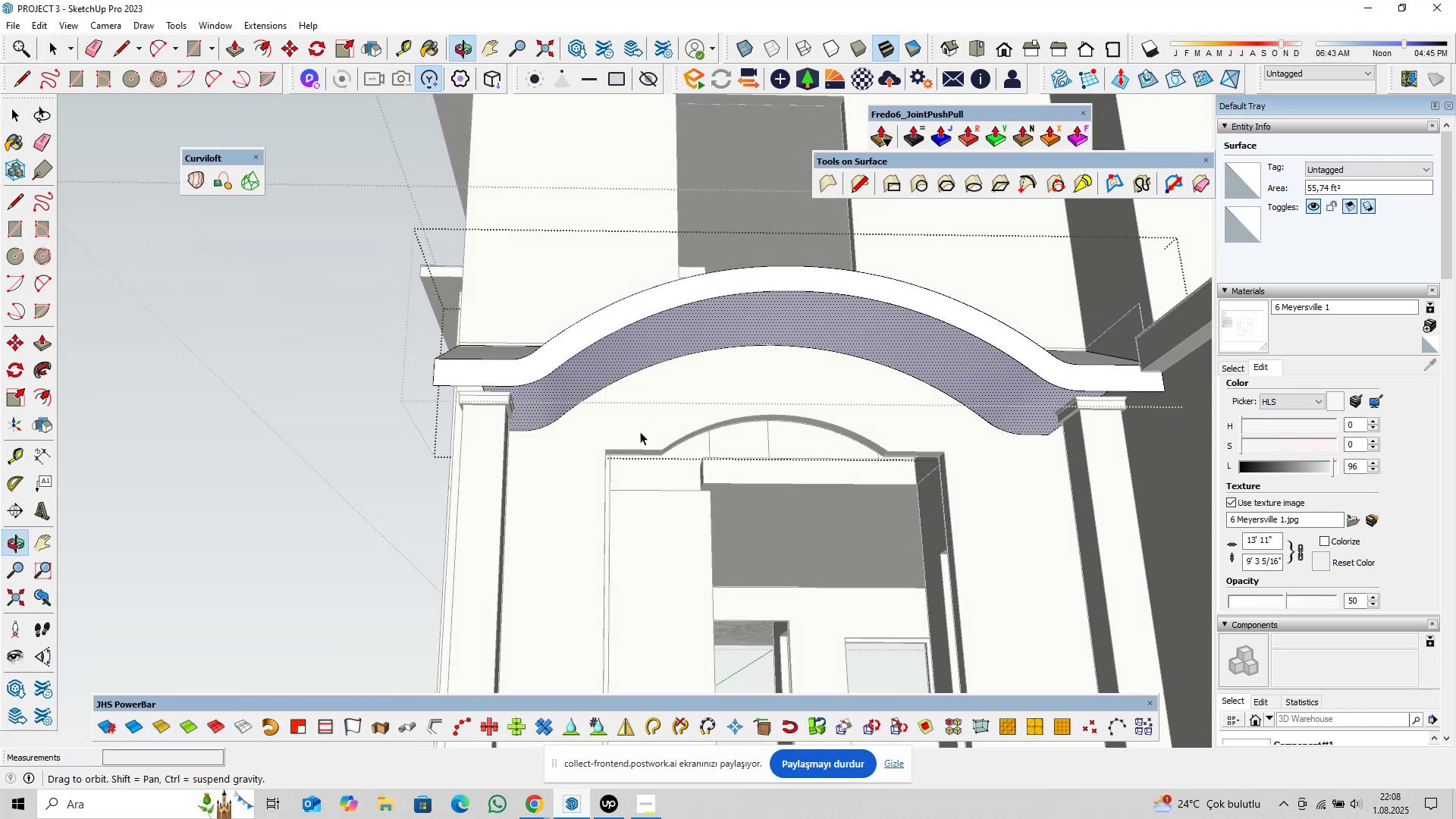 
hold_key(key=ShiftLeft, duration=0.67)
 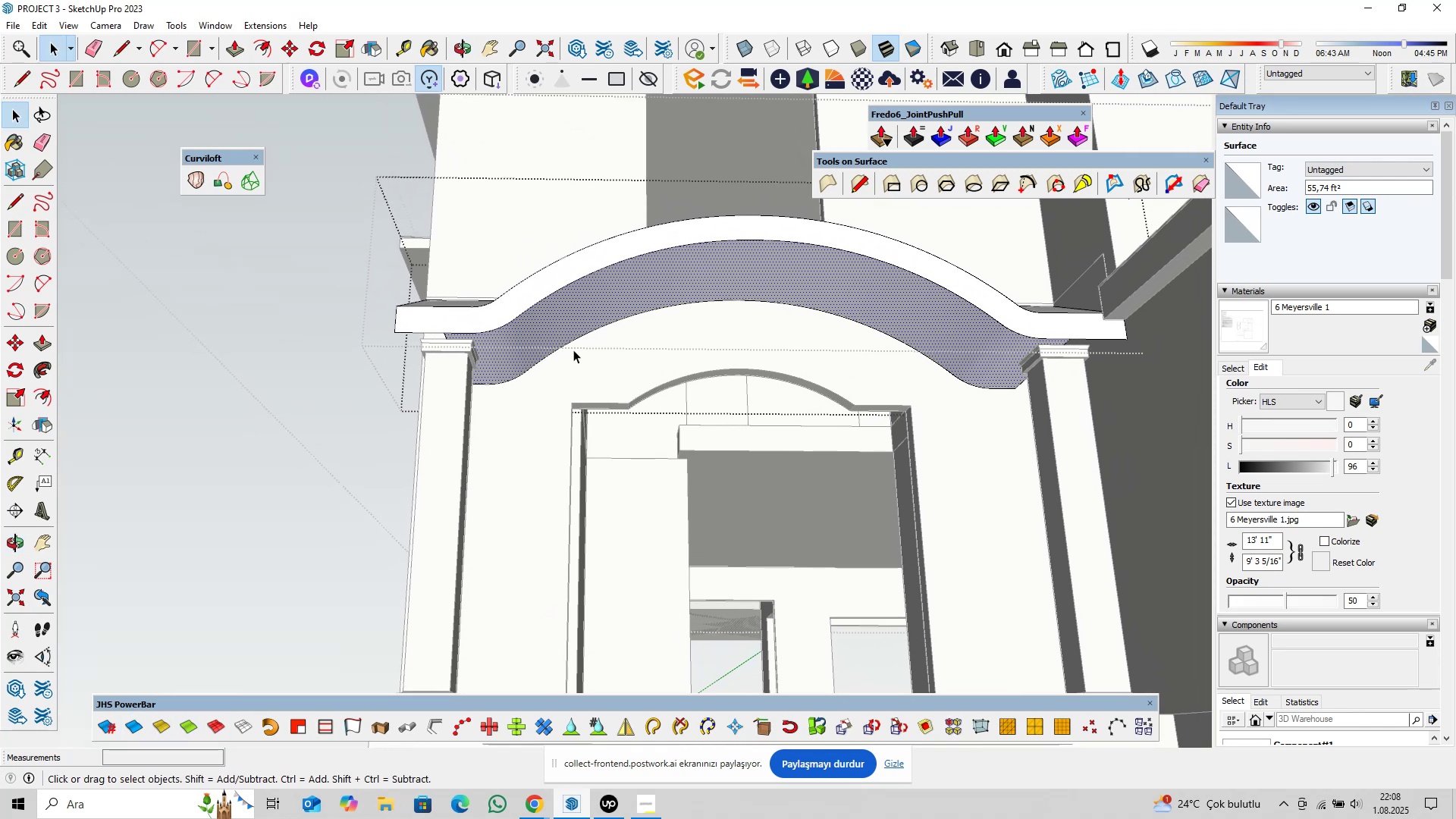 
scroll: coordinate [629, 358], scroll_direction: down, amount: 4.0
 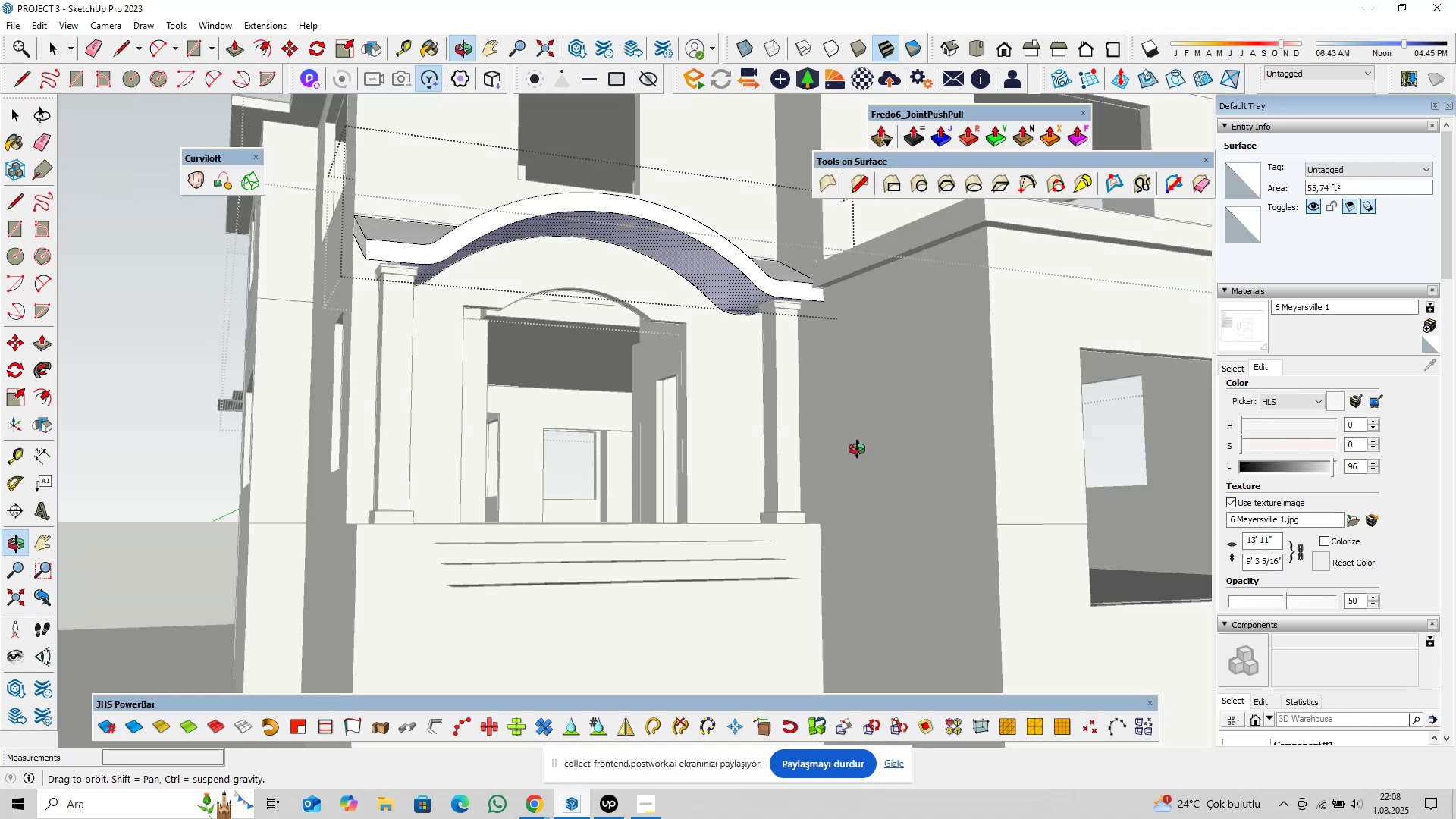 
hold_key(key=ShiftLeft, duration=0.4)
 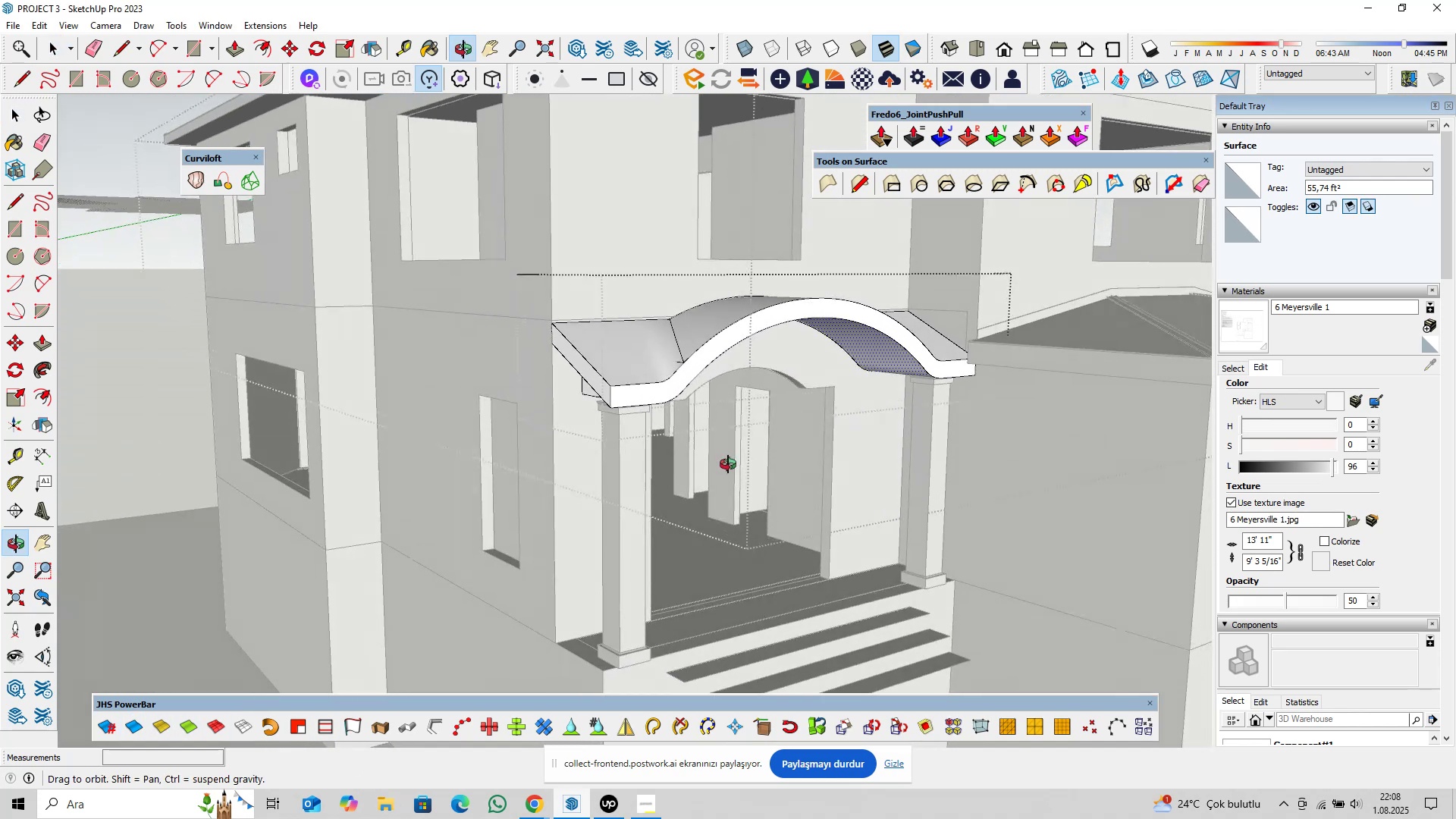 
key(Shift+ShiftLeft)
 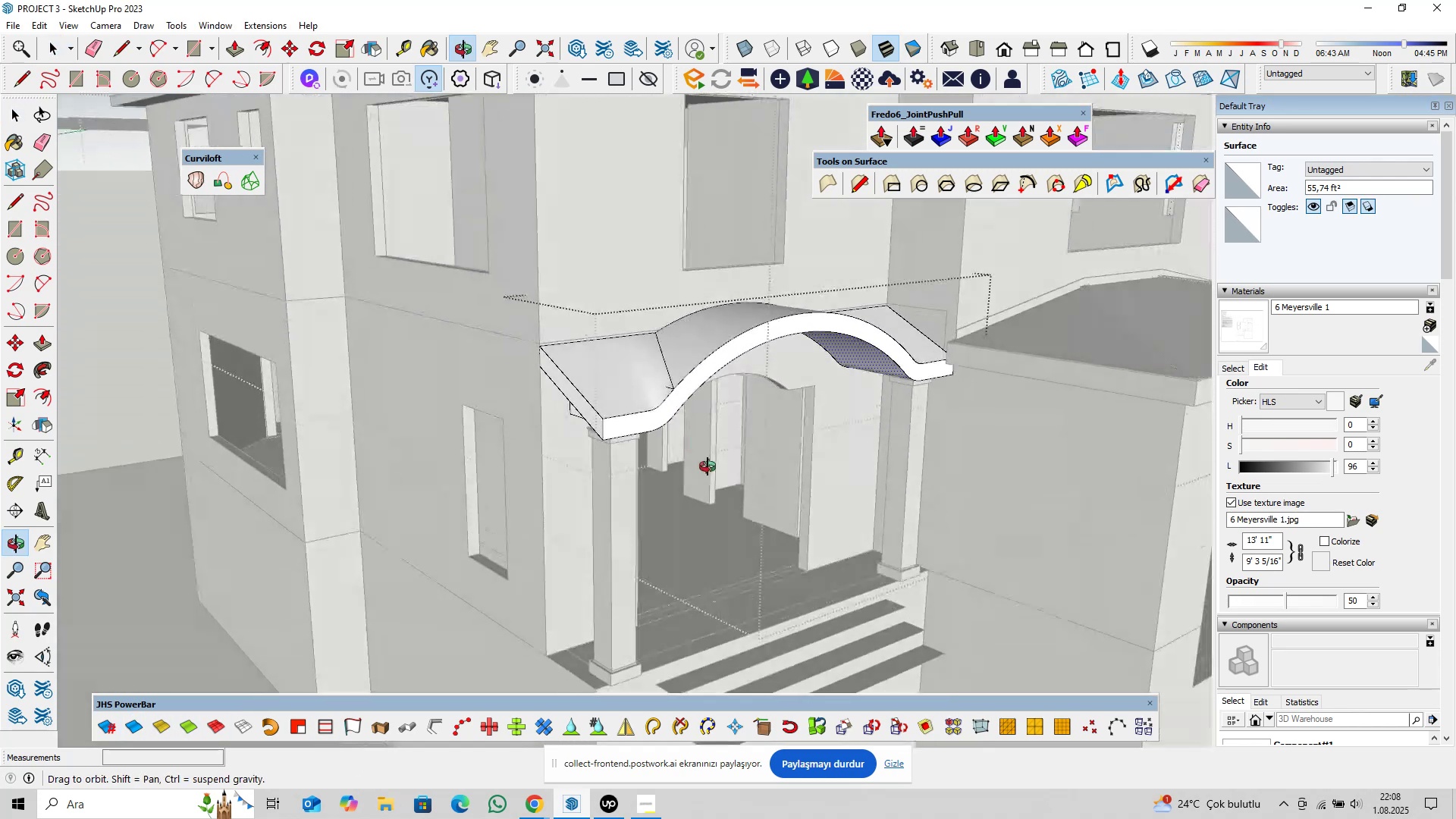 
scroll: coordinate [663, 378], scroll_direction: up, amount: 9.0
 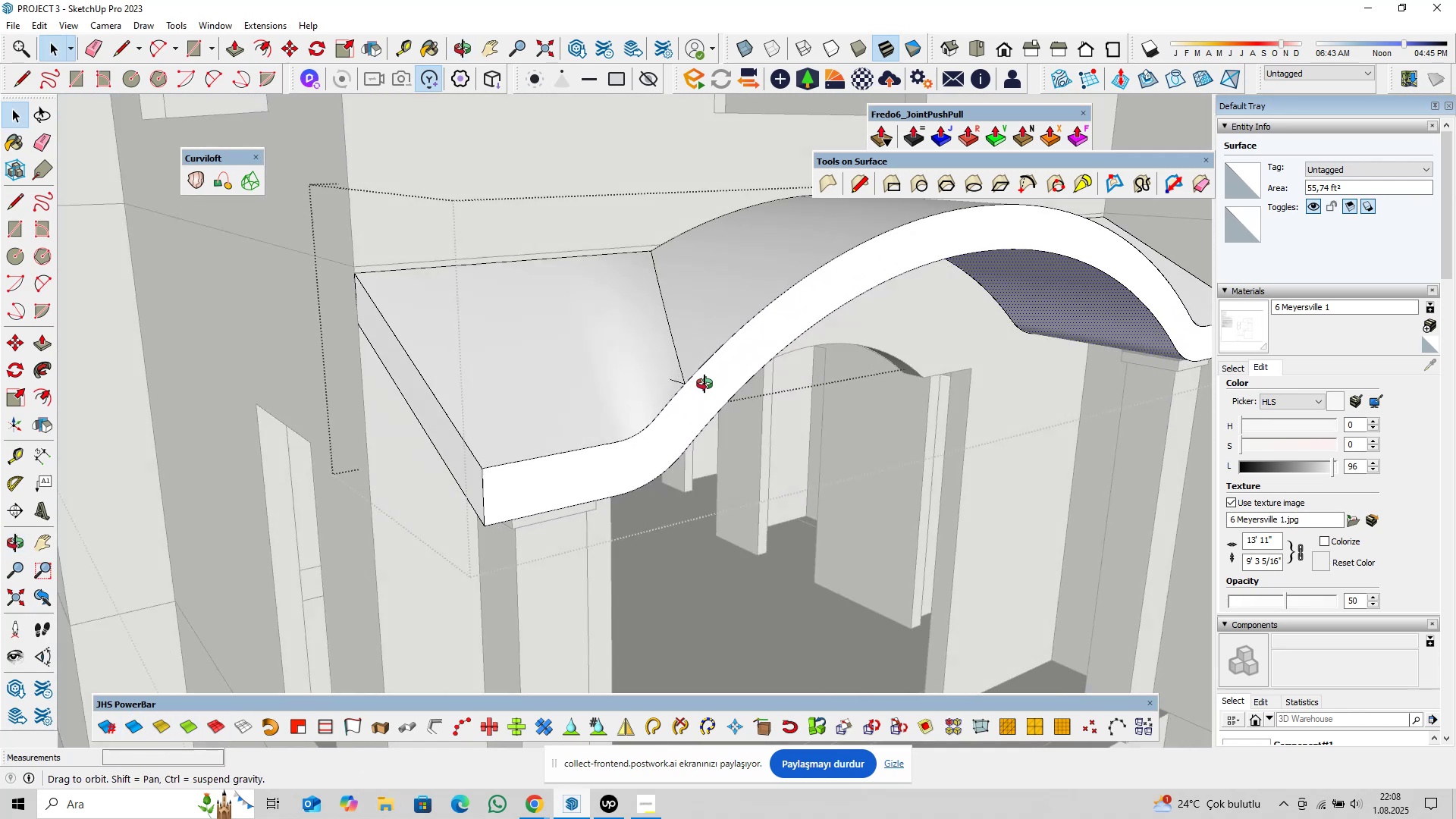 
hold_key(key=ShiftLeft, duration=0.33)
 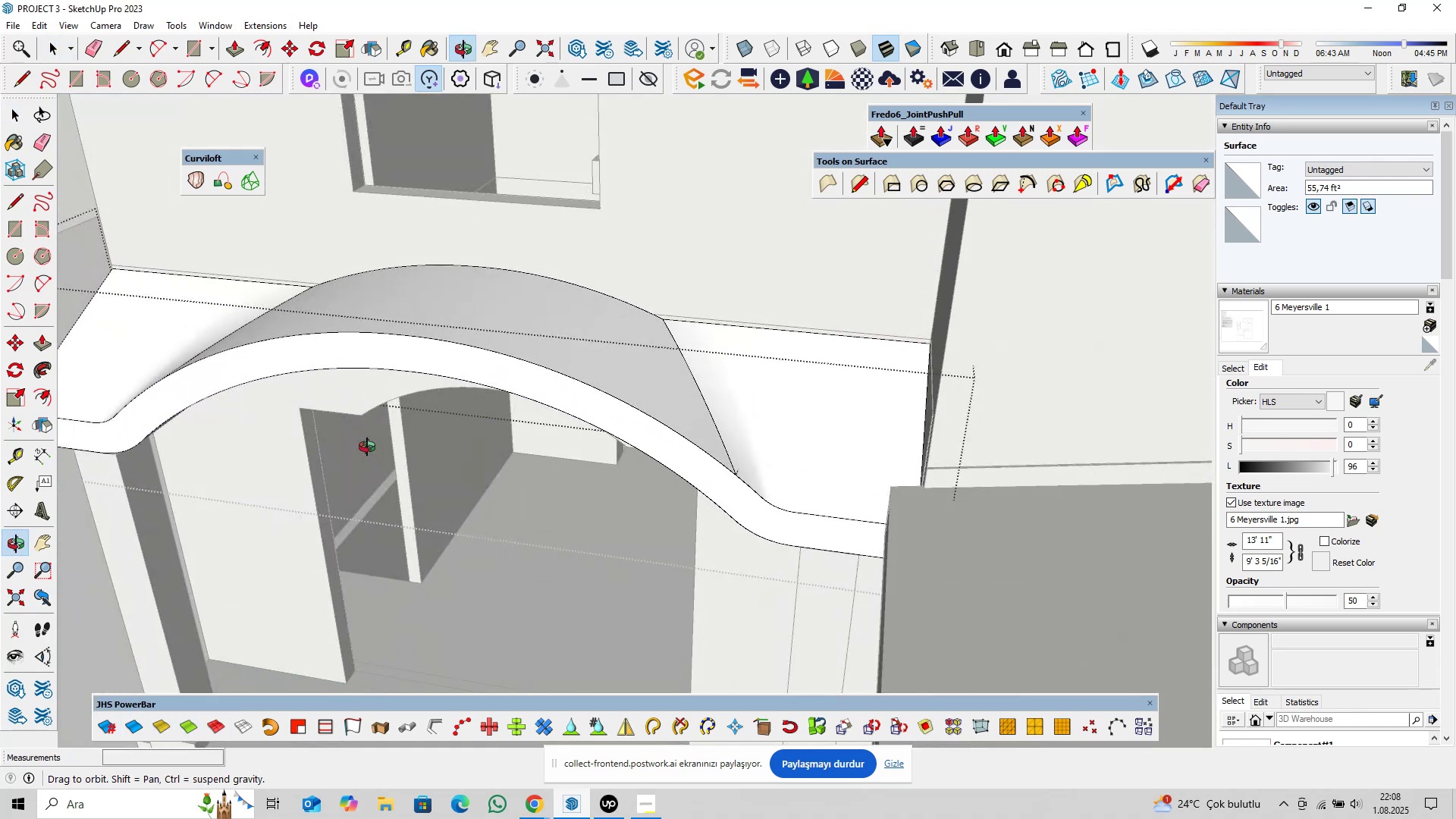 
hold_key(key=ShiftLeft, duration=0.41)
 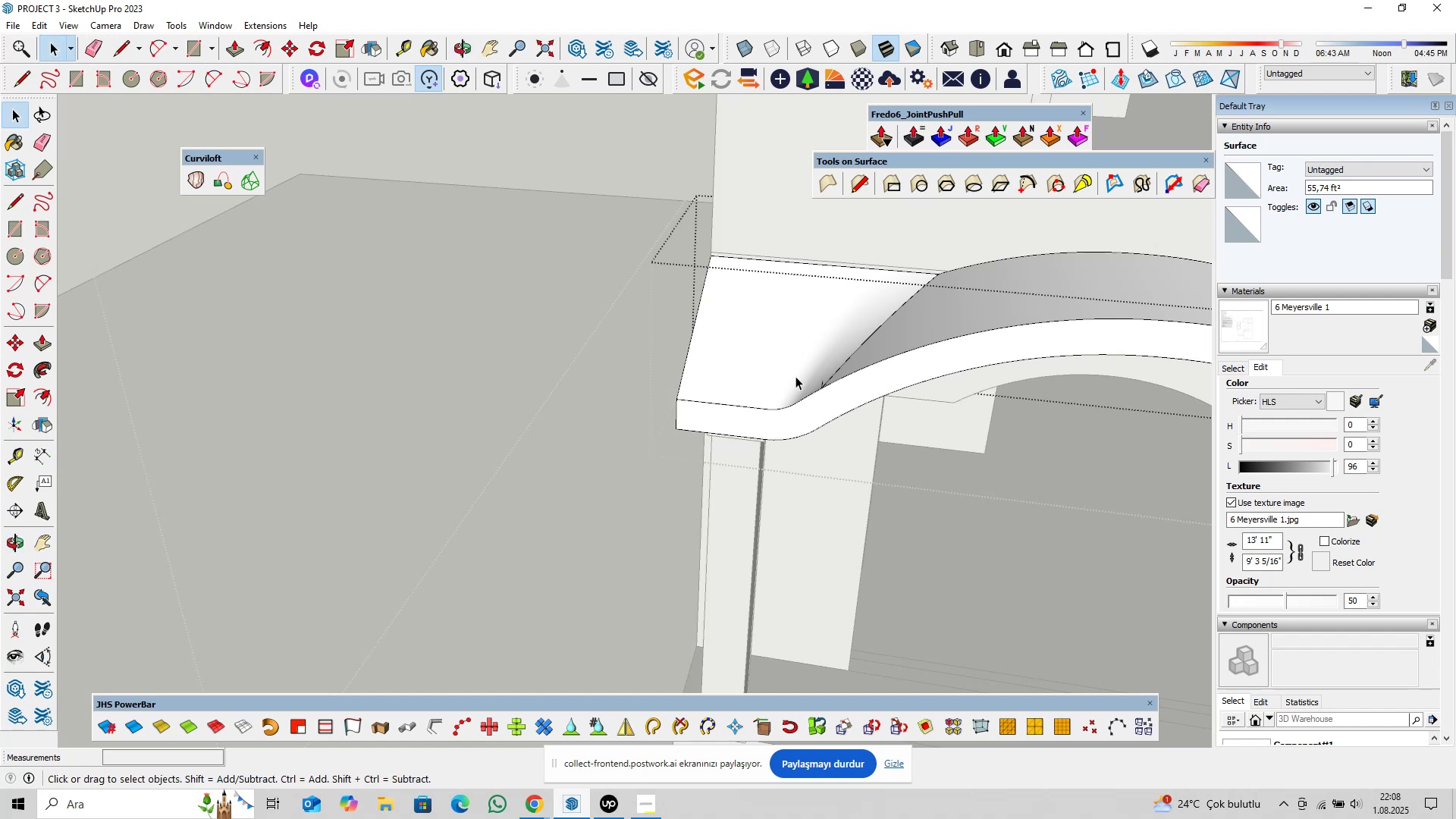 
scroll: coordinate [802, 438], scroll_direction: up, amount: 14.0
 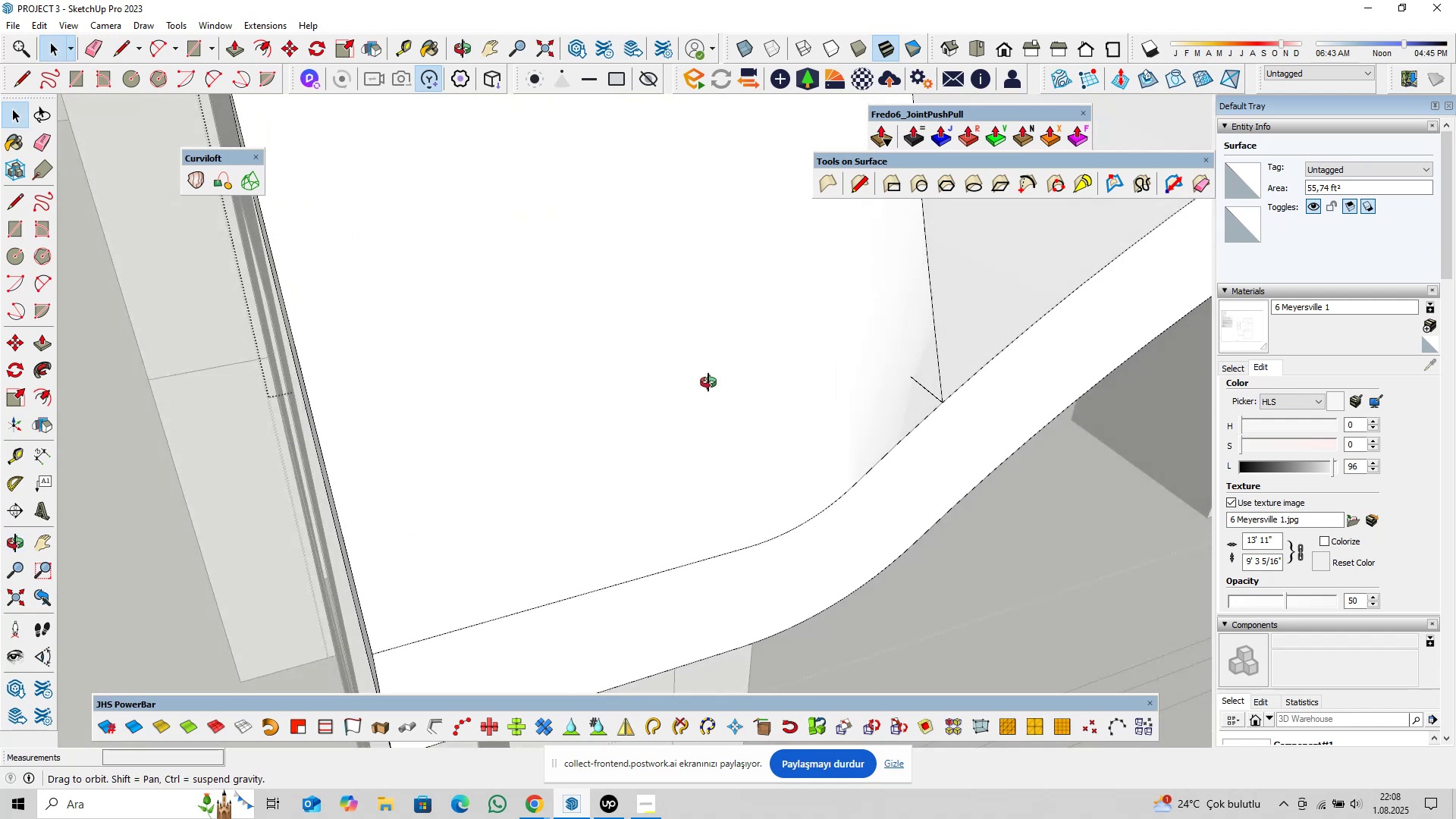 
hold_key(key=ShiftLeft, duration=0.32)
 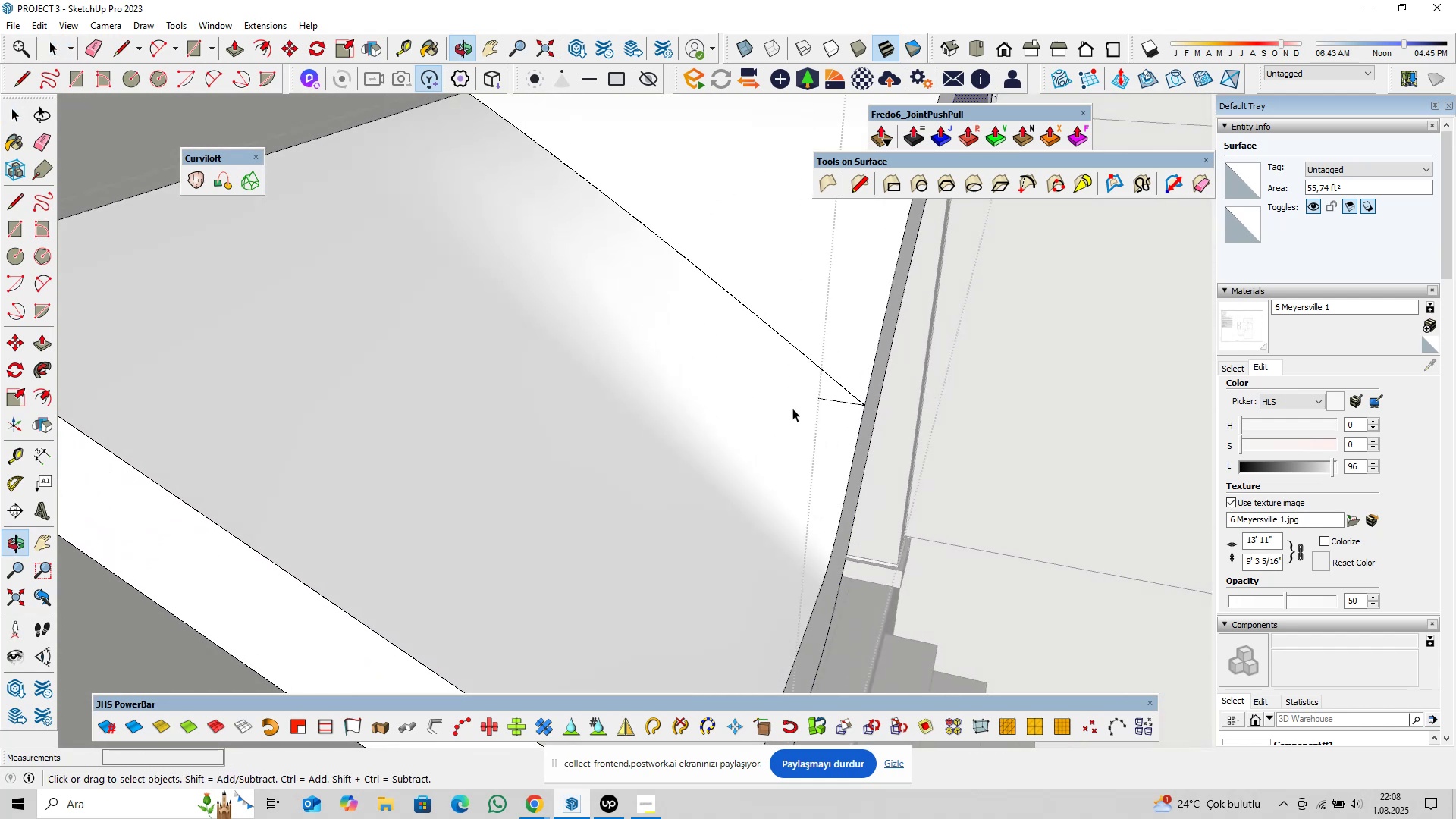 
left_click([791, 406])
 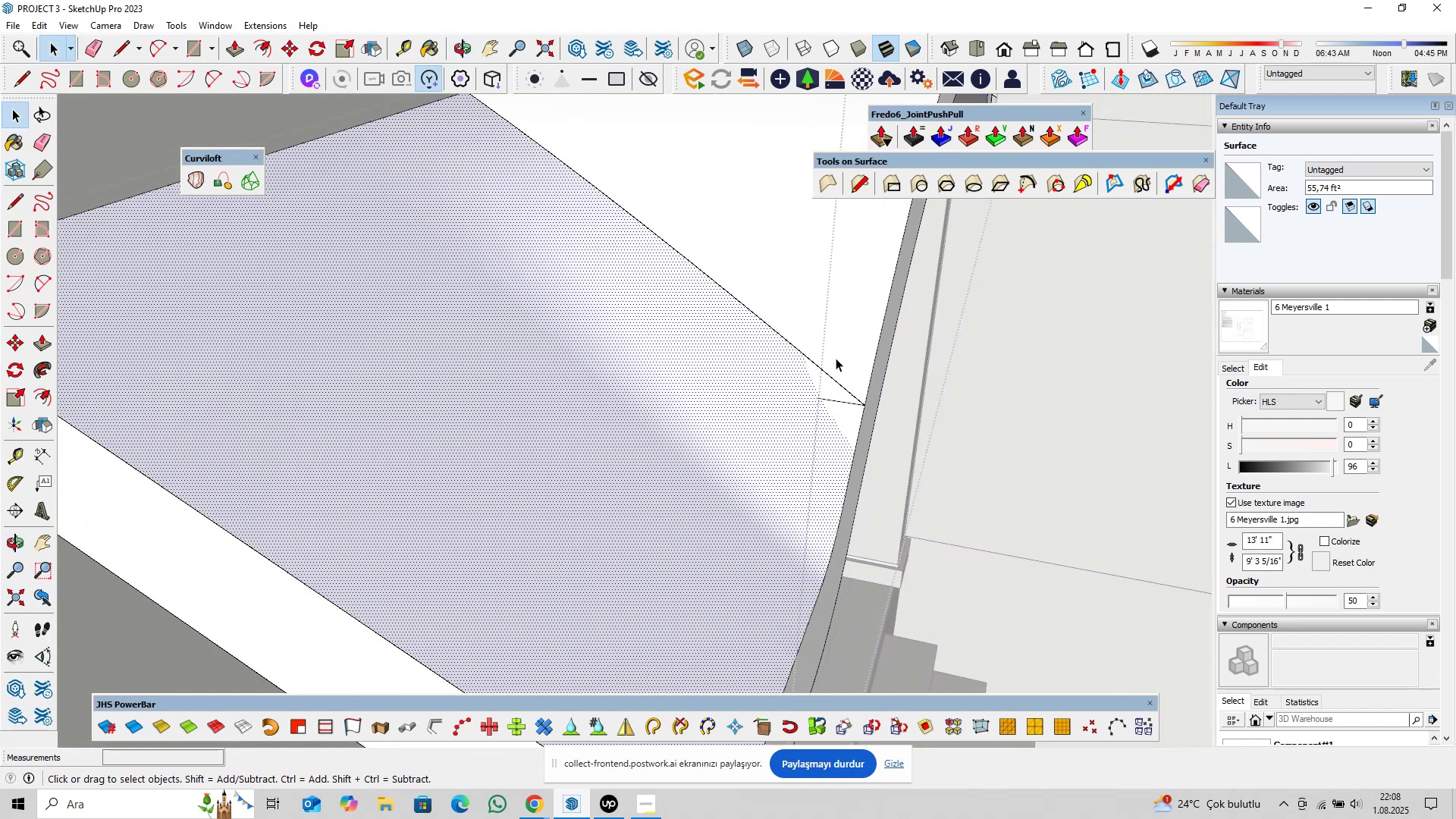 
scroll: coordinate [833, 410], scroll_direction: up, amount: 9.0
 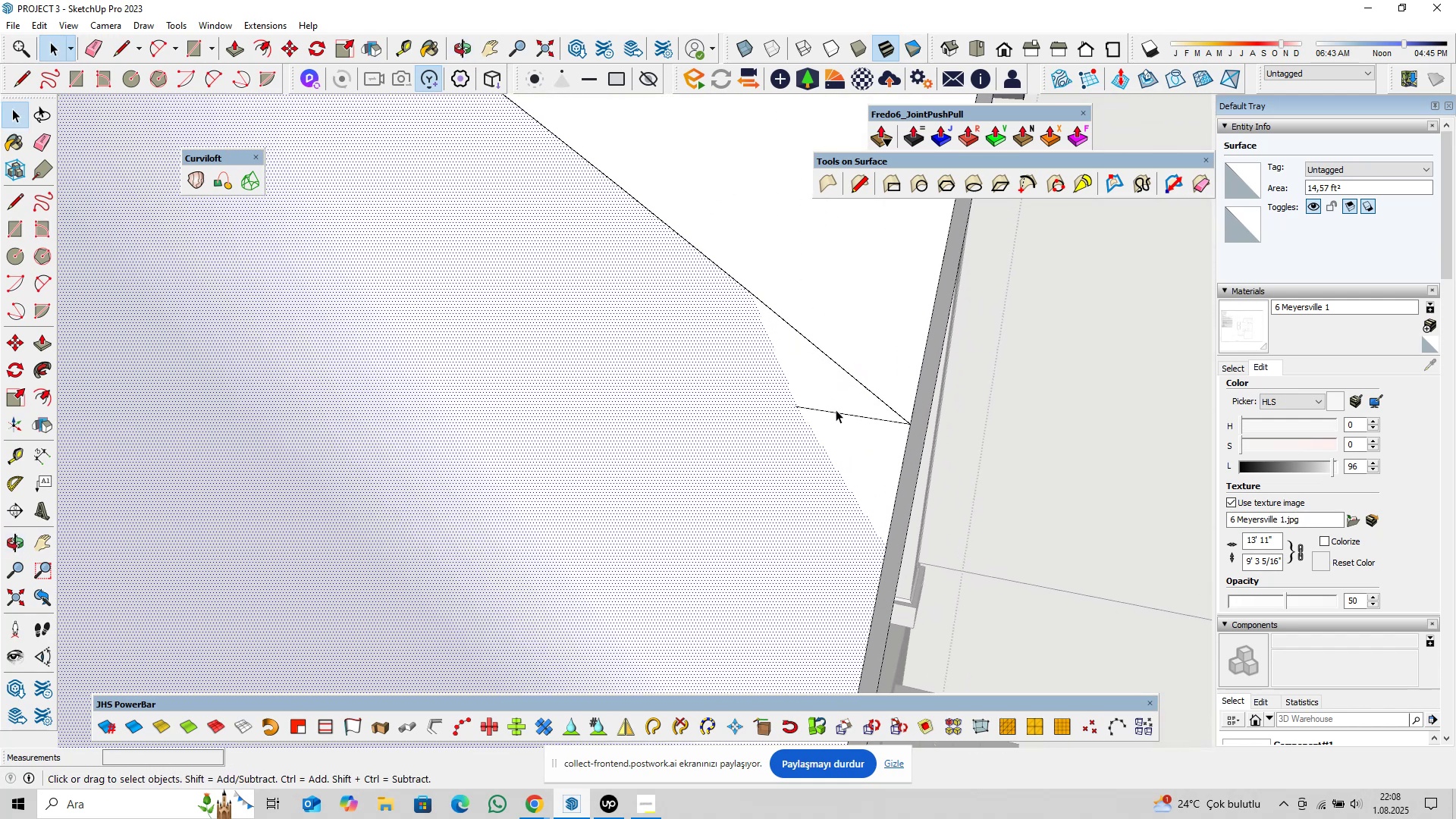 
left_click([836, 410])
 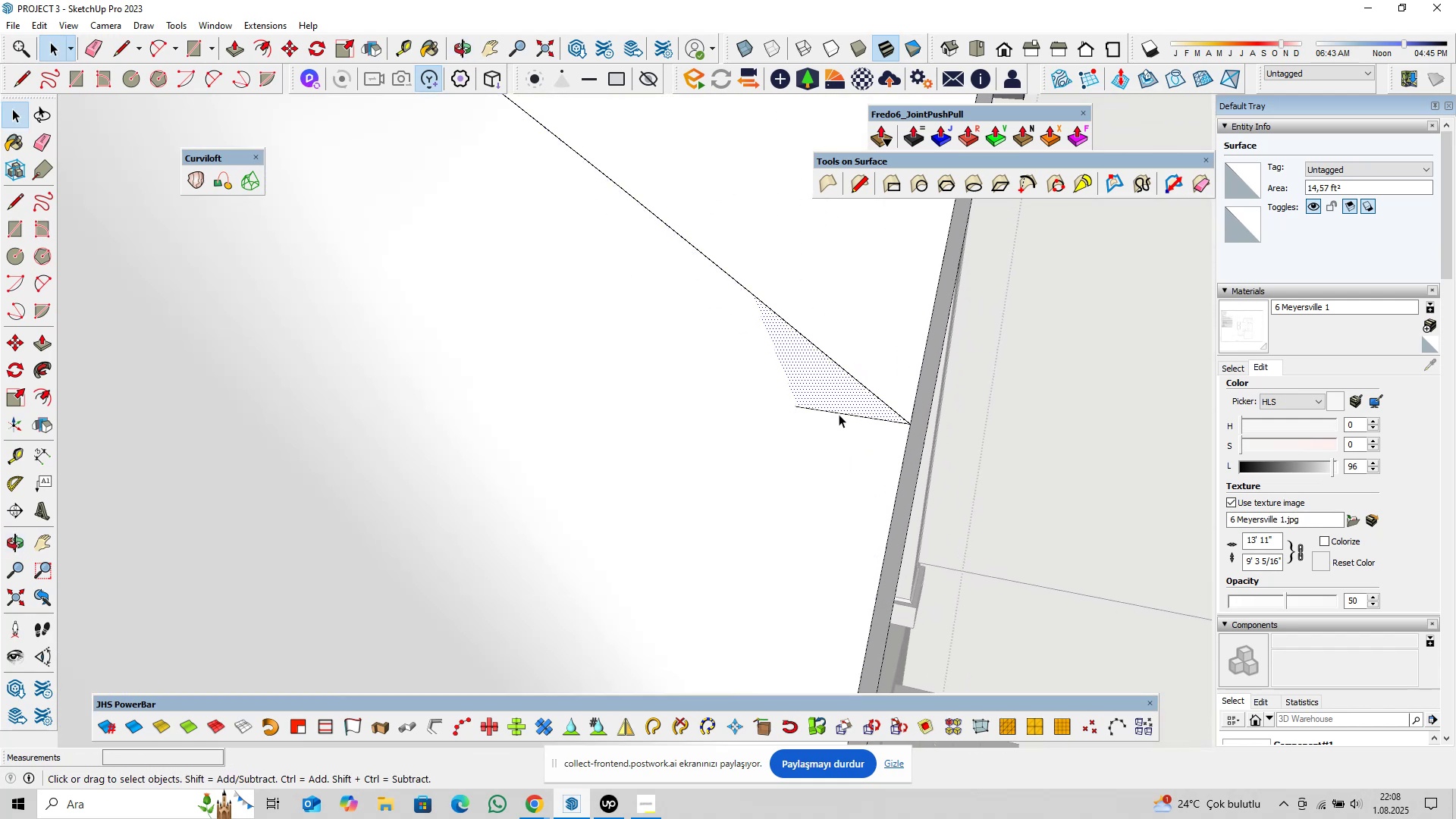 
left_click([840, 412])
 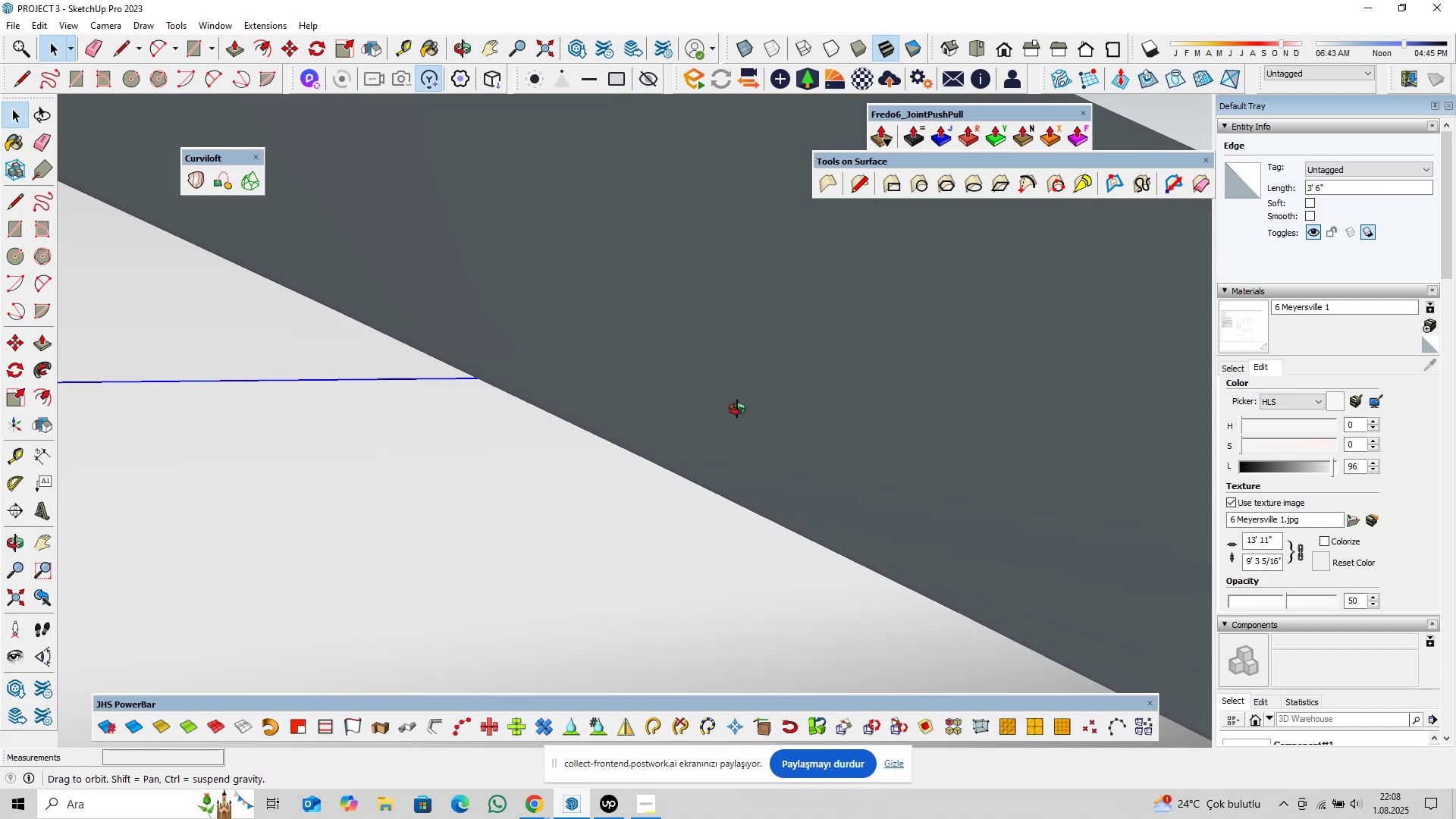 
key(Delete)
 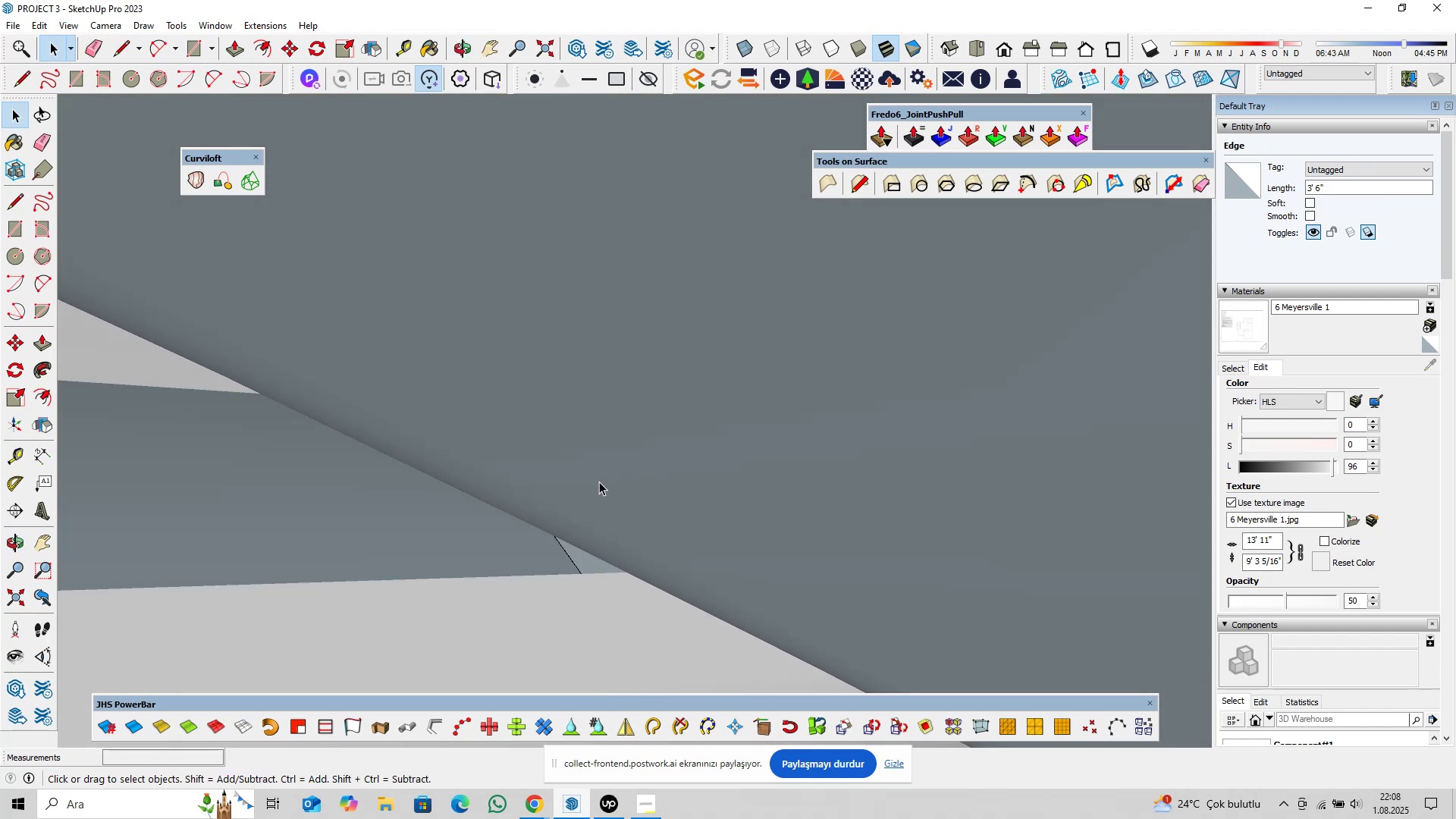 
key(Shift+ShiftLeft)
 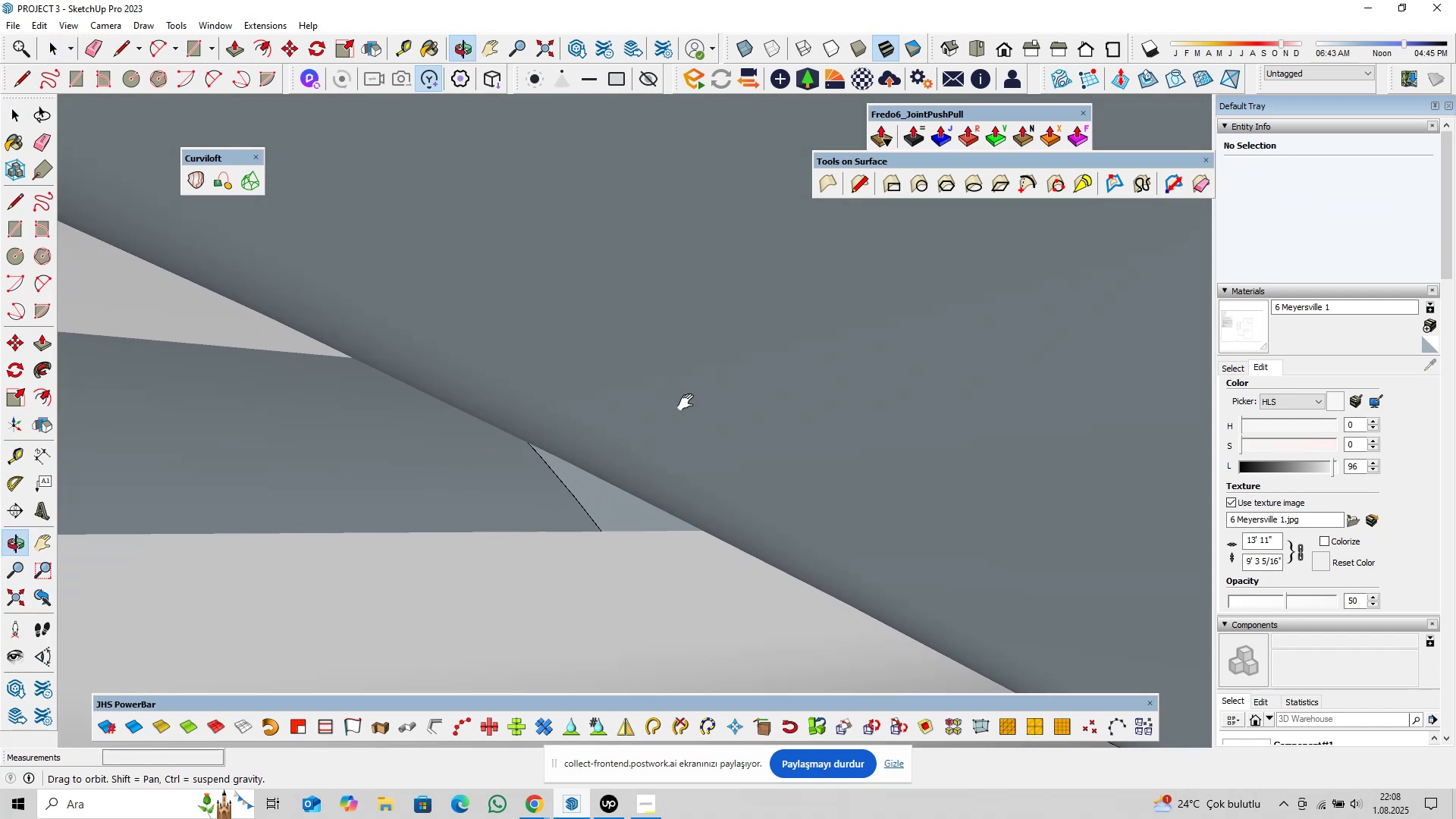 
key(Control+ControlLeft)
 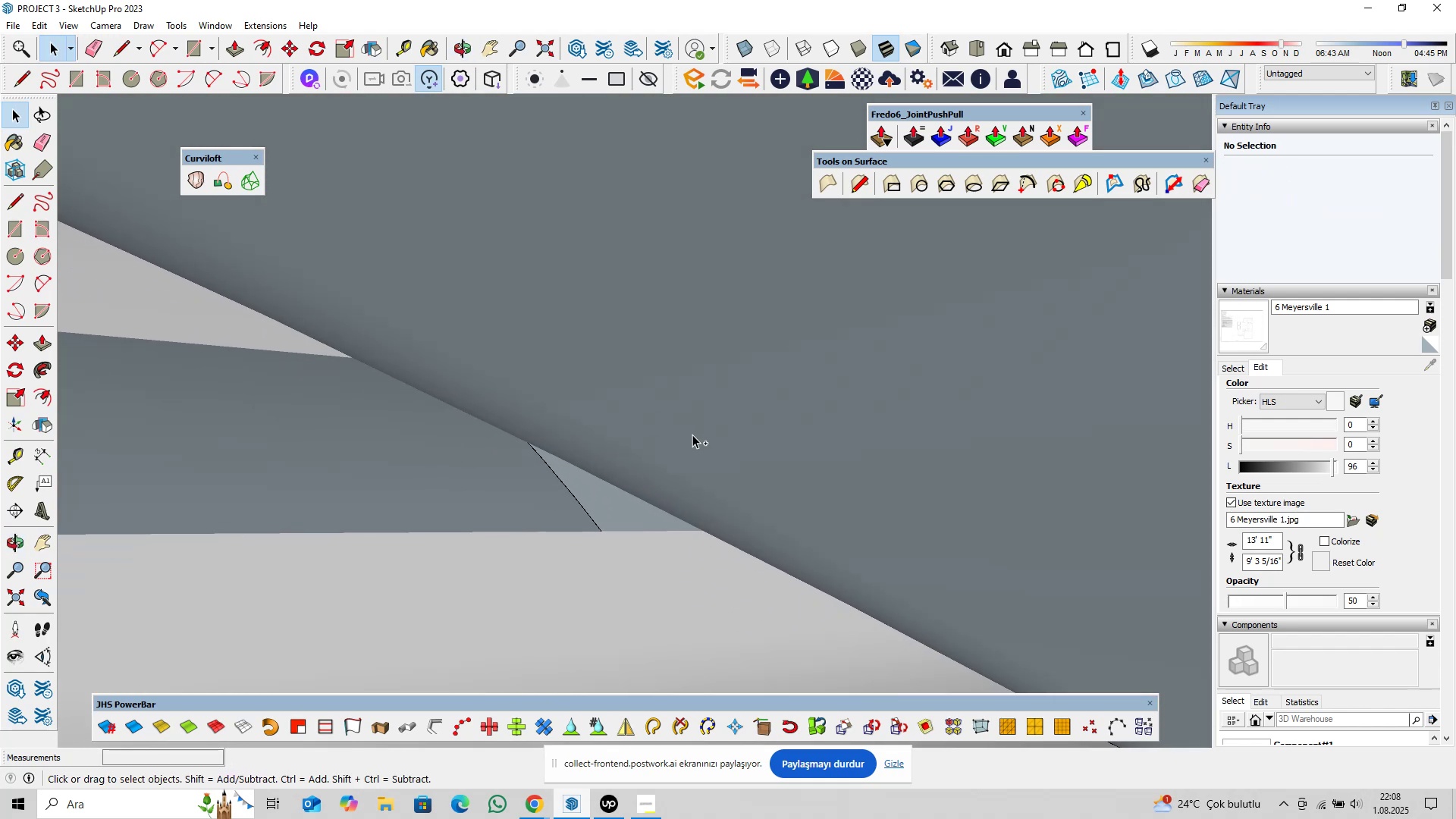 
key(Control+Z)
 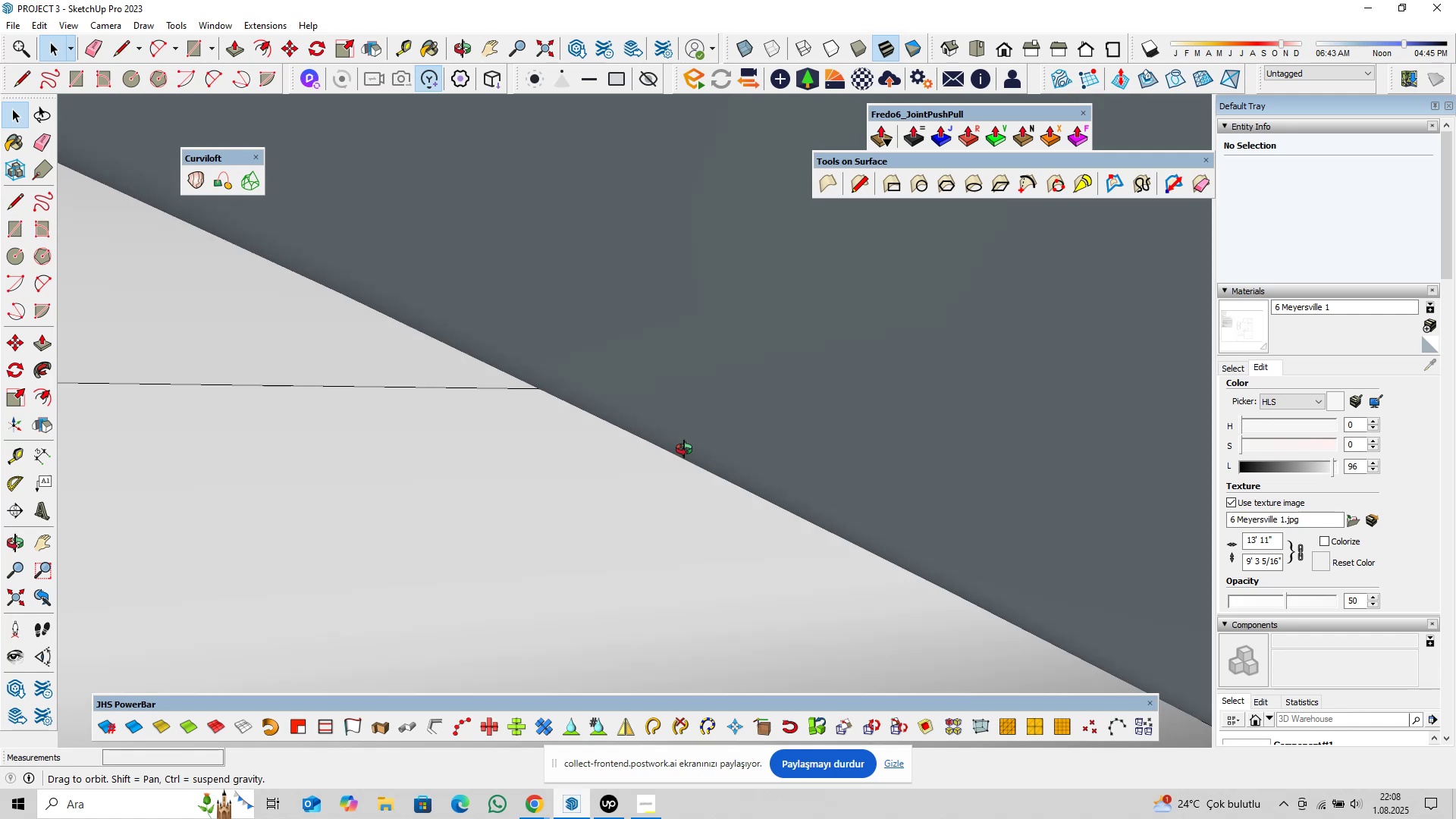 
key(Shift+ShiftLeft)
 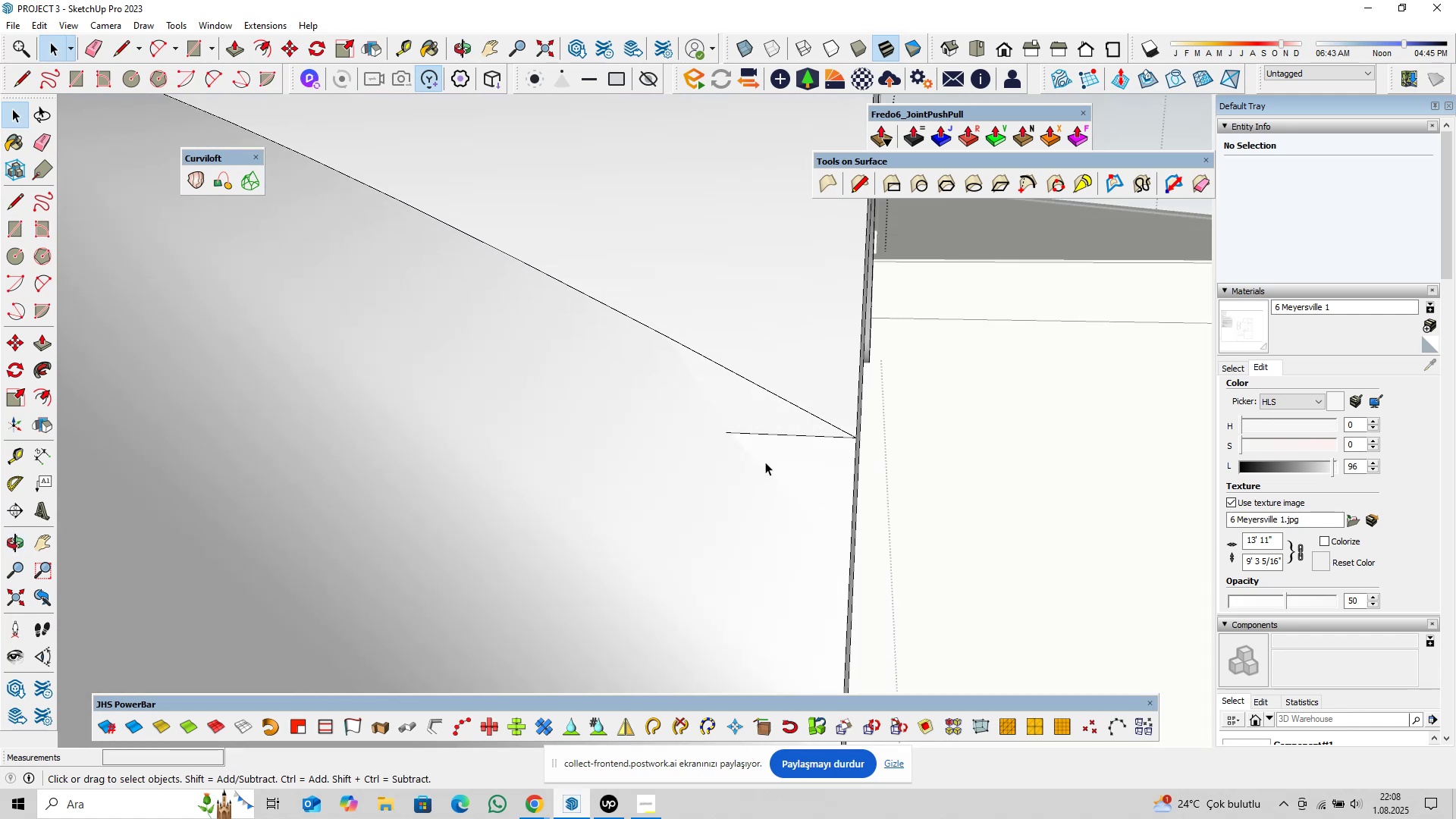 
double_click([775, 432])
 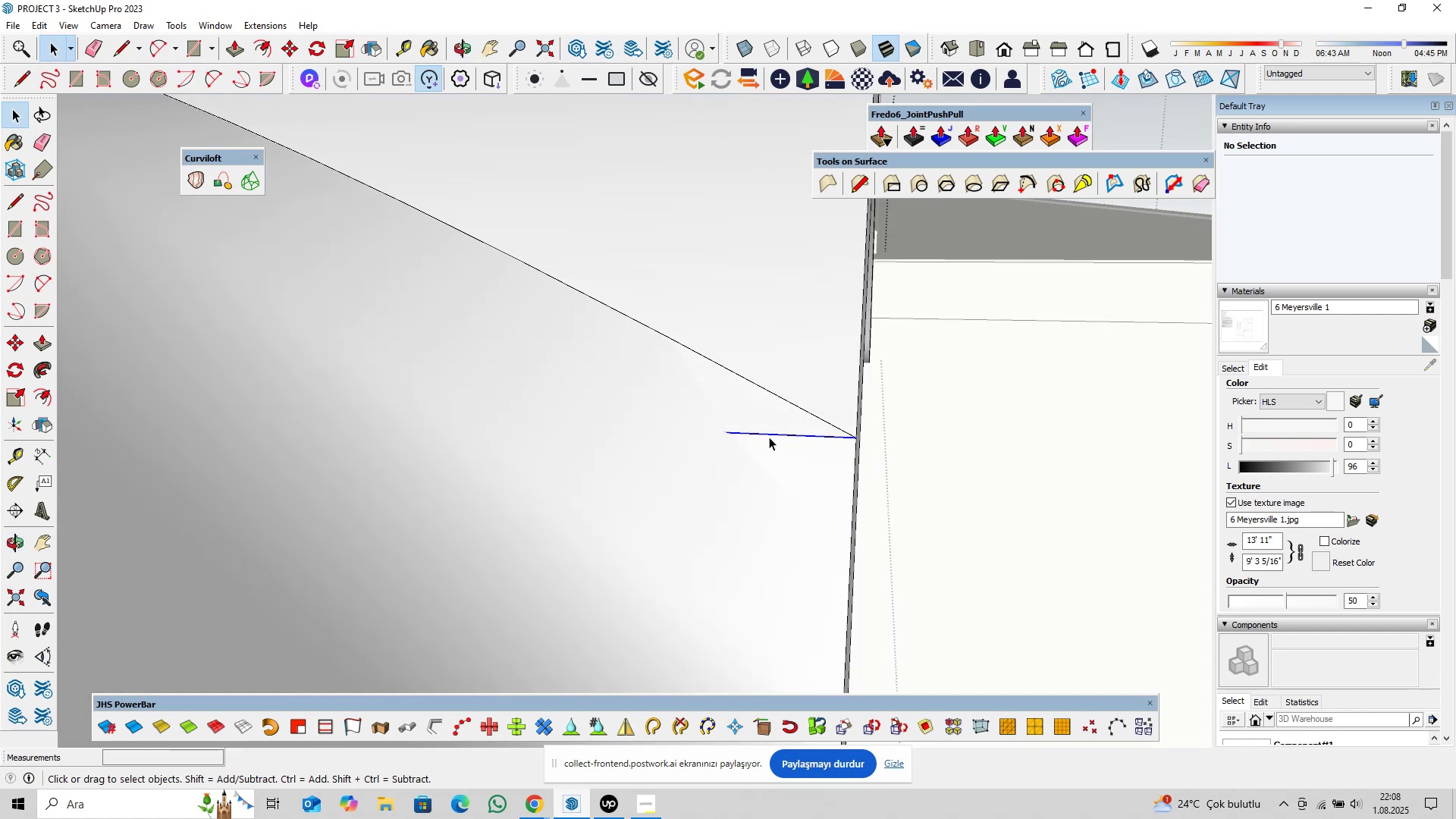 
scroll: coordinate [684, 425], scroll_direction: down, amount: 21.0
 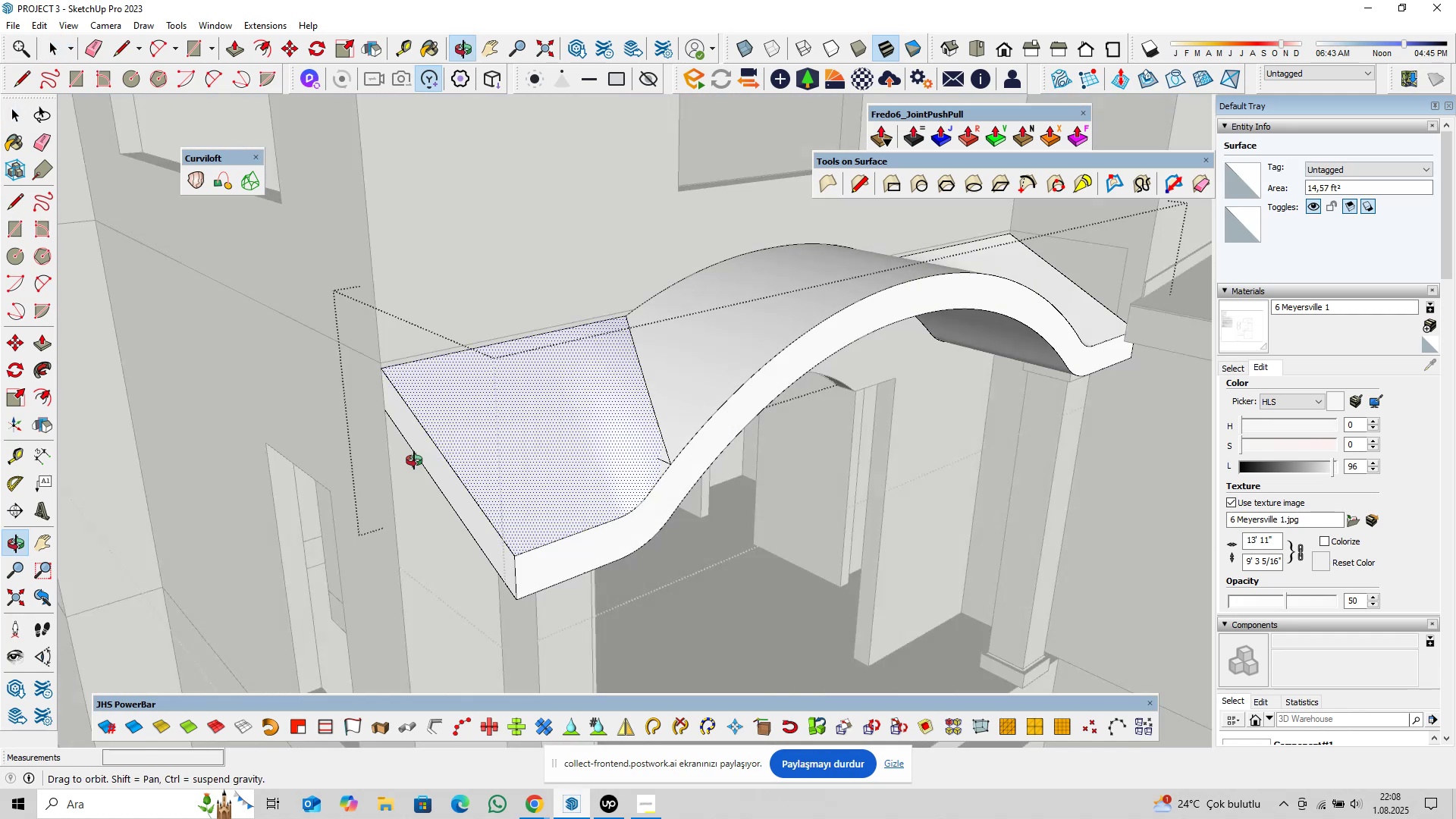 
left_click([689, 451])
 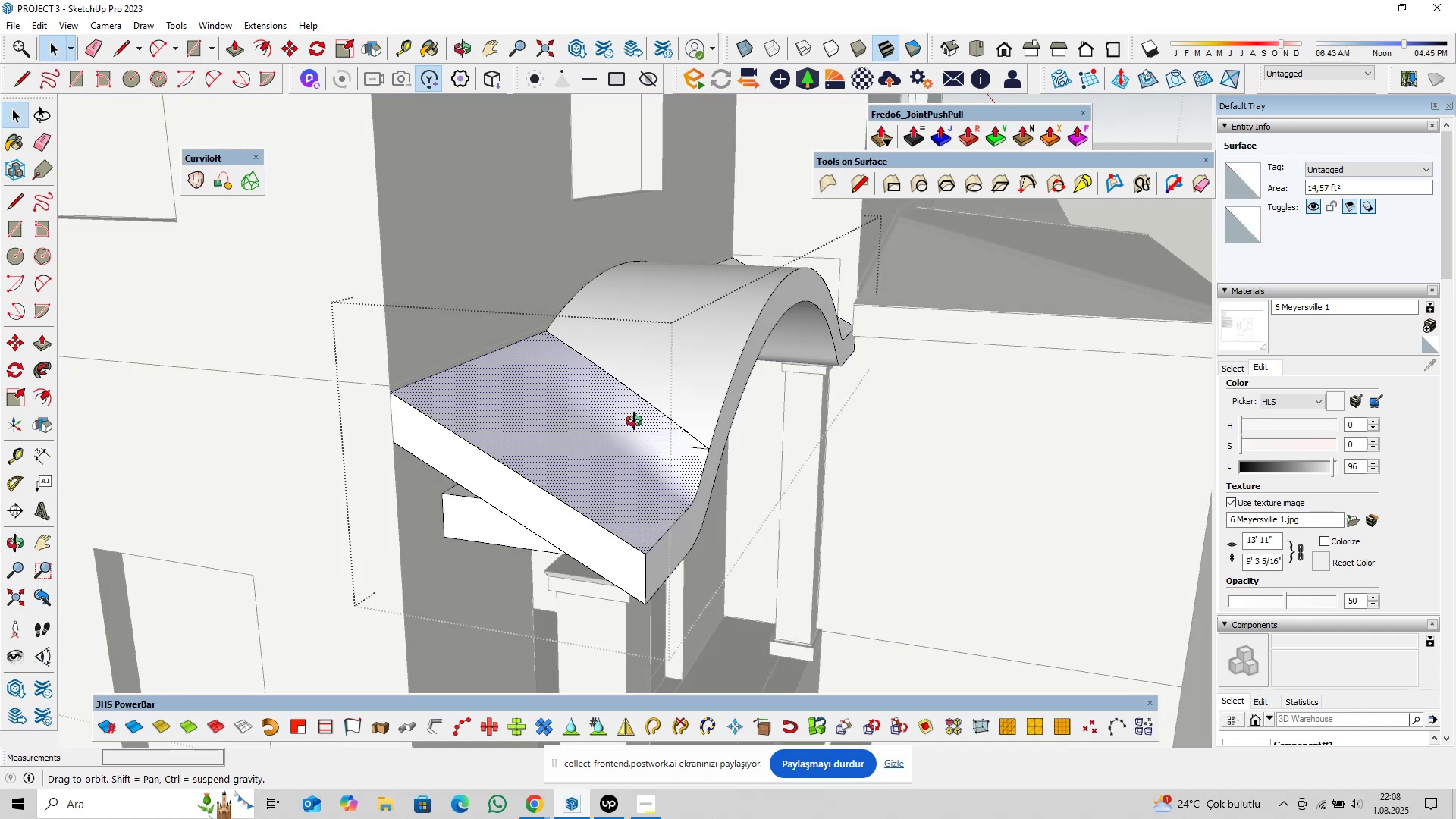 
key(Shift+ShiftLeft)
 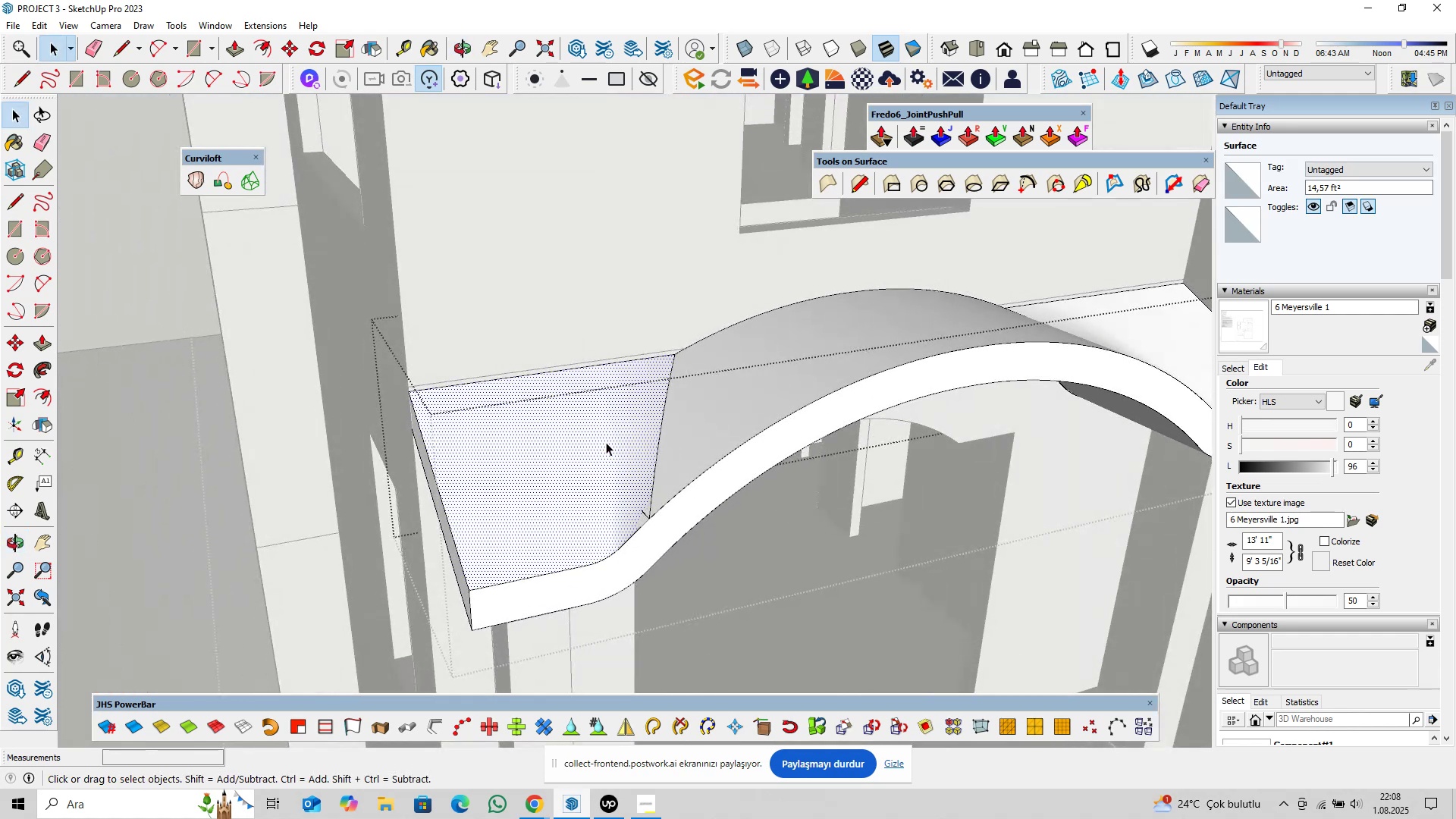 
scroll: coordinate [639, 511], scroll_direction: up, amount: 9.0
 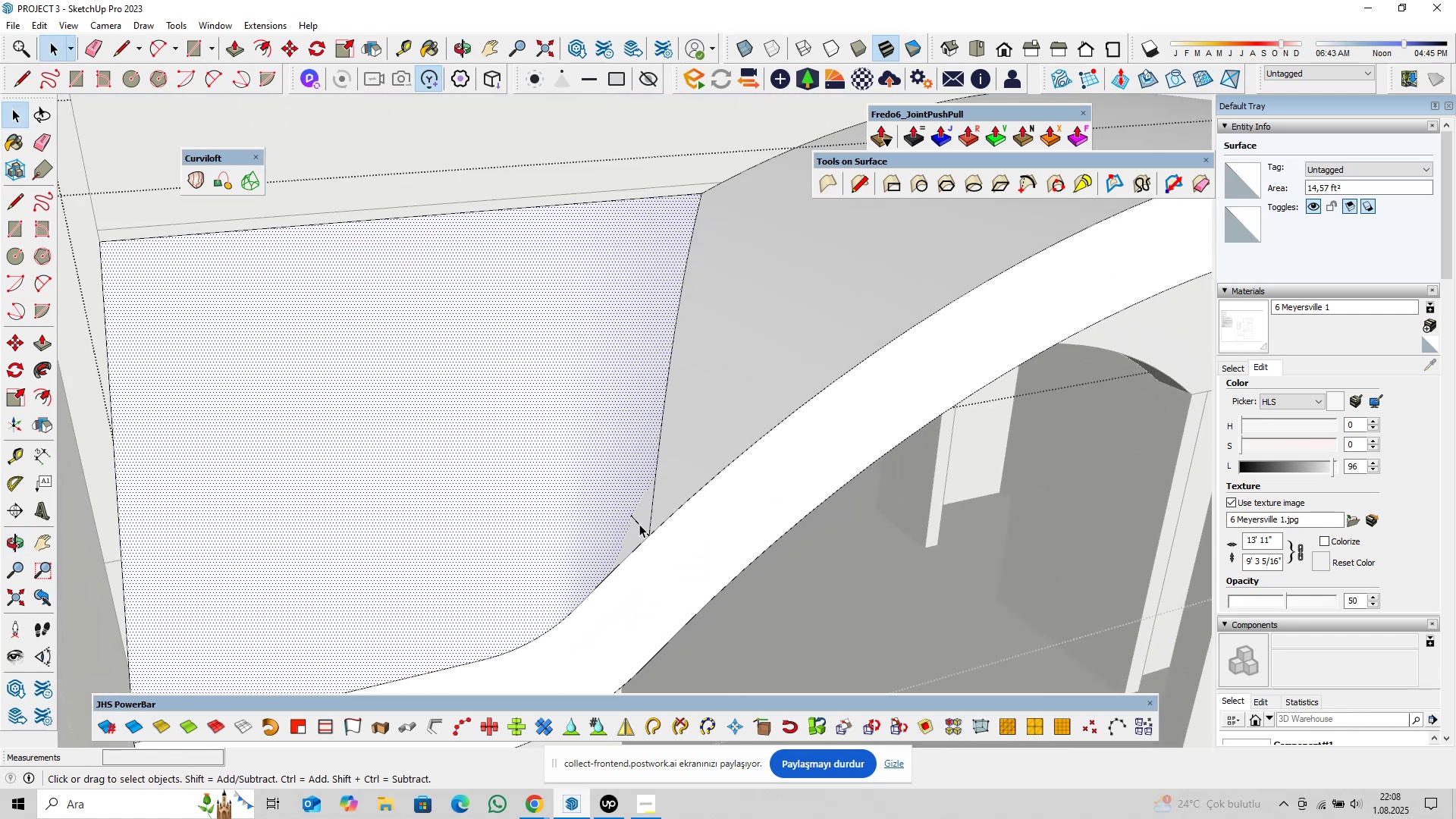 
left_click([640, 526])
 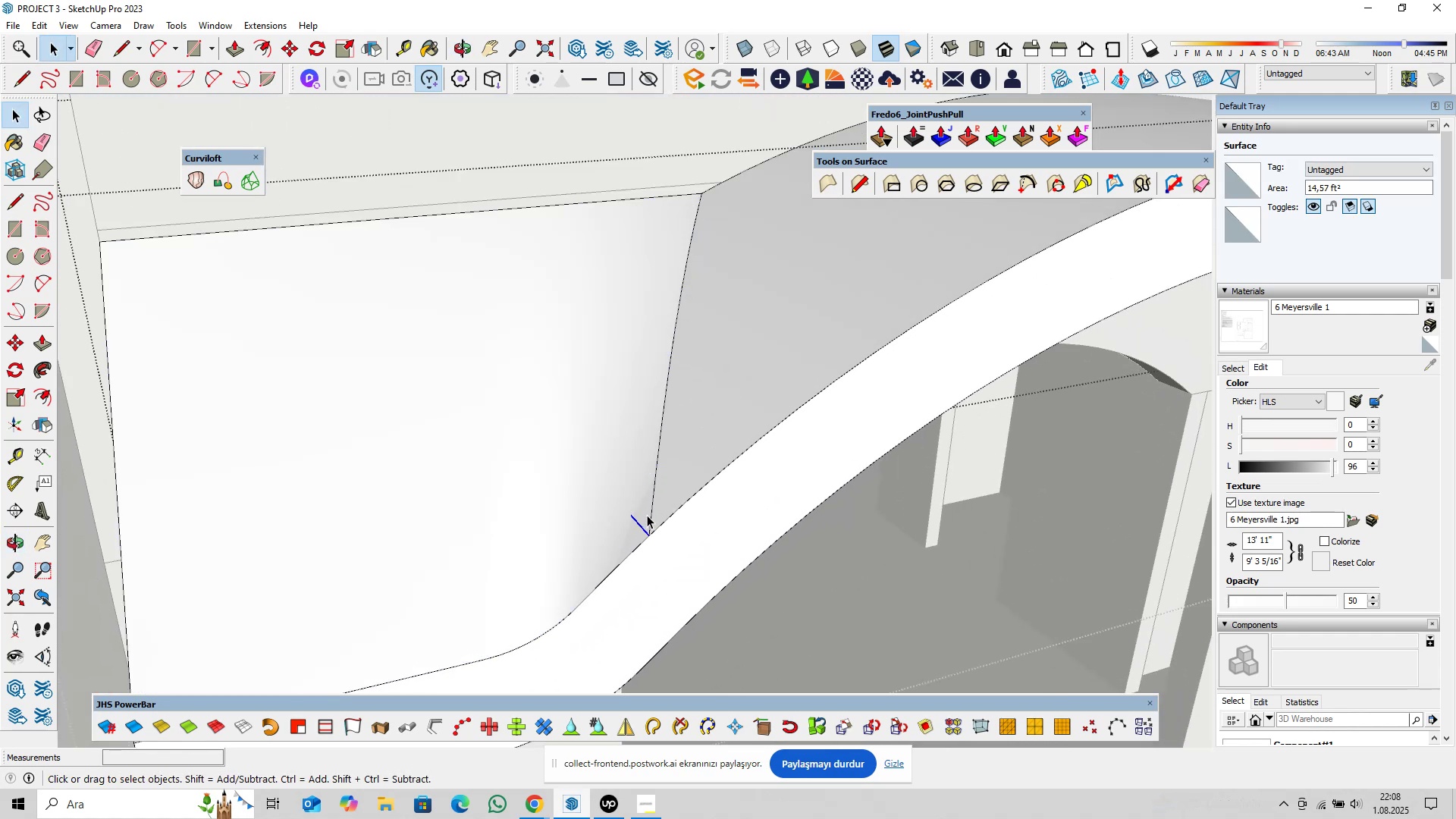 
scroll: coordinate [643, 504], scroll_direction: down, amount: 6.0
 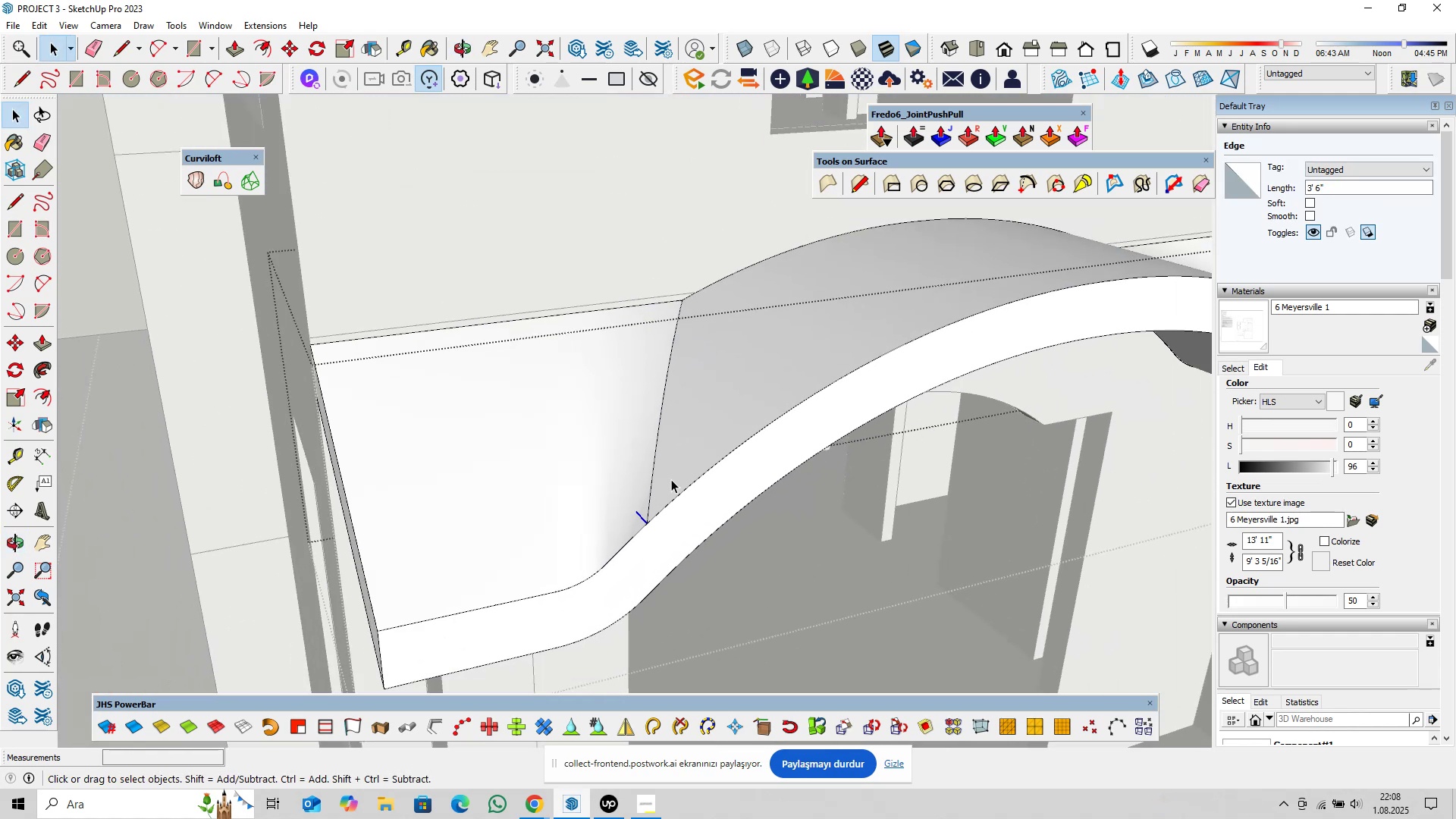 
key(Shift+ShiftLeft)
 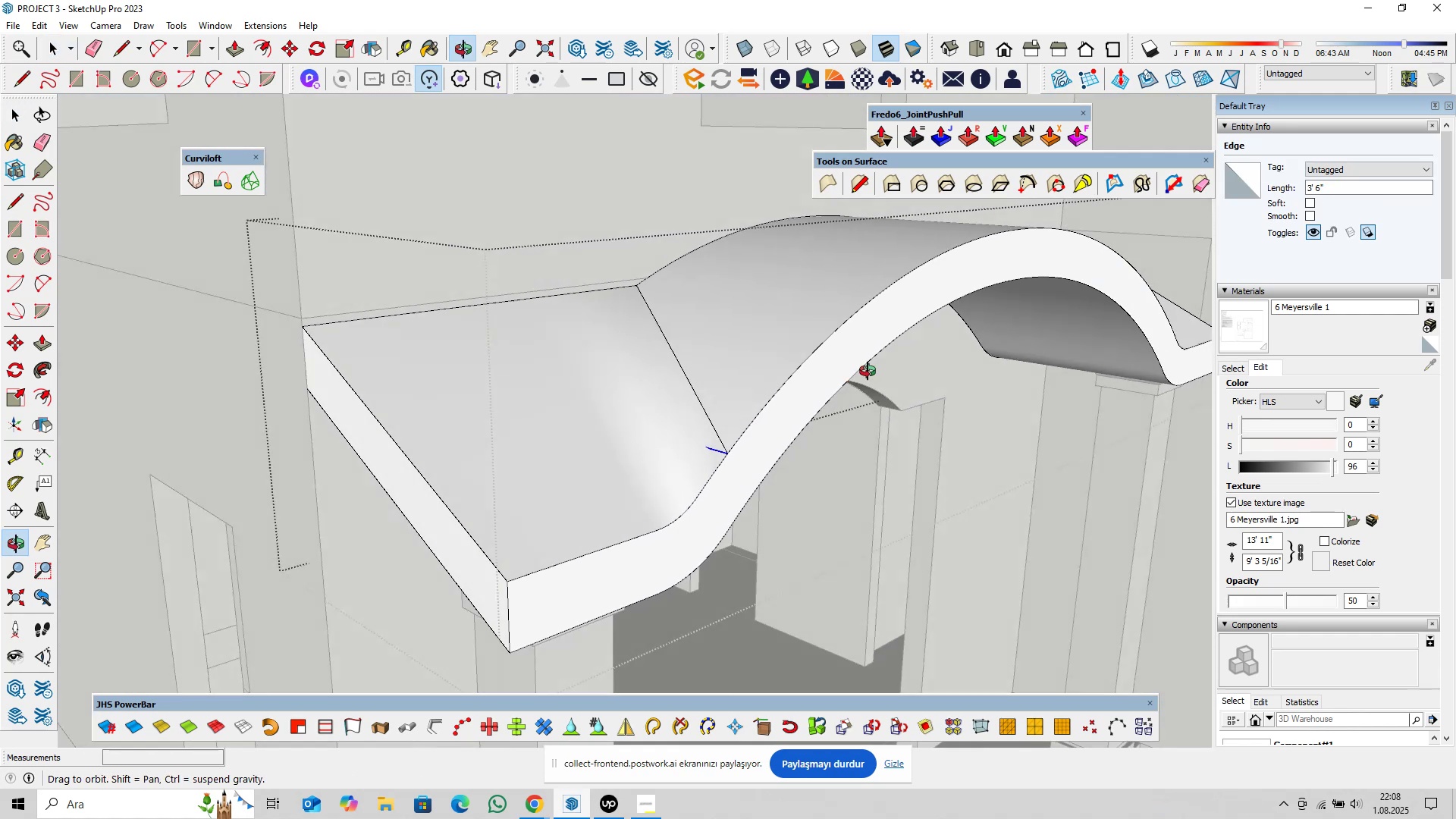 
scroll: coordinate [696, 470], scroll_direction: up, amount: 6.0
 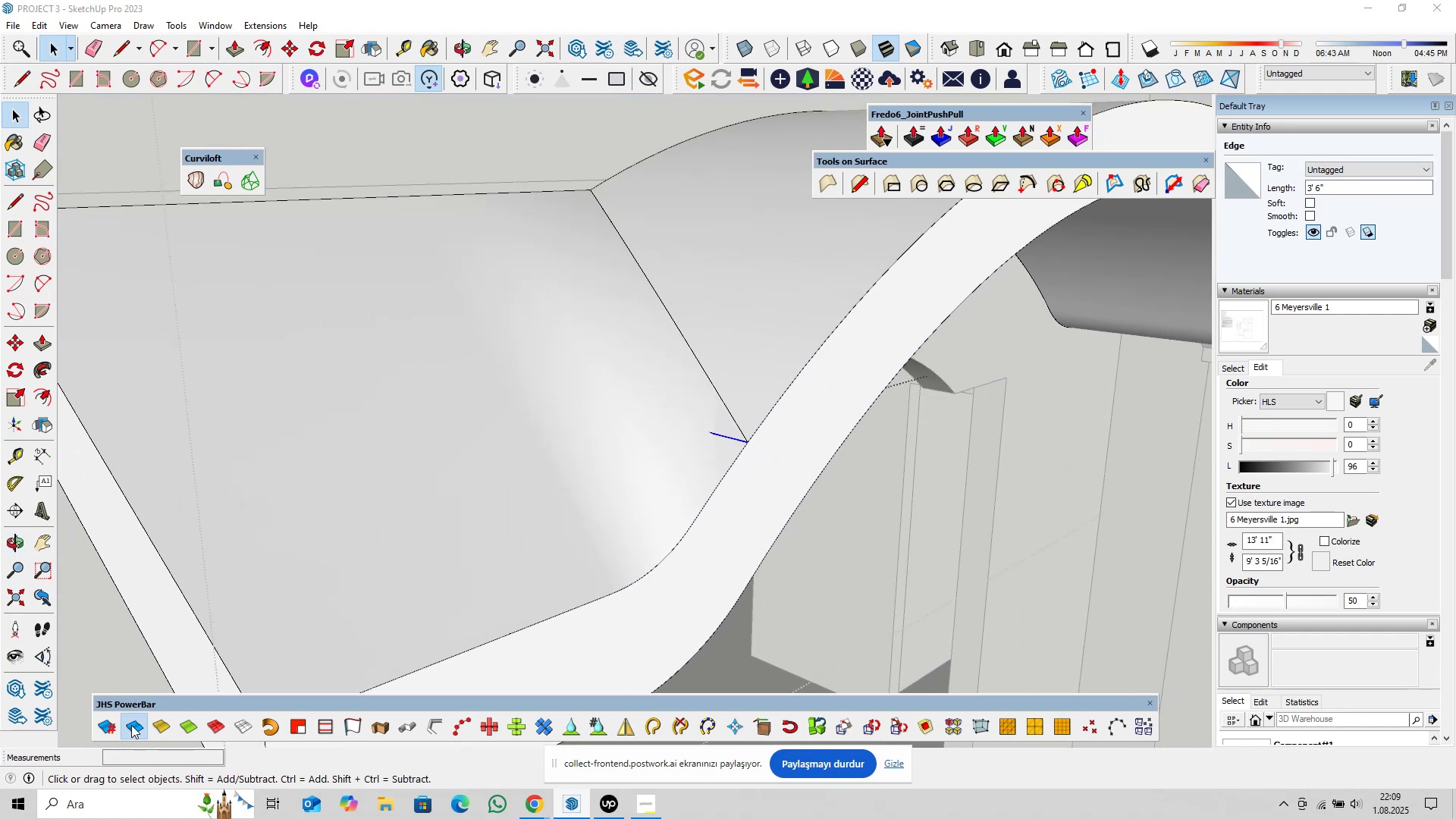 
double_click([626, 464])
 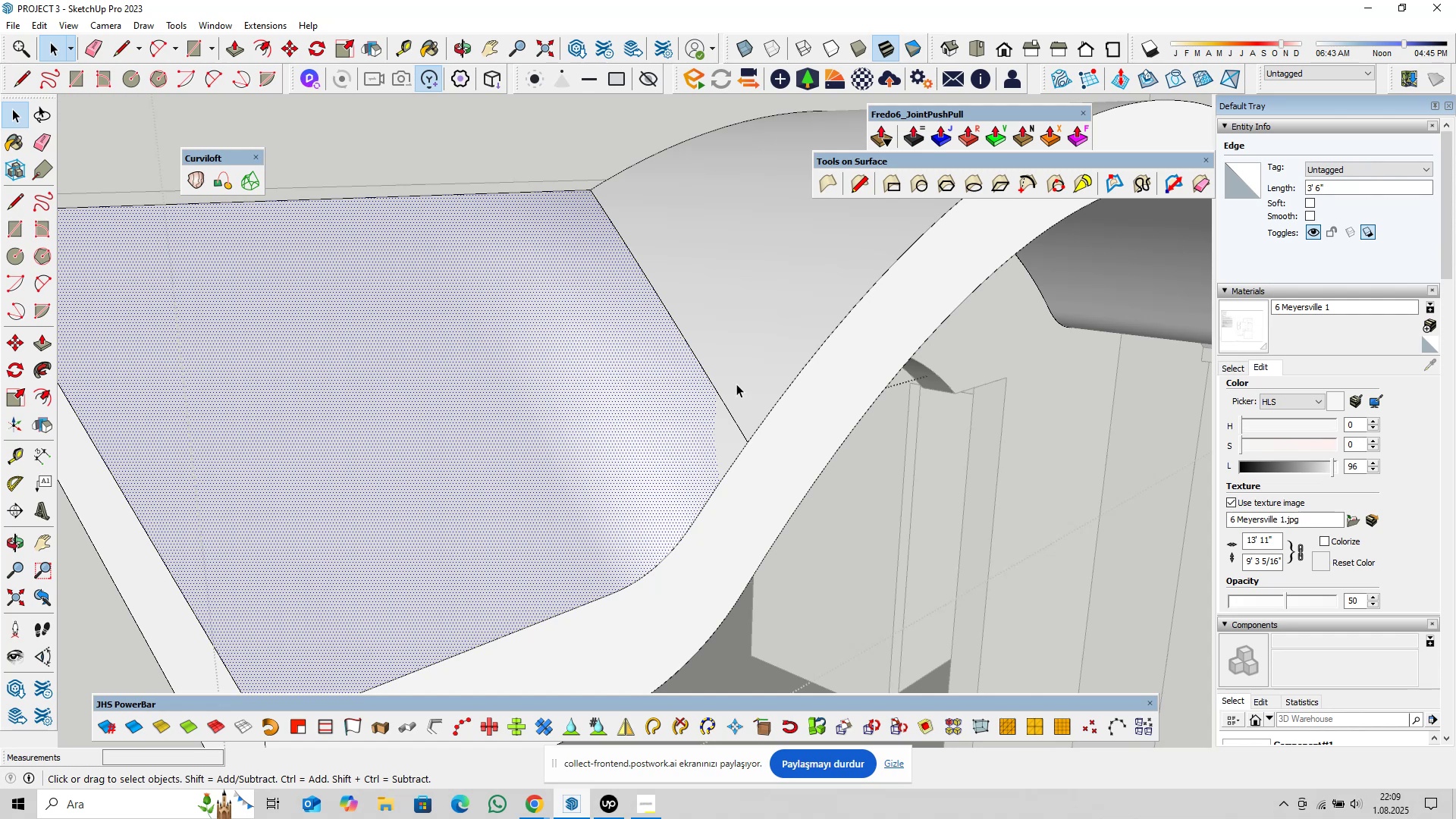 
triple_click([743, 374])
 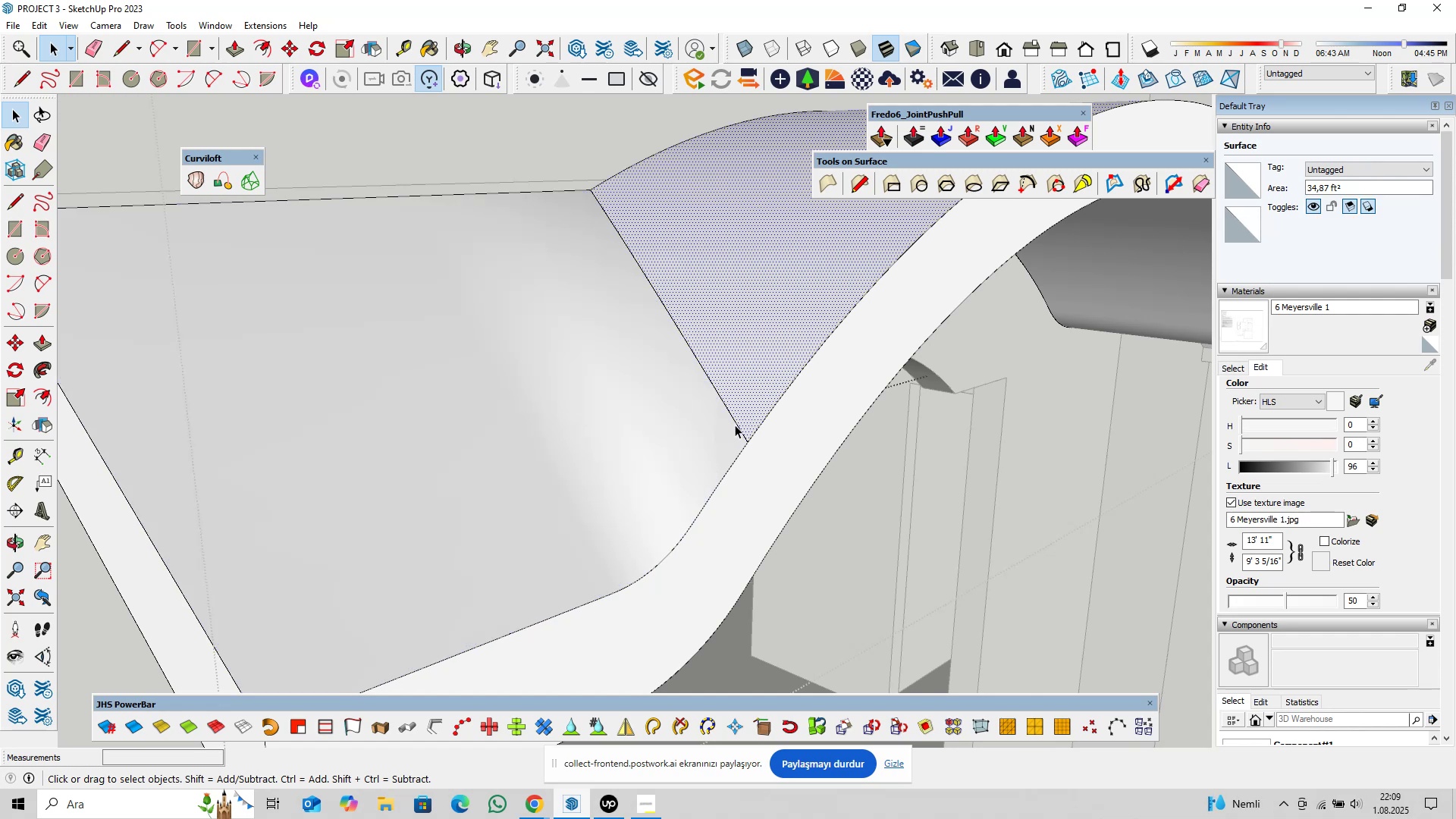 
left_click([733, 430])
 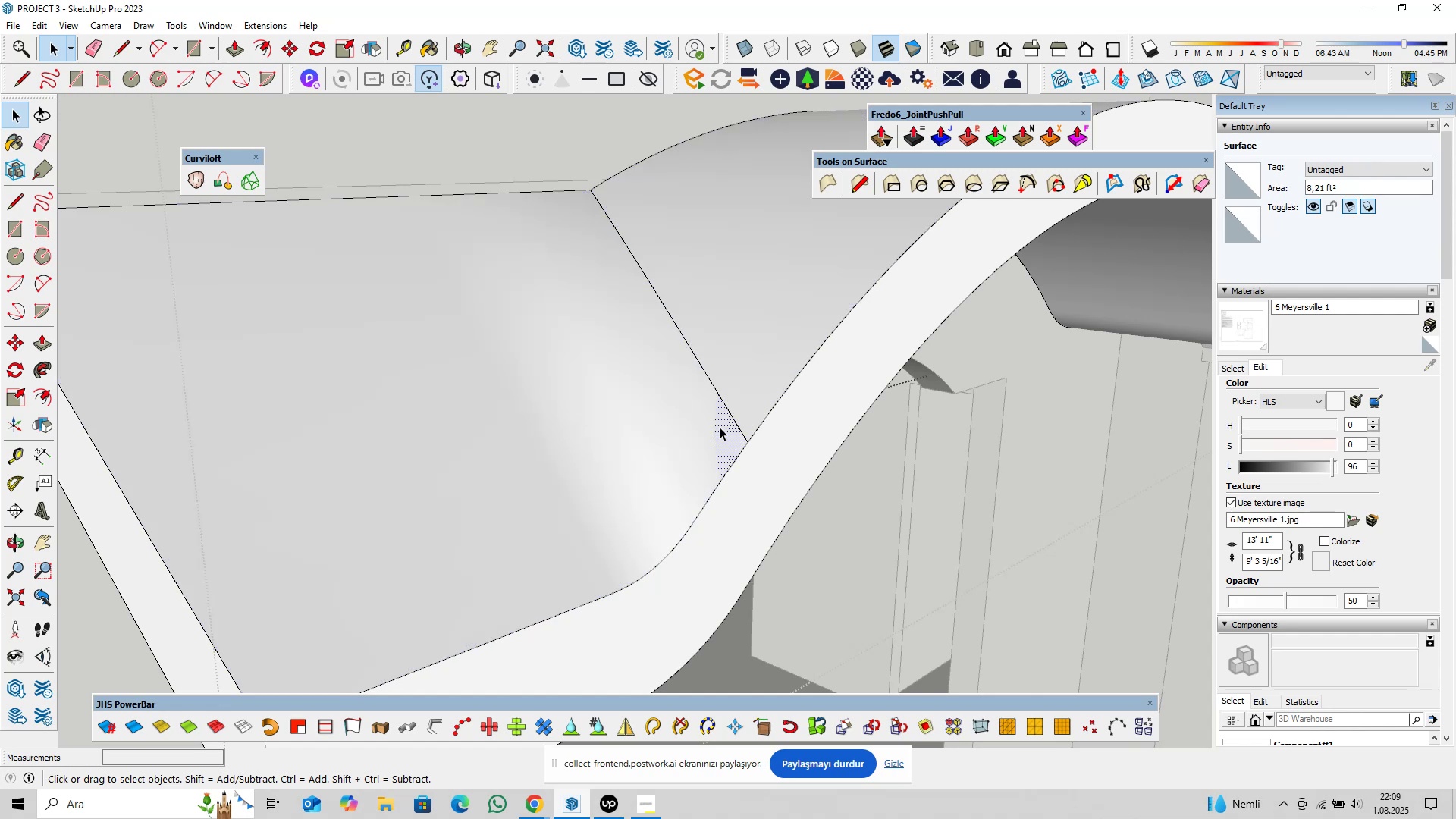 
scroll: coordinate [700, 434], scroll_direction: down, amount: 4.0
 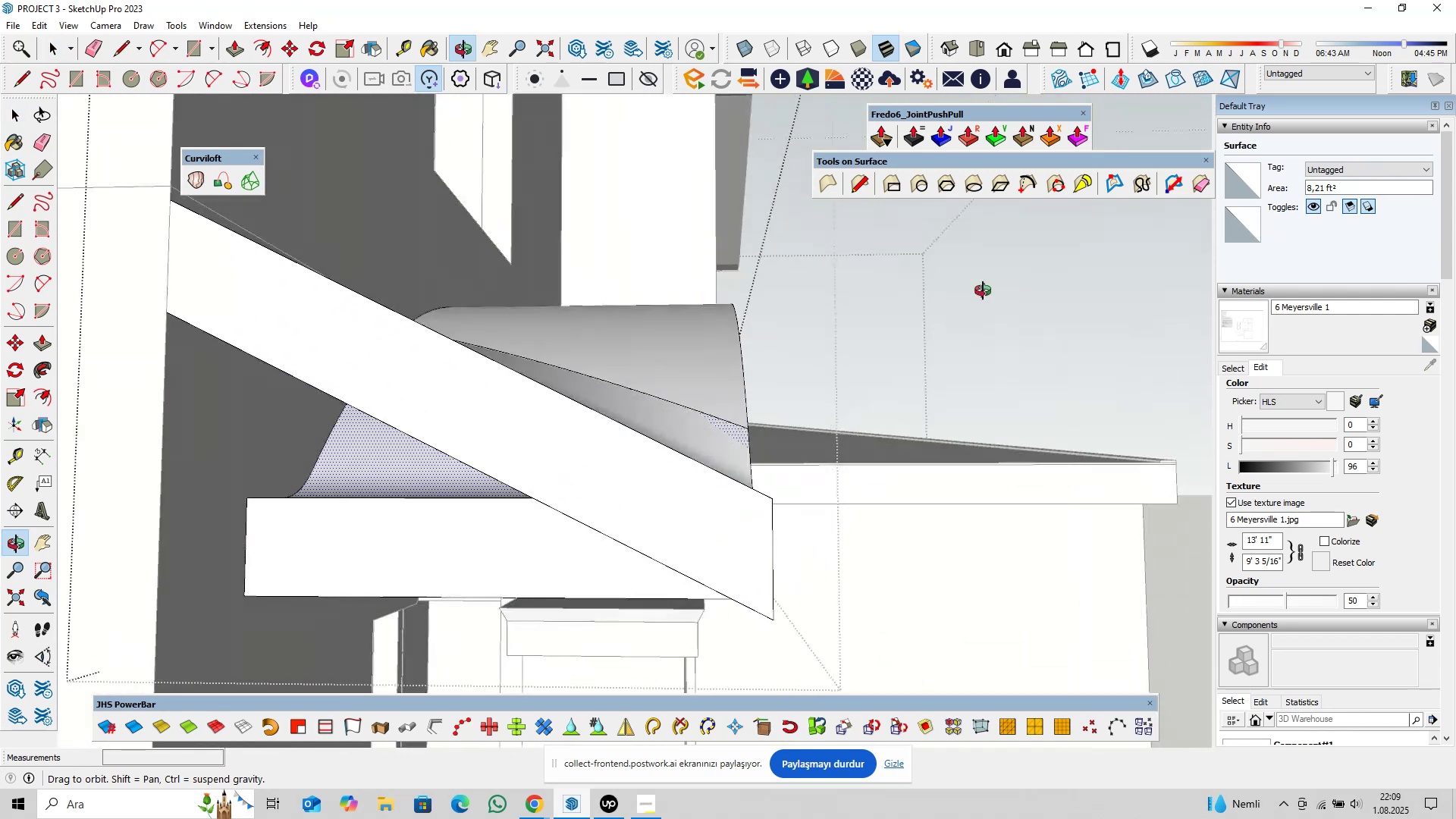 
left_click([674, 380])
 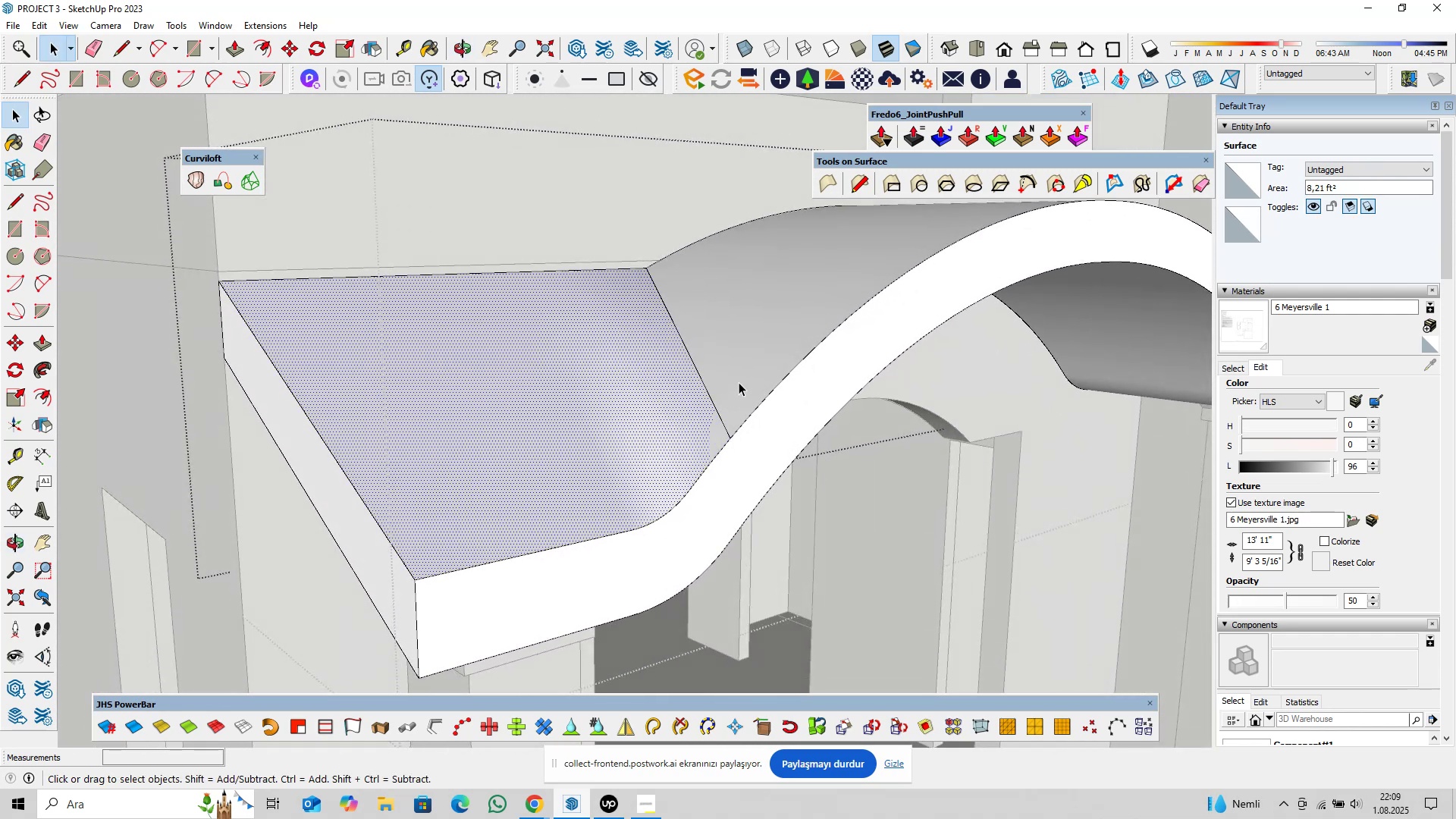 
left_click([738, 380])
 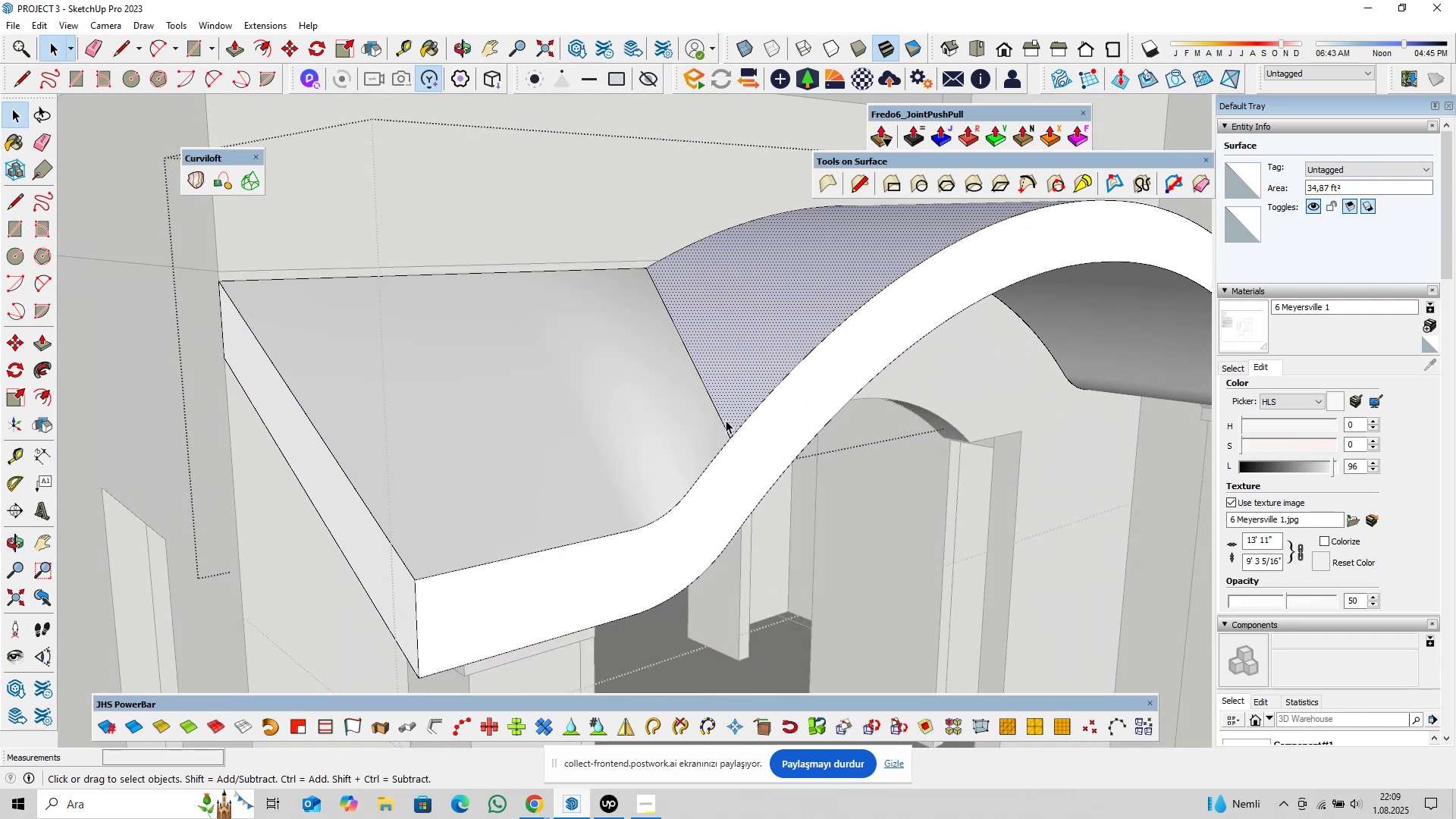 
scroll: coordinate [725, 430], scroll_direction: up, amount: 4.0
 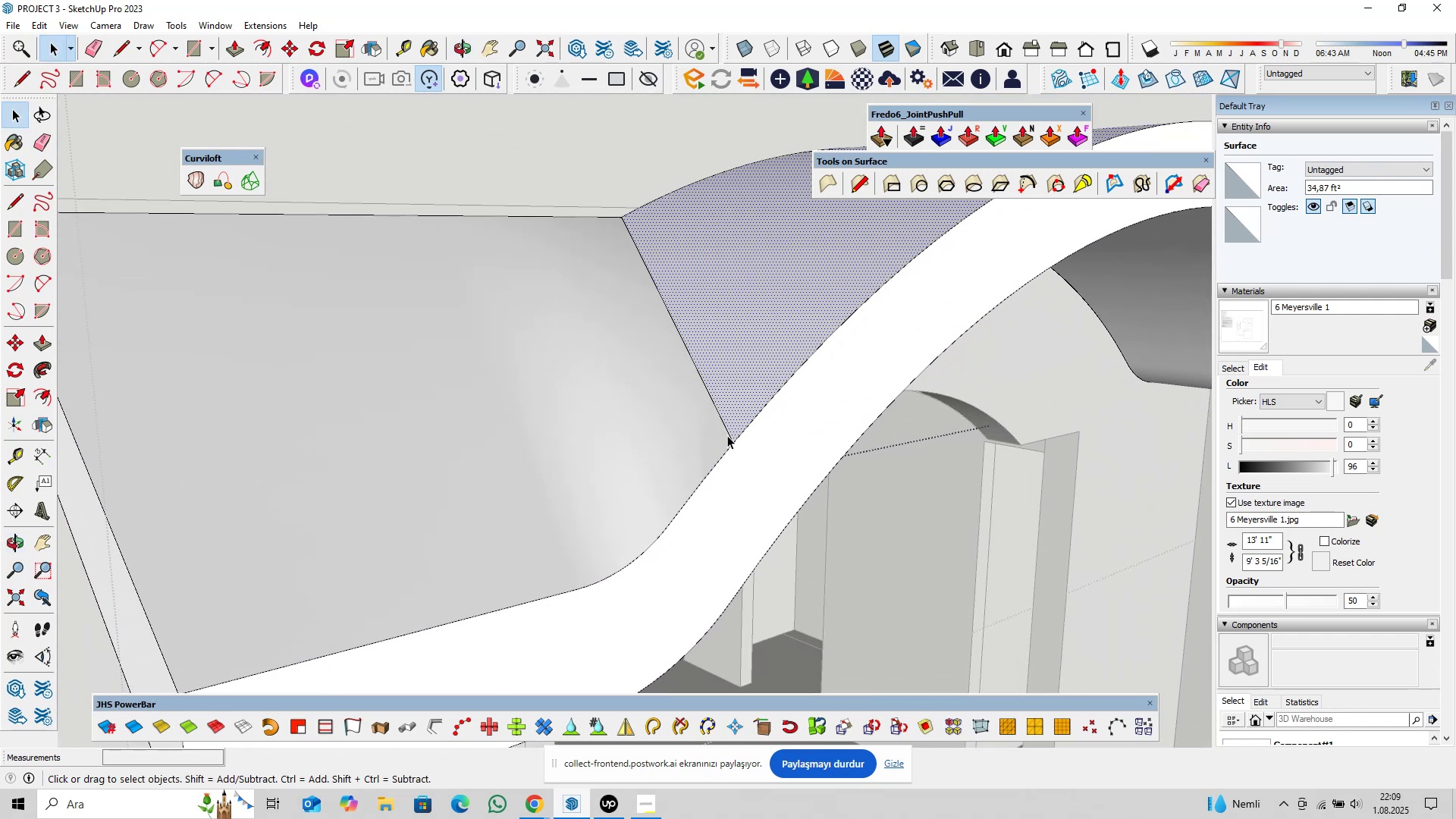 
key(Control+Z)
 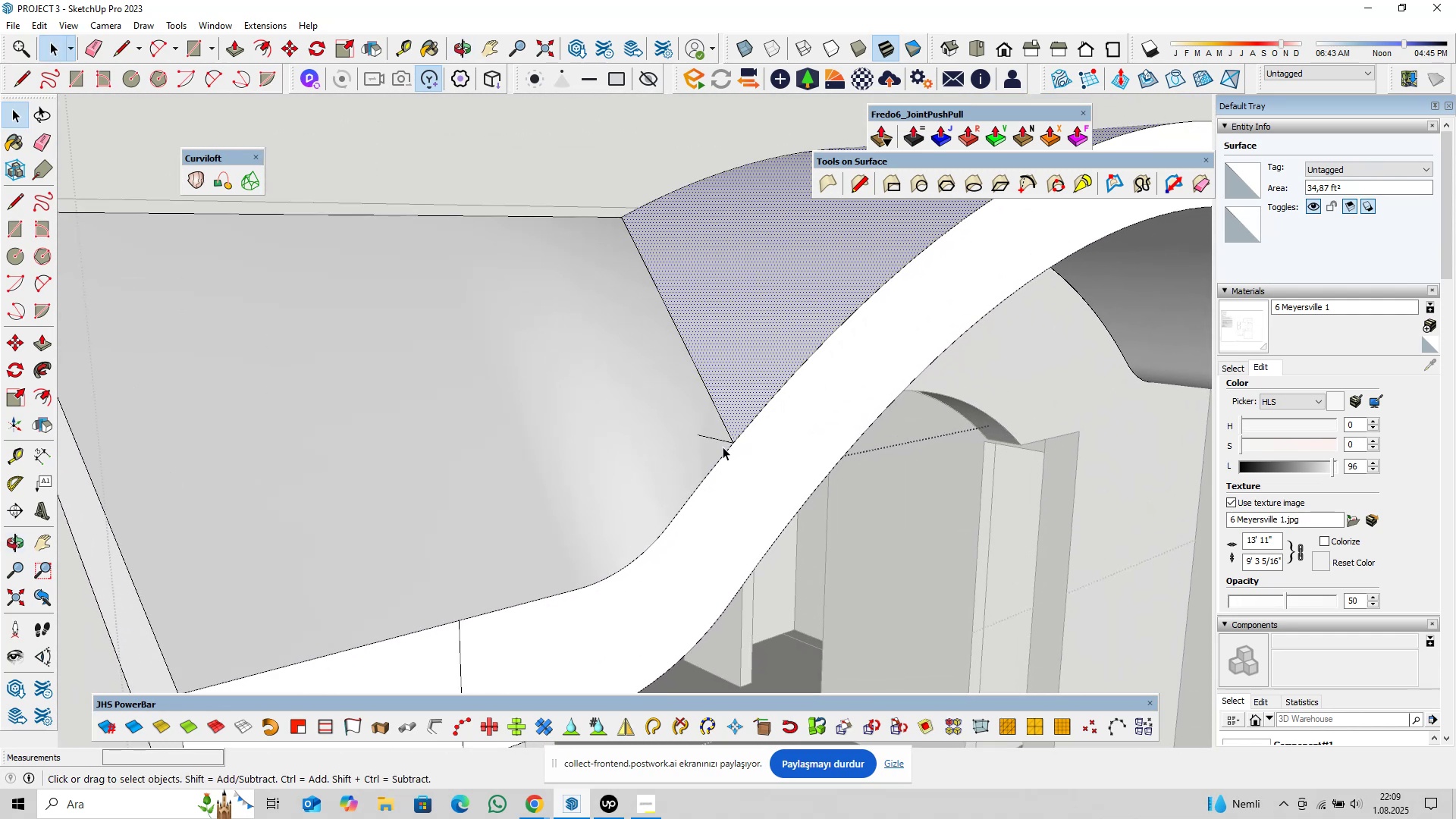 
left_click([715, 444])
 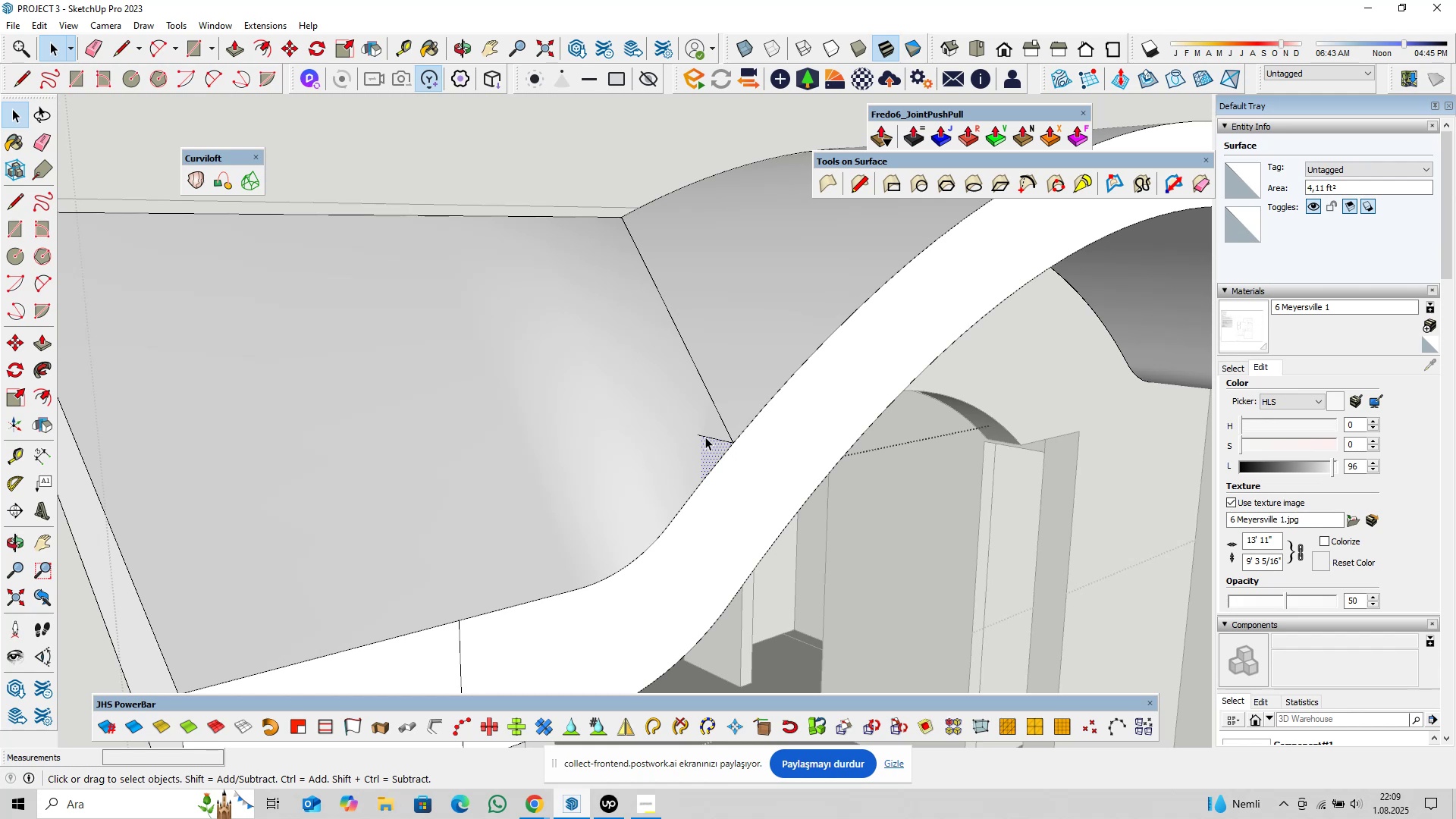 
scroll: coordinate [714, 403], scroll_direction: down, amount: 11.0
 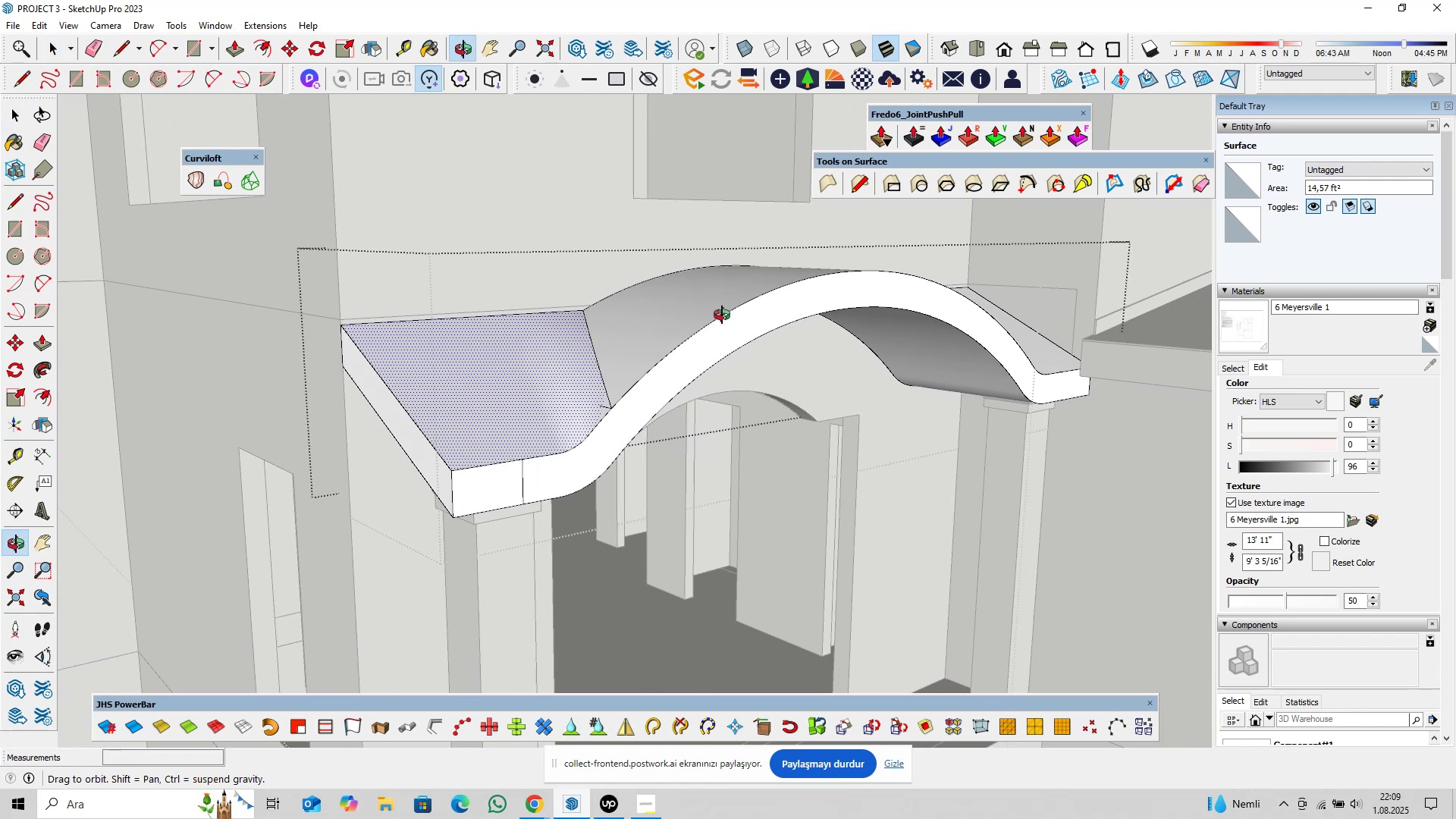 
left_click([665, 419])
 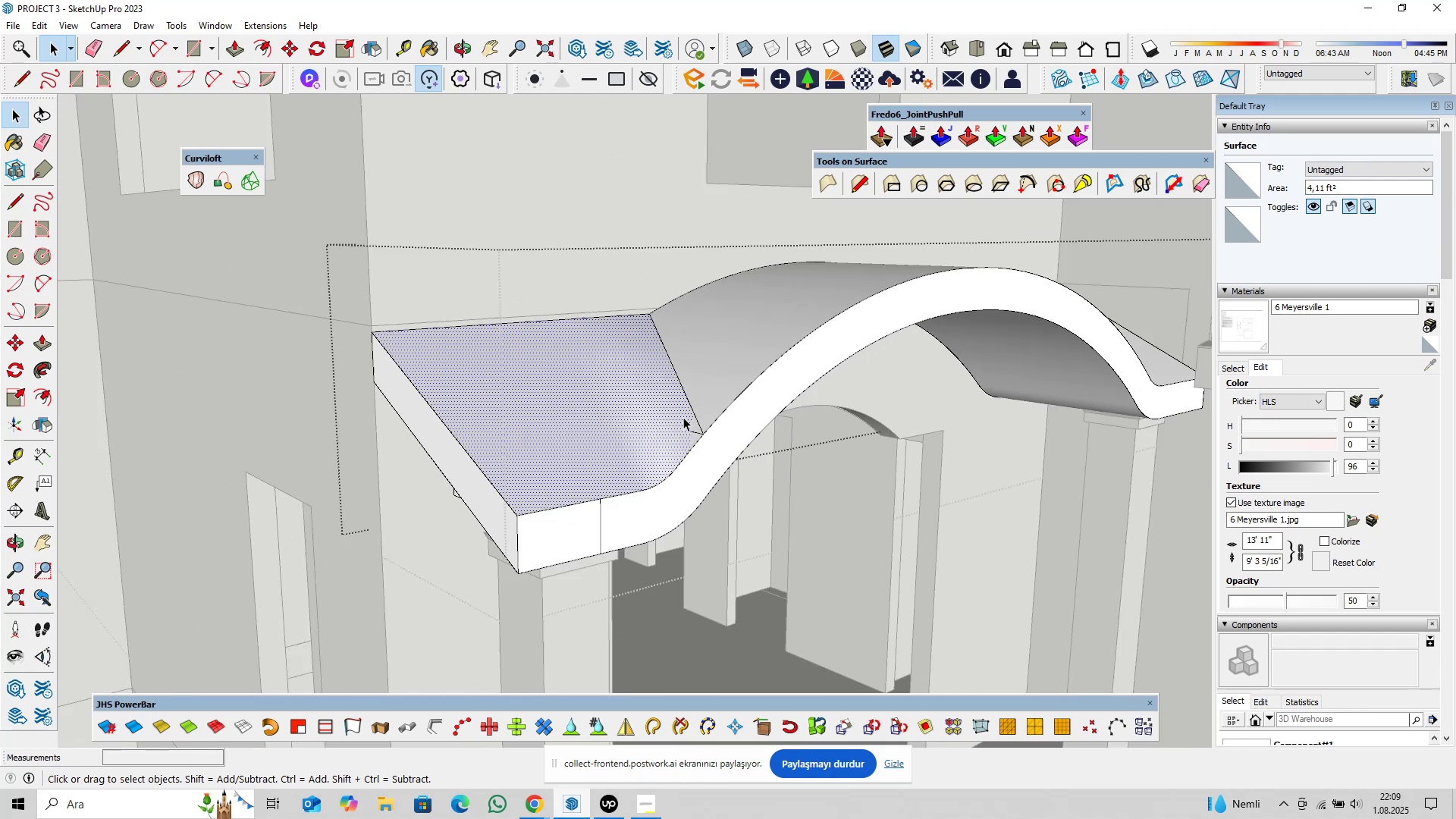 
hold_key(key=ShiftLeft, duration=0.36)
 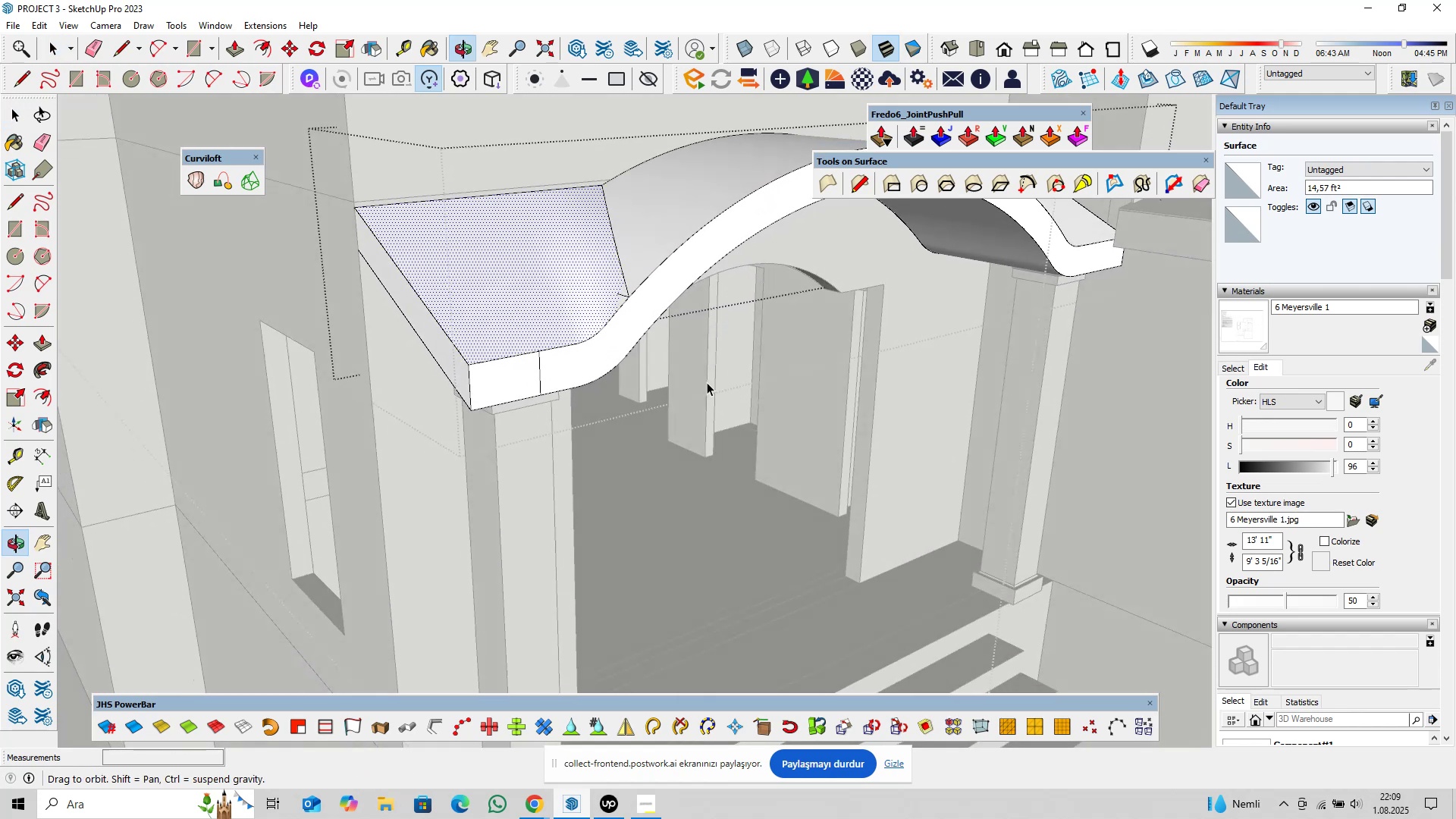 
scroll: coordinate [634, 347], scroll_direction: up, amount: 4.0
 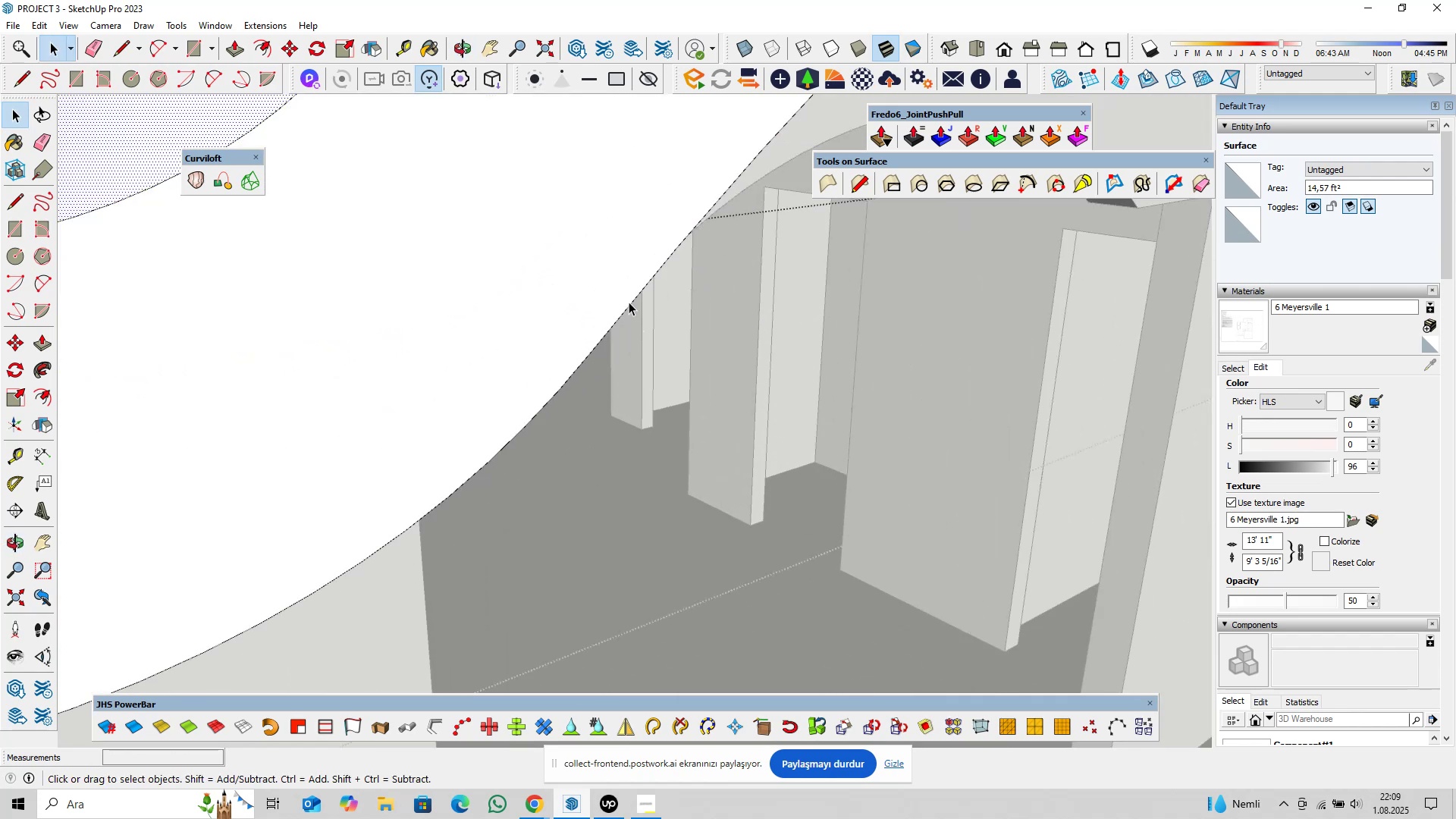 
hold_key(key=ShiftLeft, duration=0.36)
 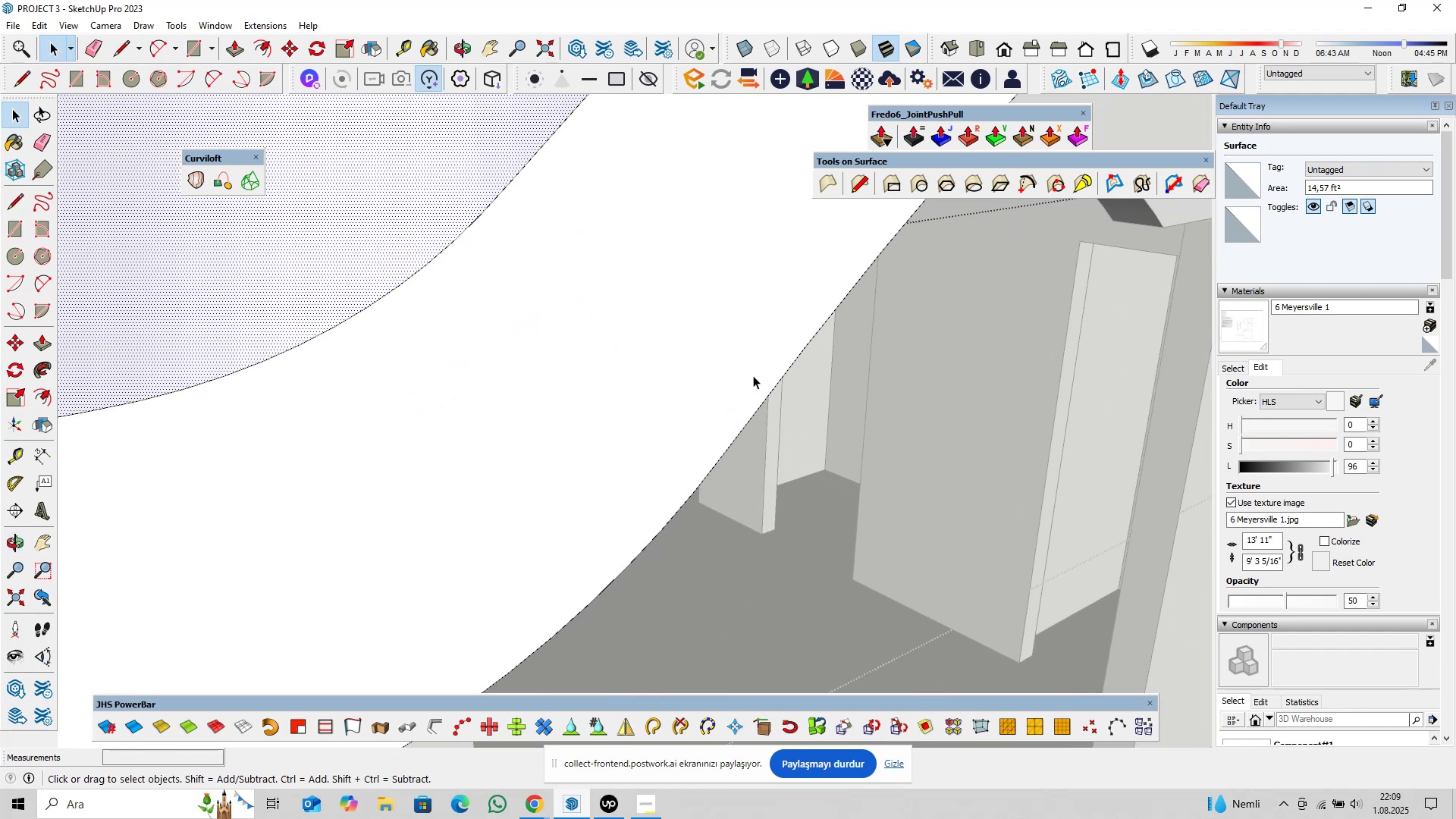 
scroll: coordinate [746, 377], scroll_direction: down, amount: 7.0
 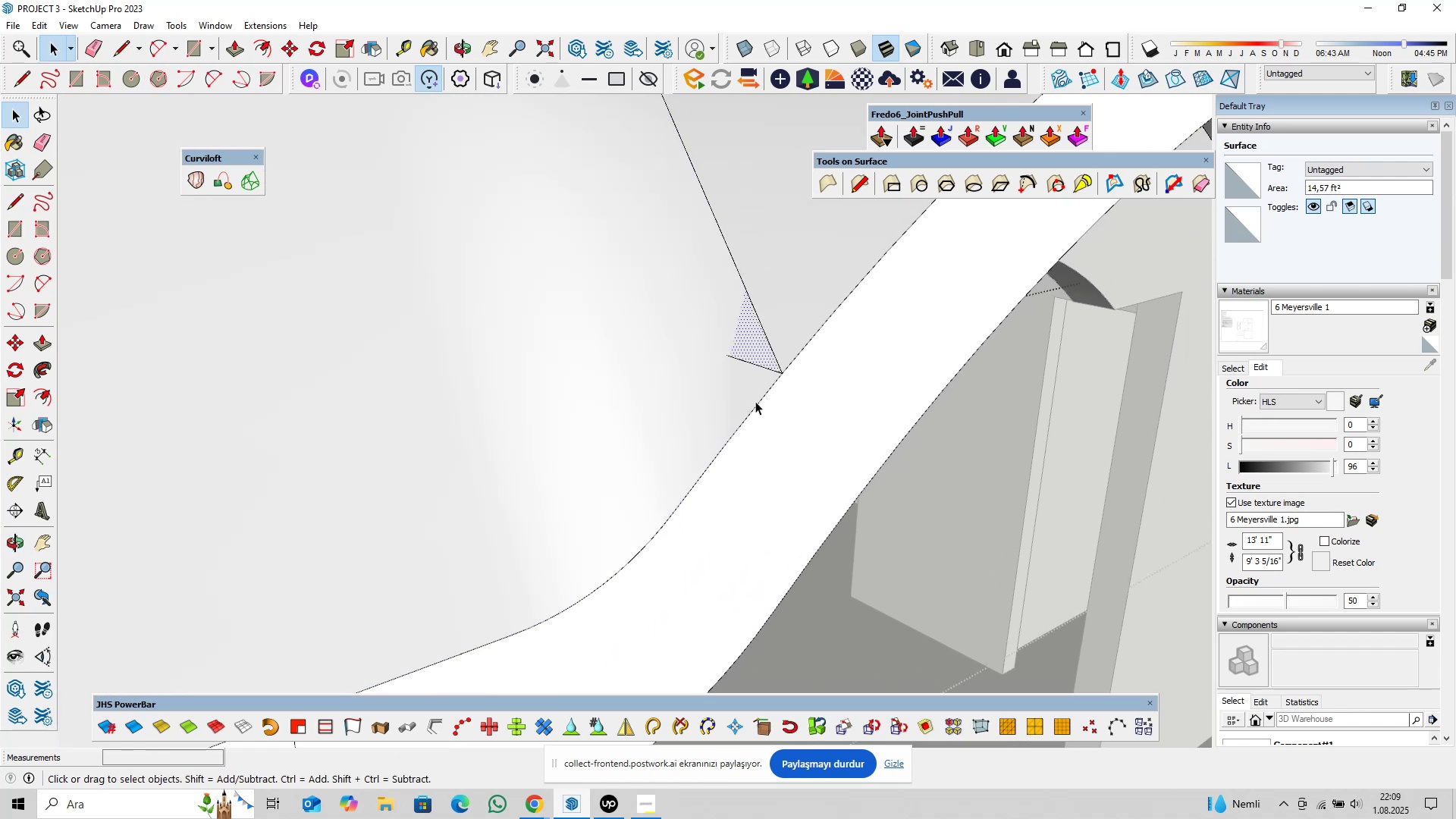 
key(Shift+ShiftLeft)
 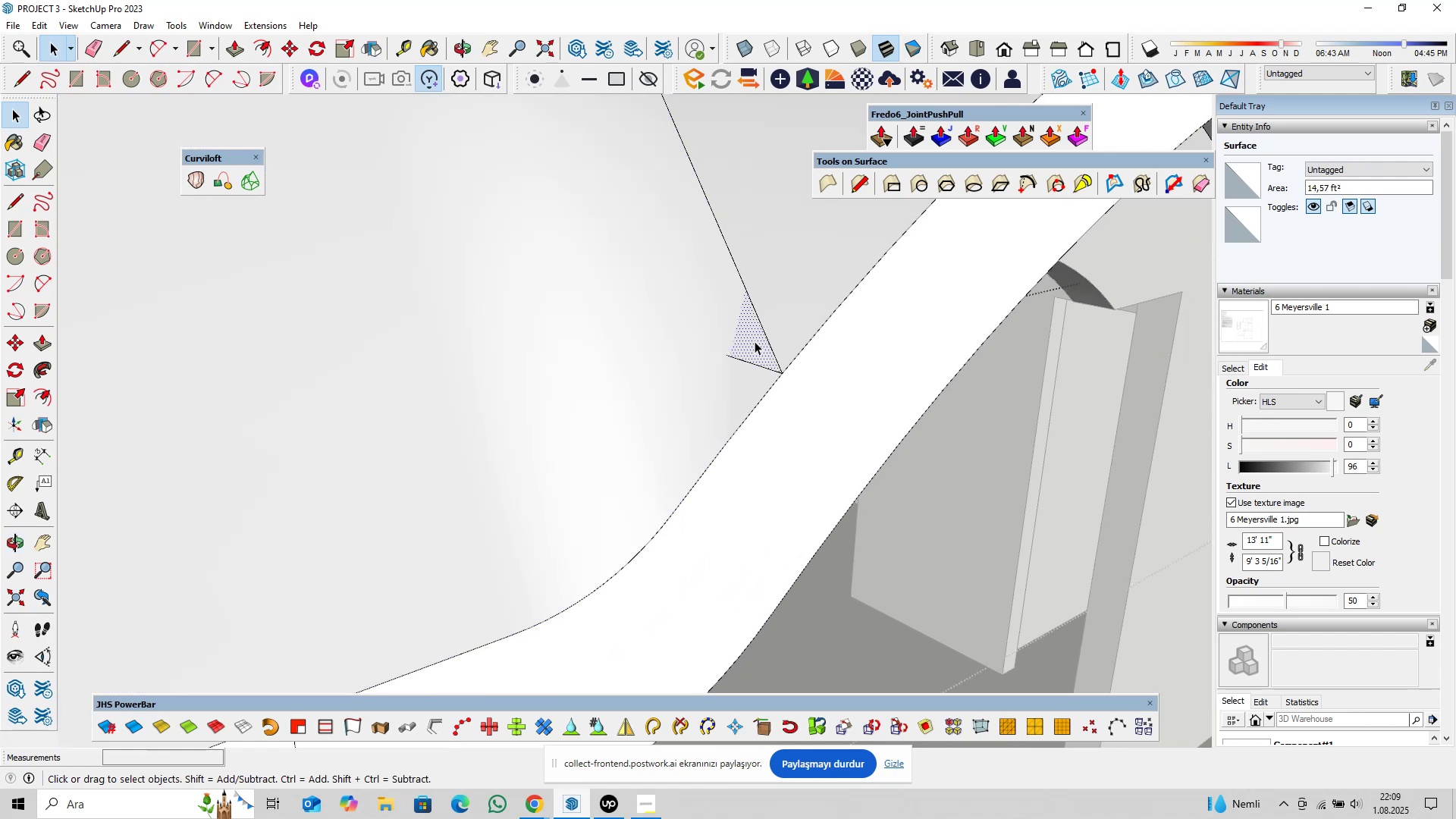 
double_click([755, 403])
 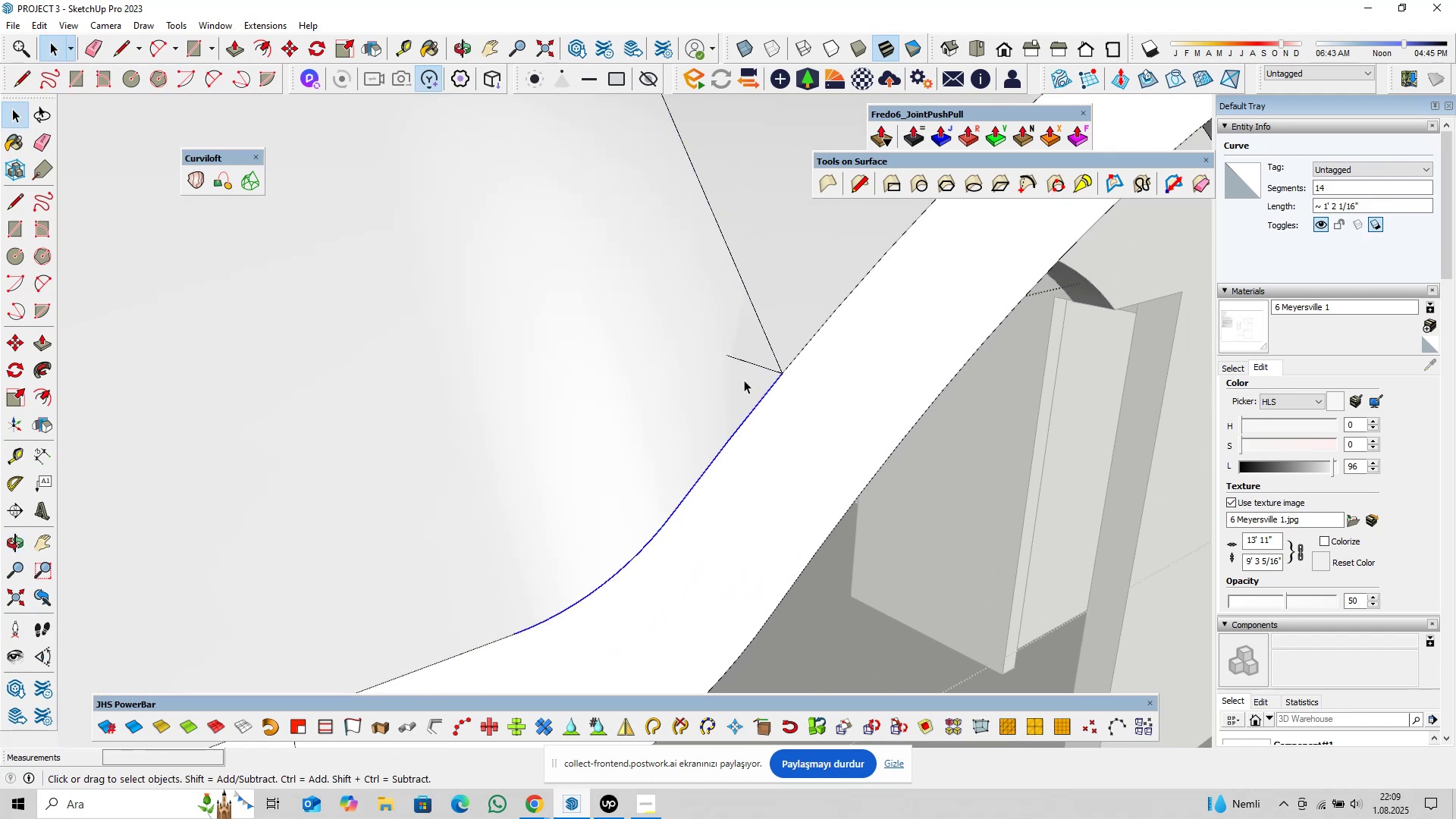 
scroll: coordinate [748, 392], scroll_direction: up, amount: 4.0
 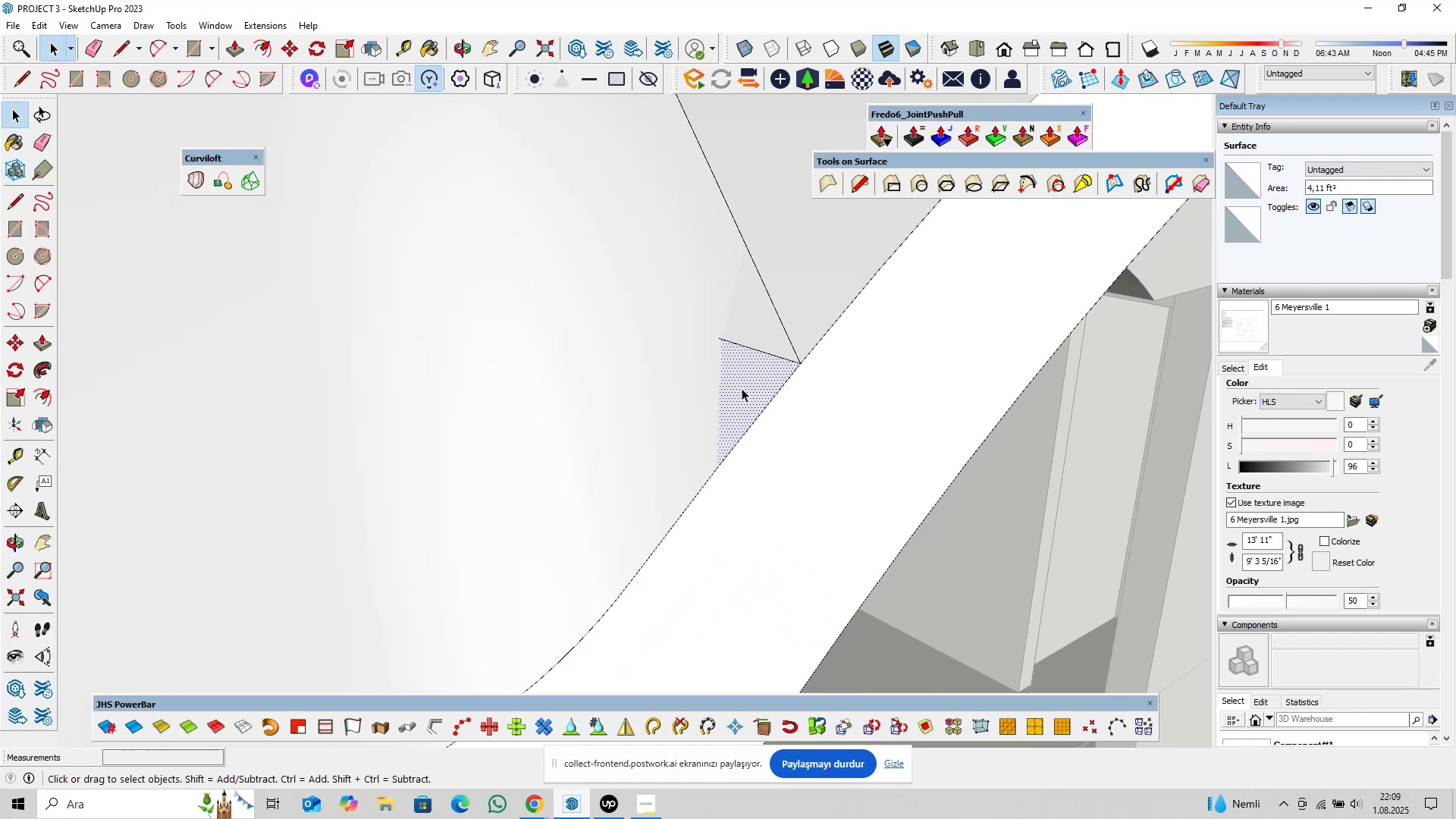 
left_click([853, 190])
 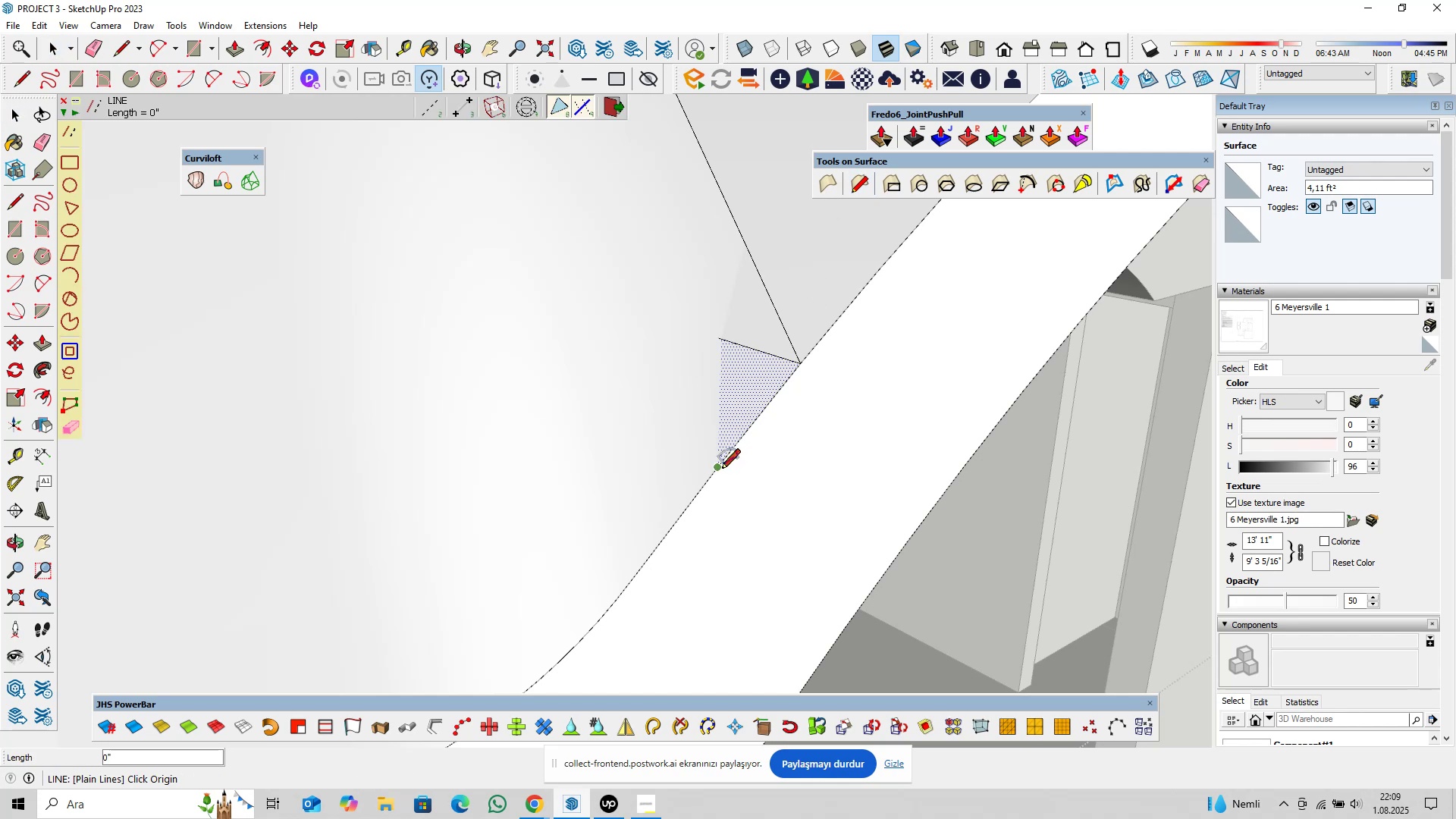 
left_click([719, 467])
 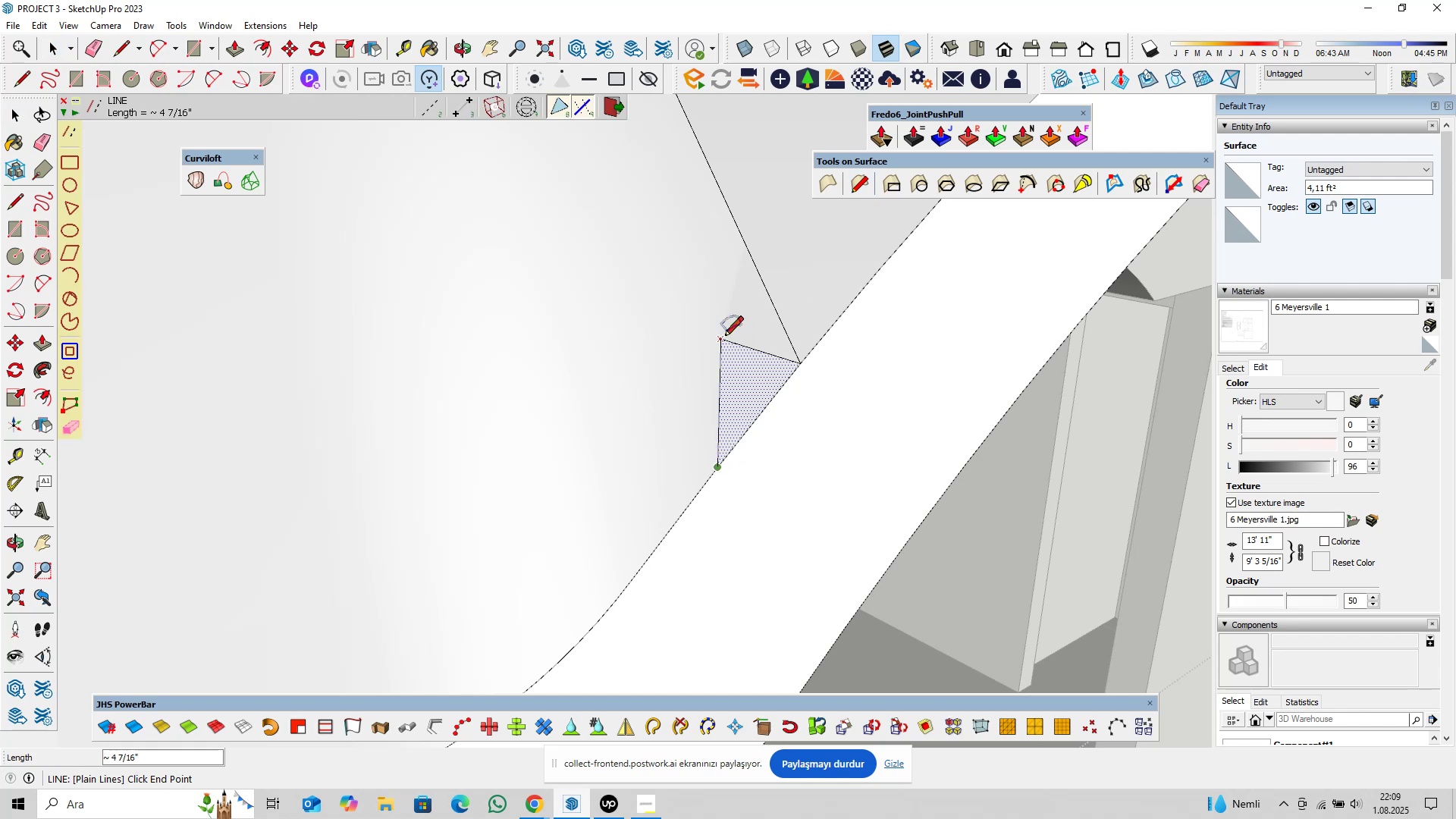 
left_click([722, 336])
 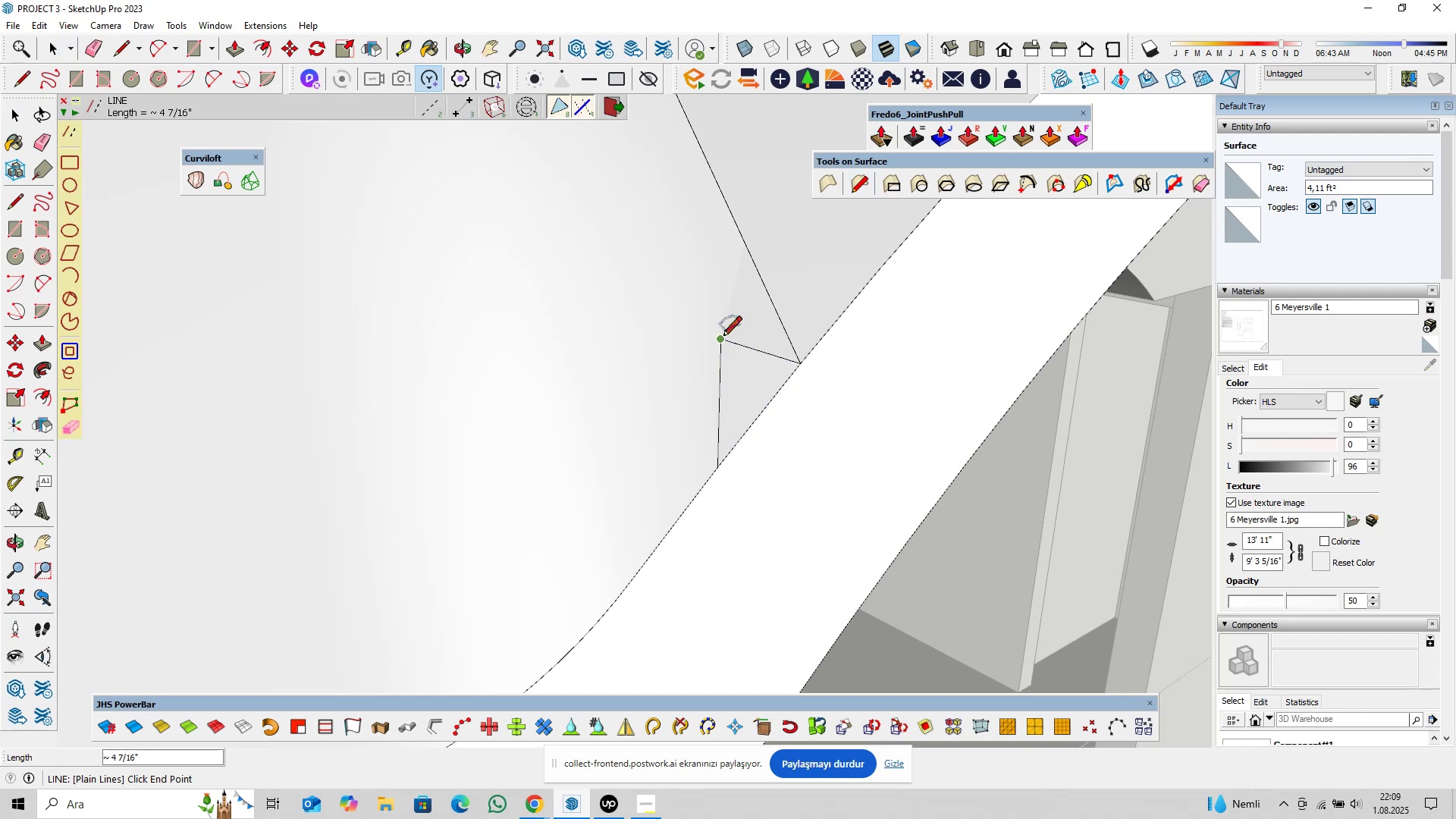 
left_click([720, 337])
 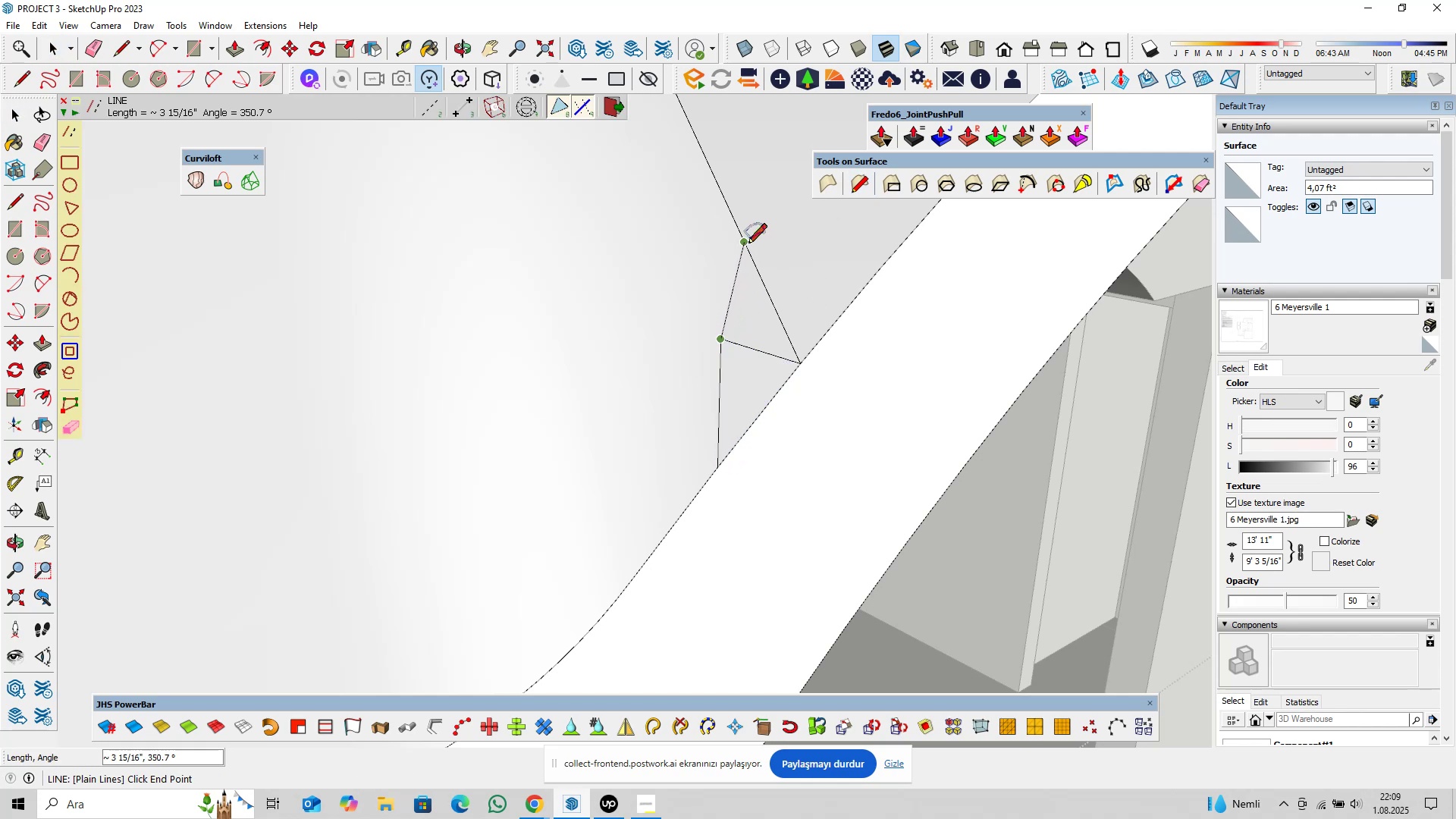 
left_click([745, 243])
 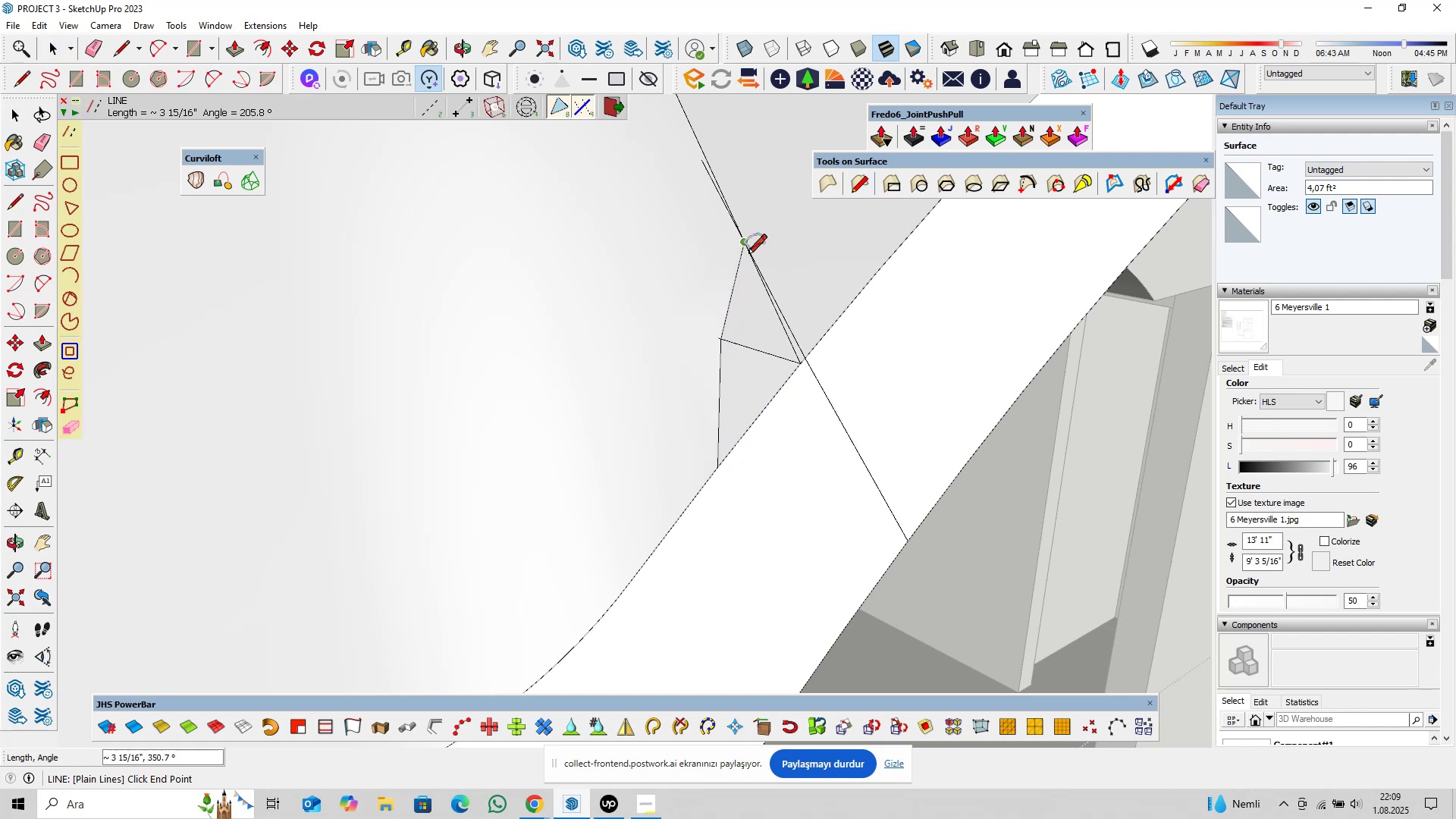 
key(Space)
 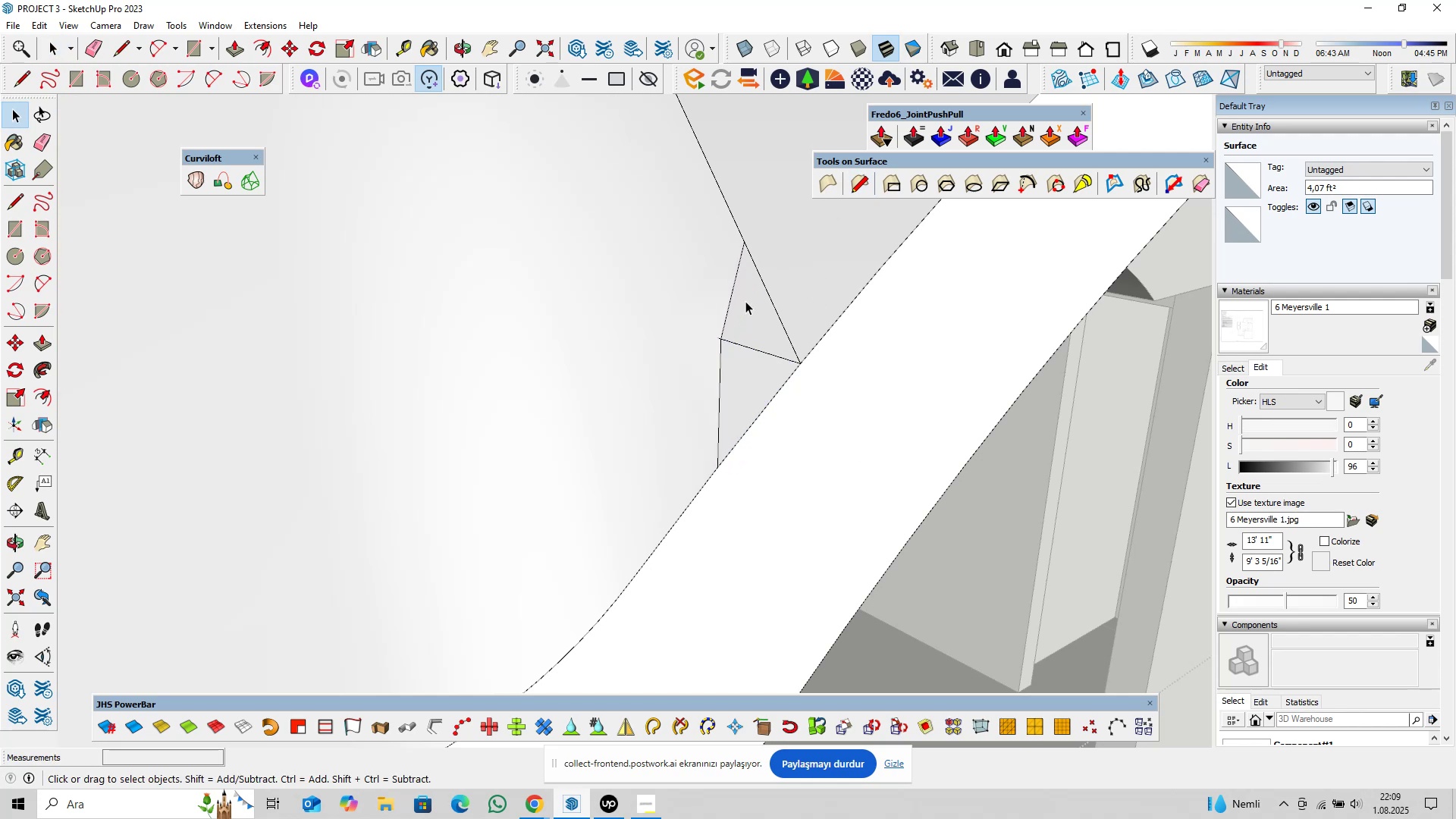 
double_click([745, 303])
 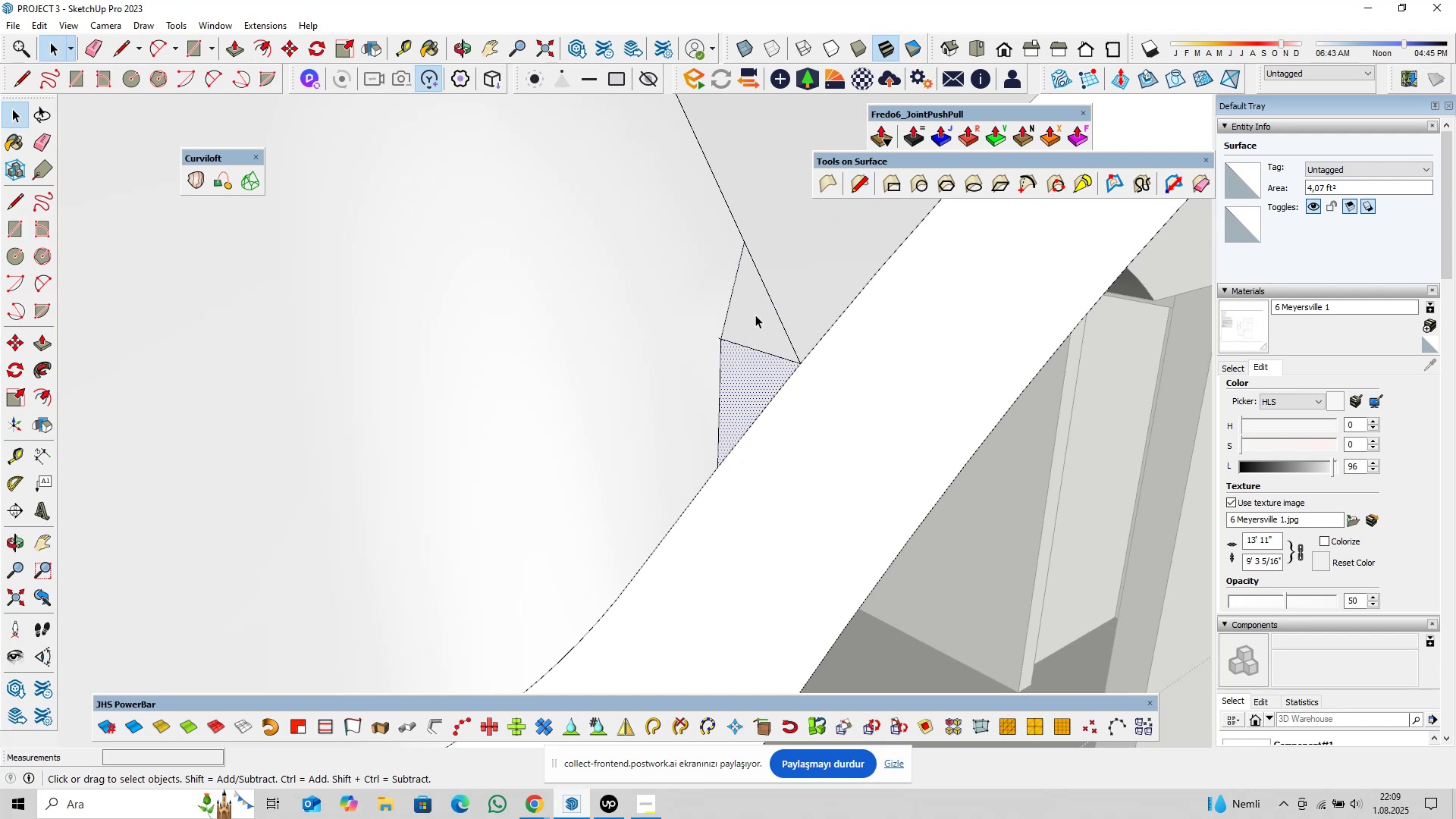 
triple_click([755, 315])
 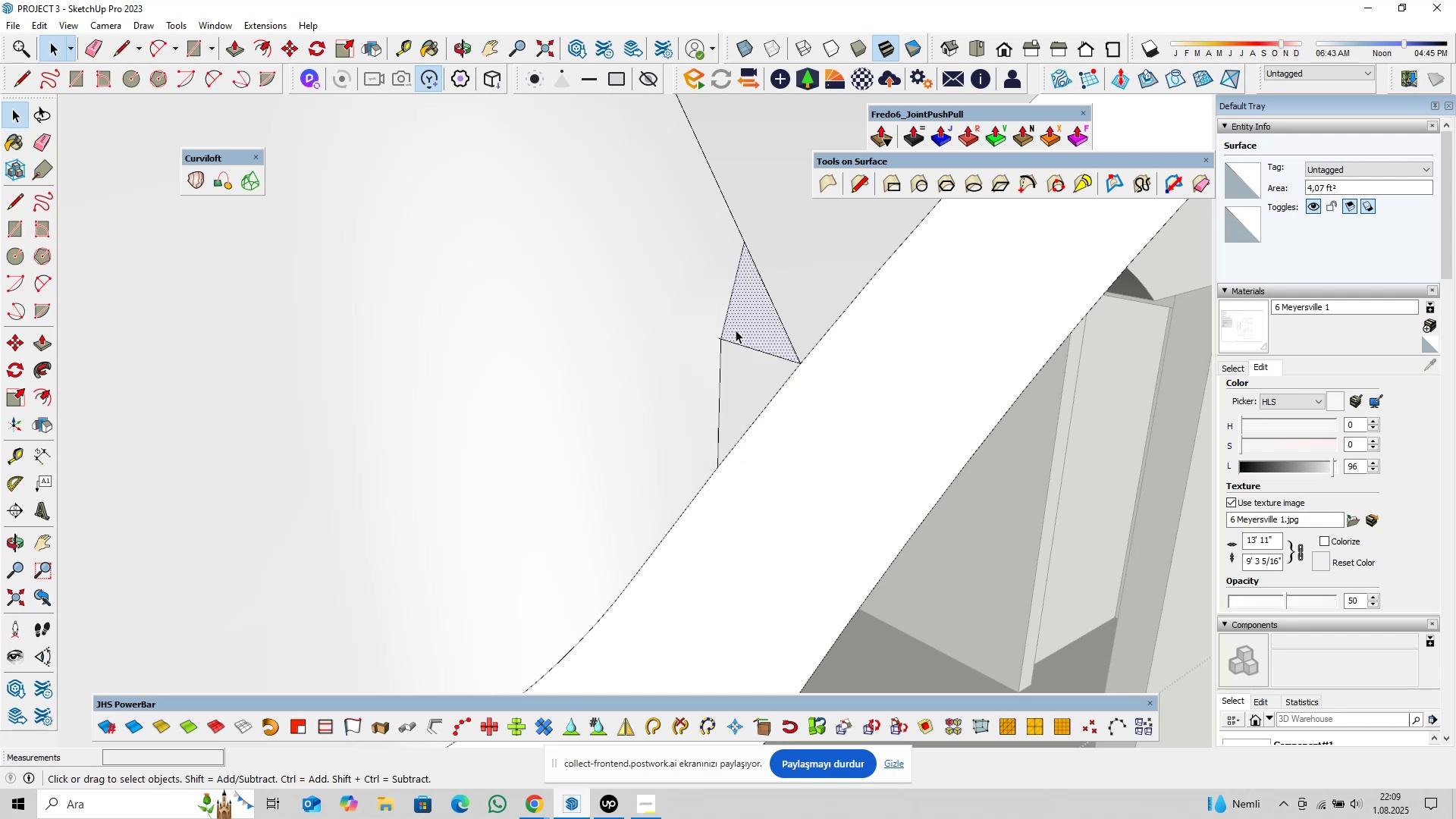 
scroll: coordinate [679, 356], scroll_direction: down, amount: 16.0
 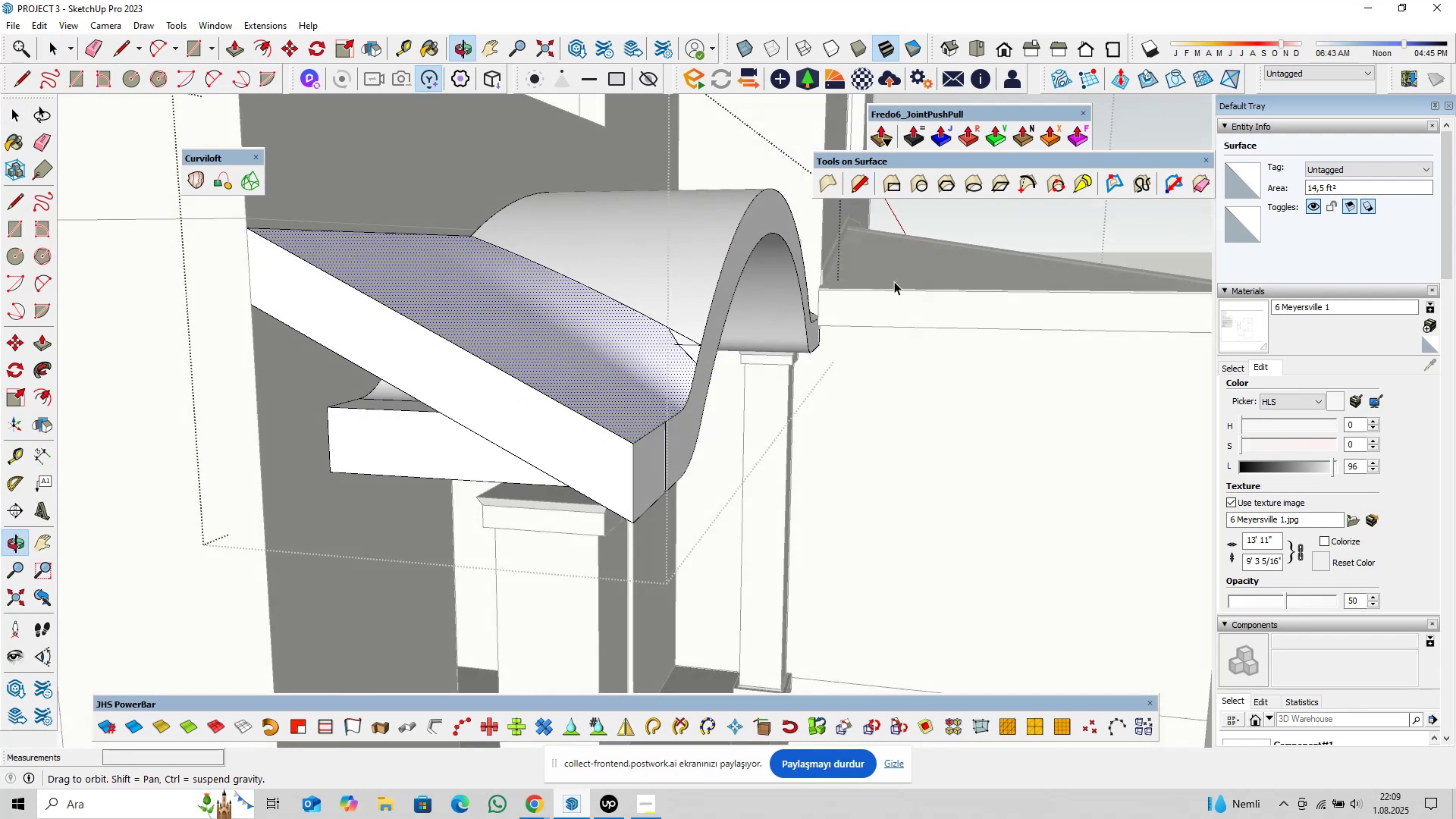 
left_click([689, 331])
 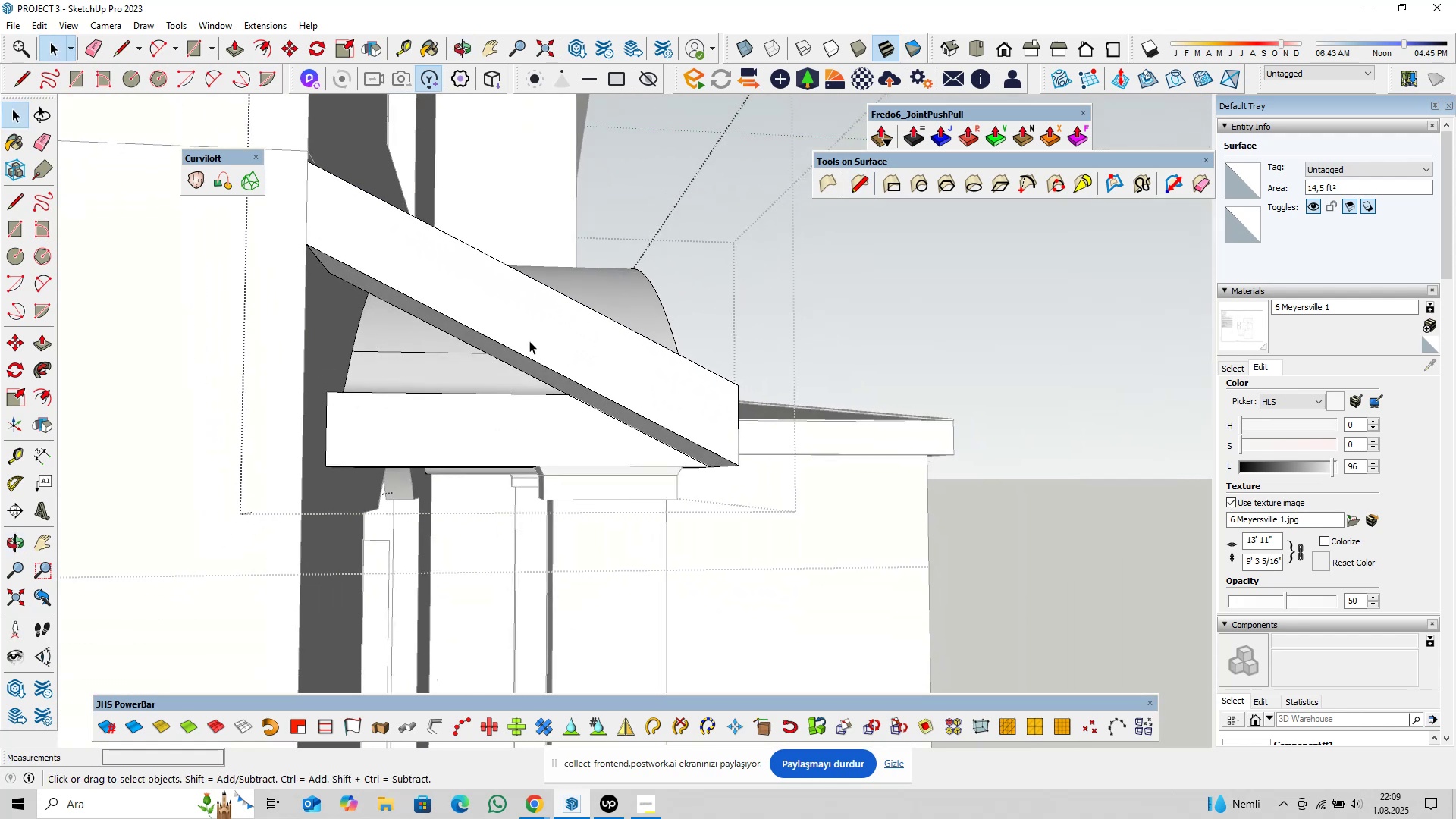 
left_click([469, 354])
 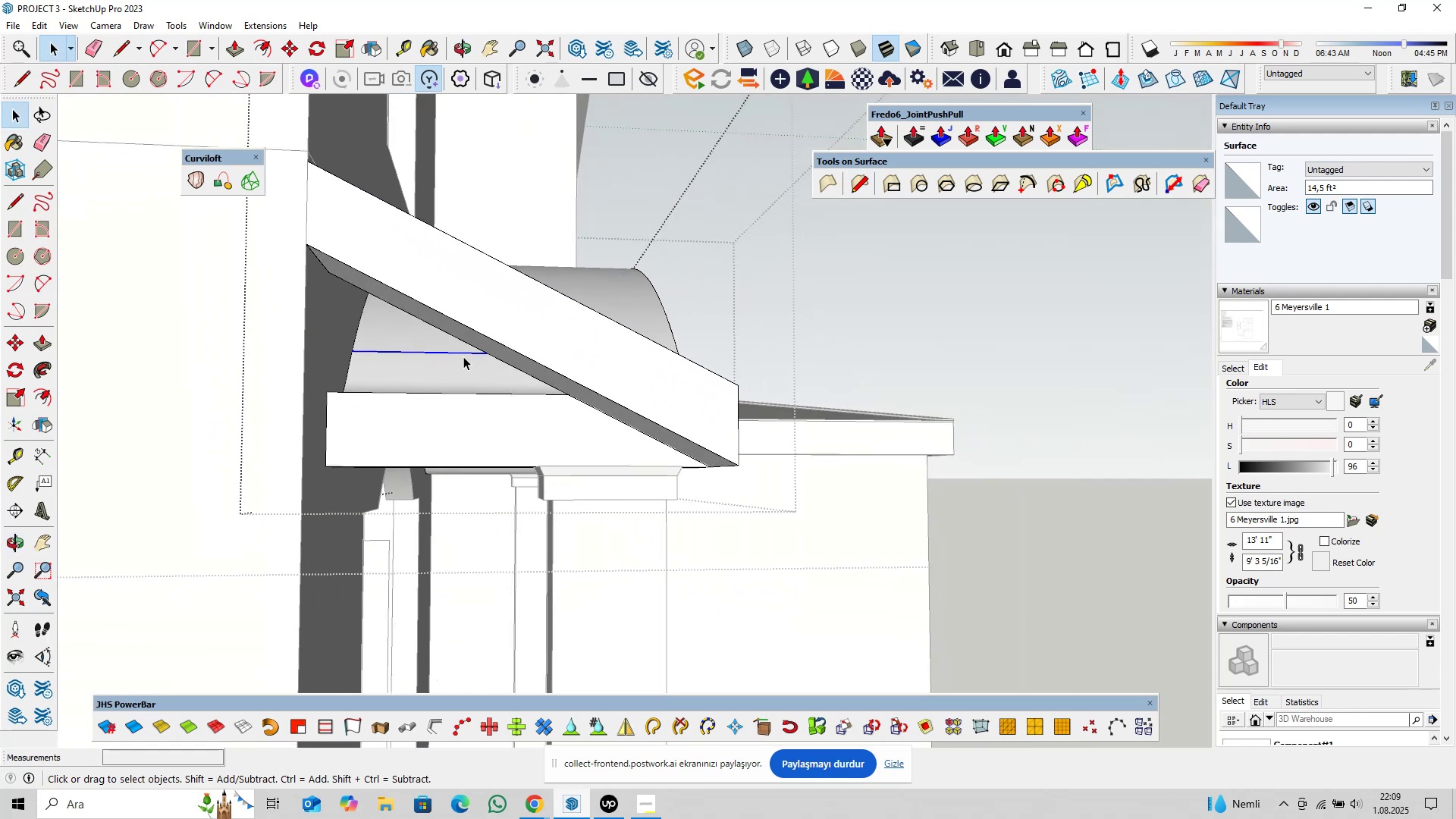 
scroll: coordinate [458, 358], scroll_direction: up, amount: 3.0
 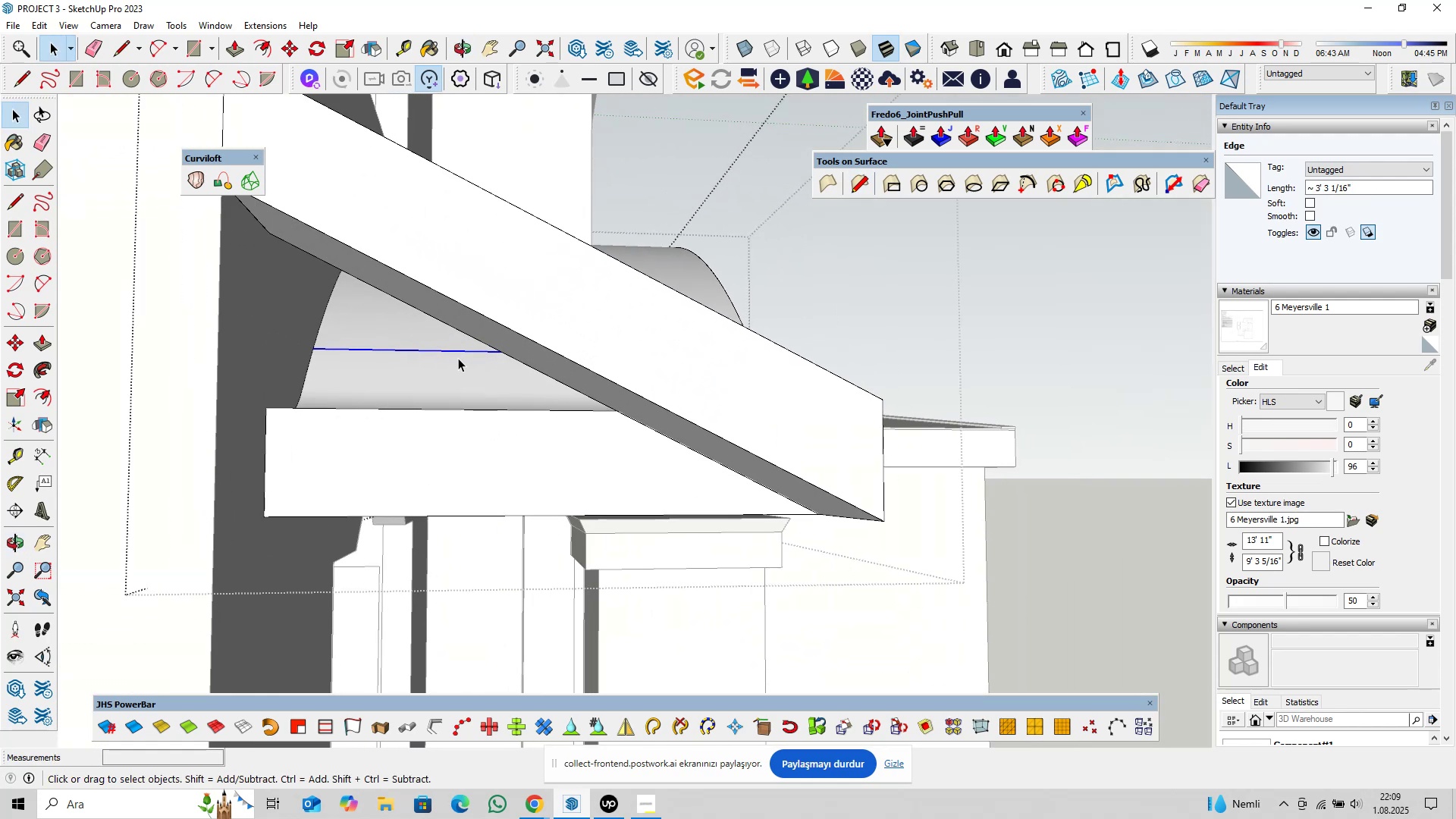 
key(Delete)
 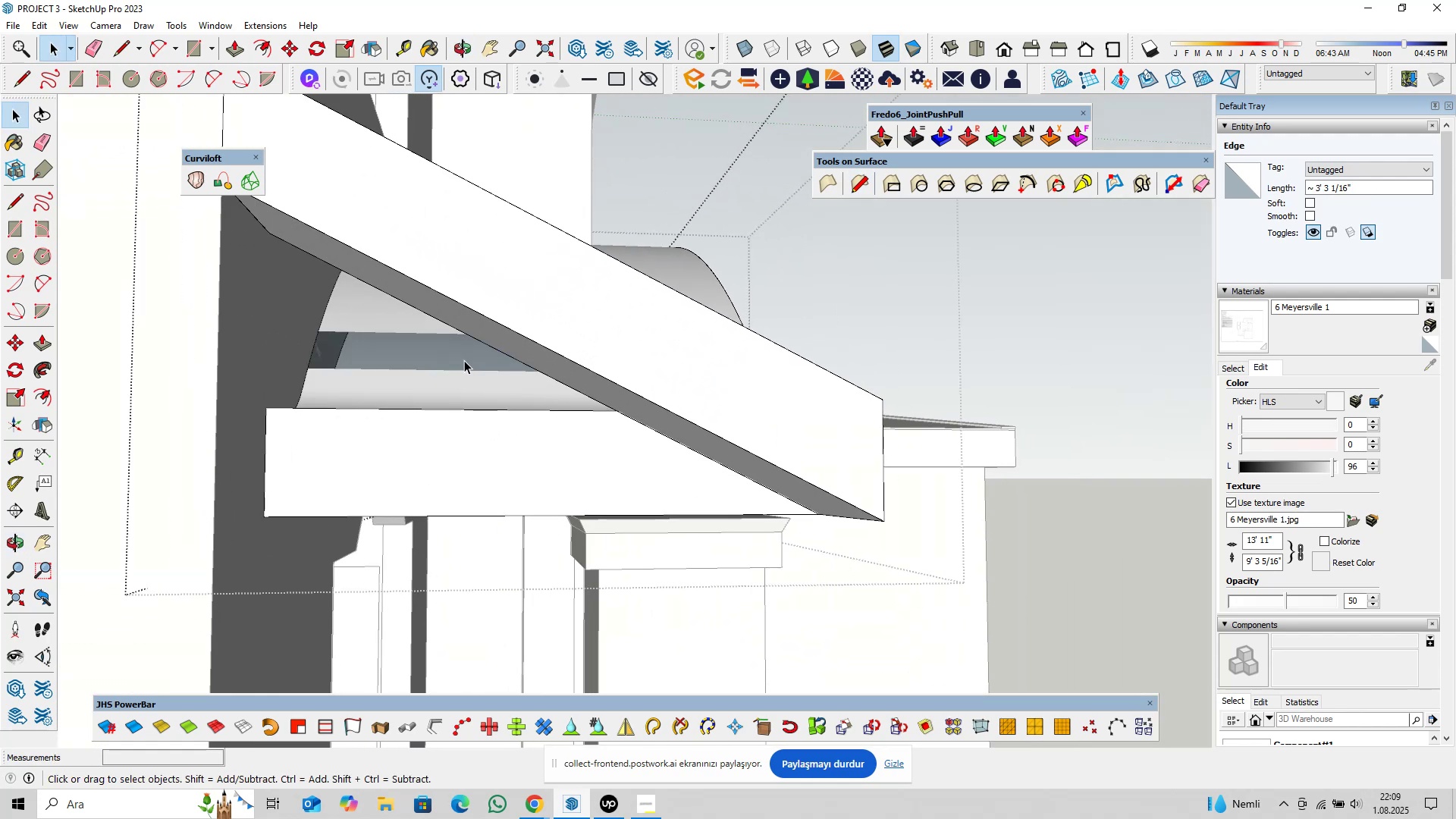 
key(Control+Z)
 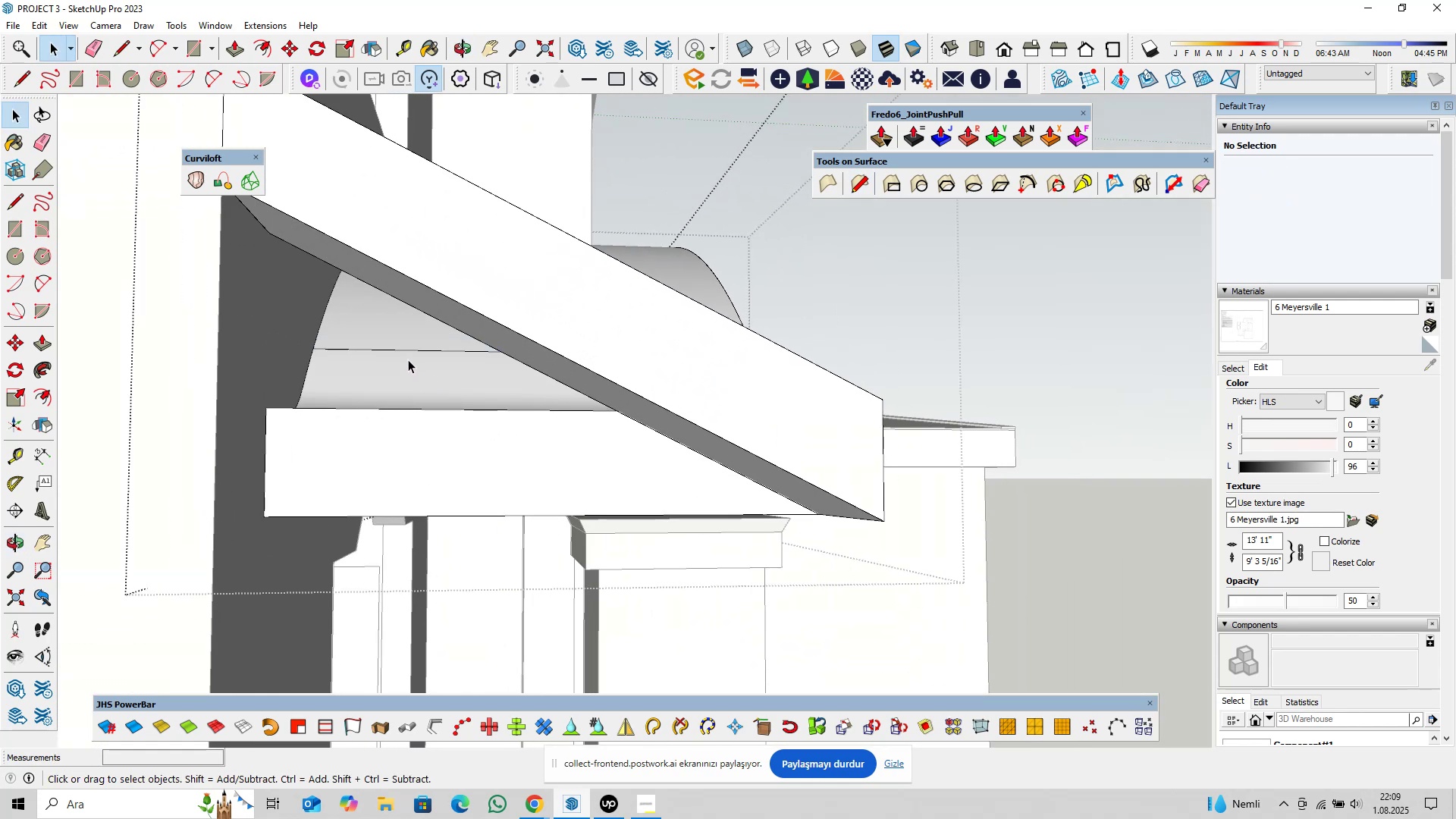 
left_click([408, 359])
 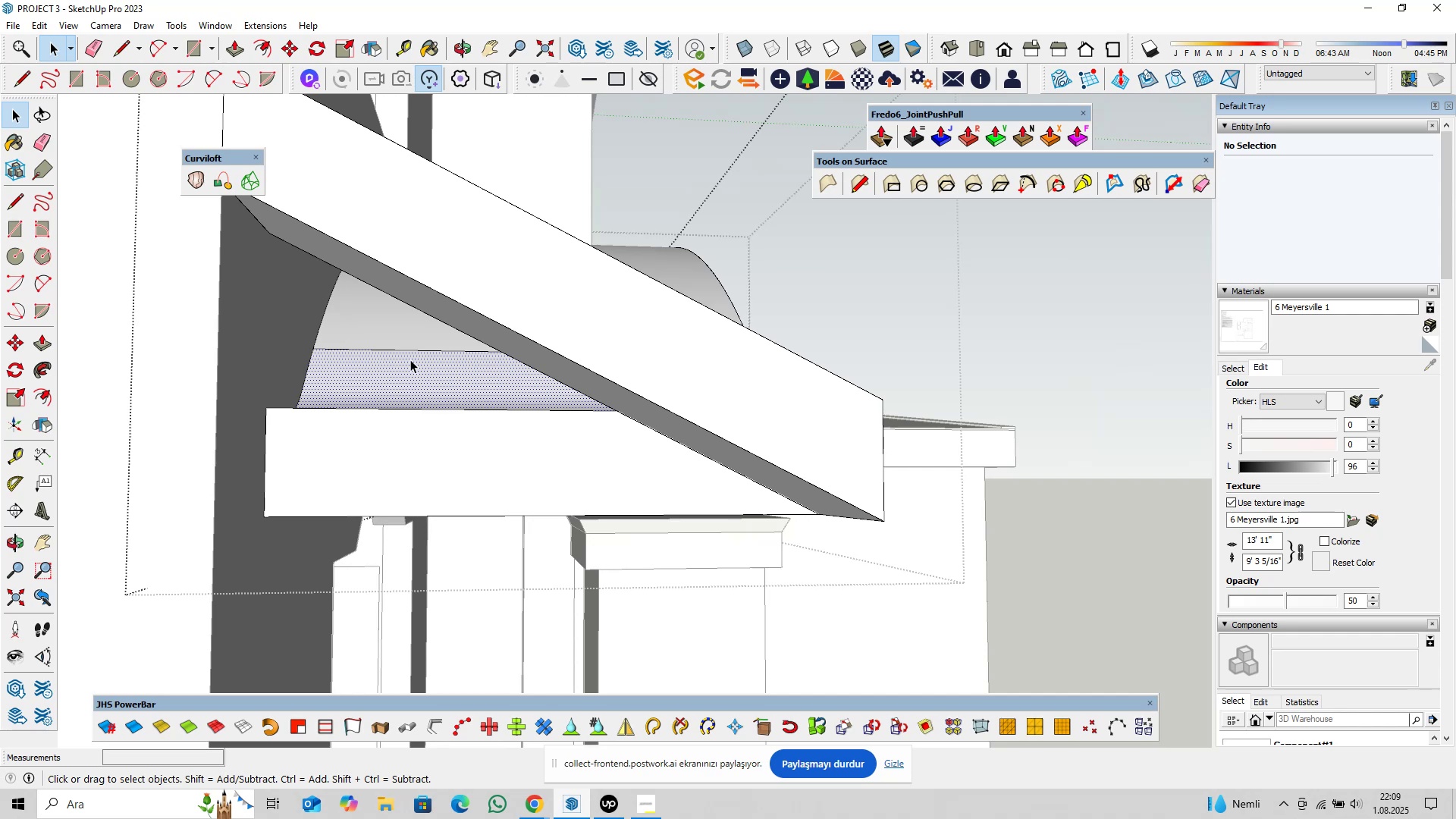 
scroll: coordinate [410, 356], scroll_direction: up, amount: 1.0
 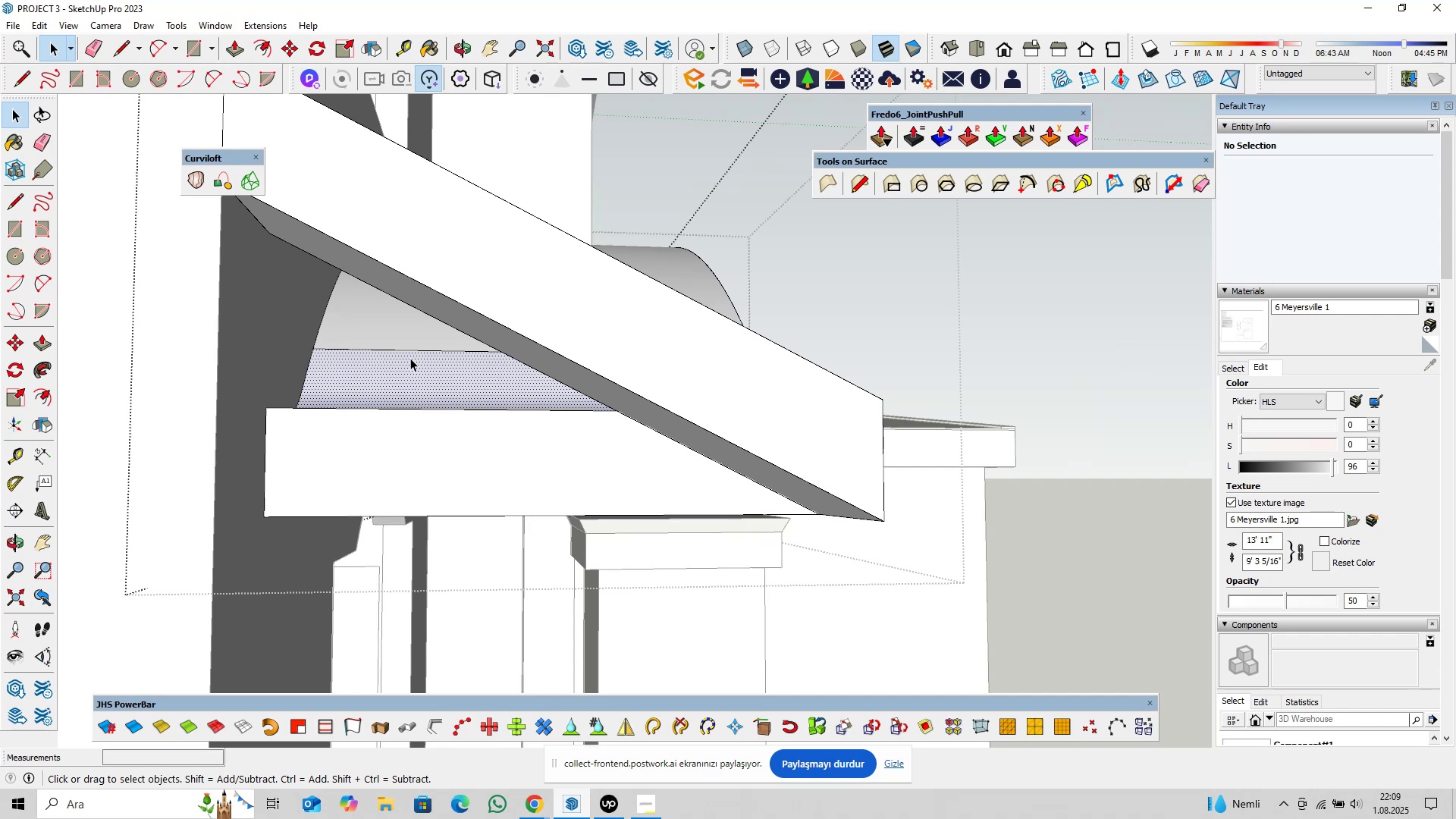 
hold_key(key=ShiftLeft, duration=0.43)
 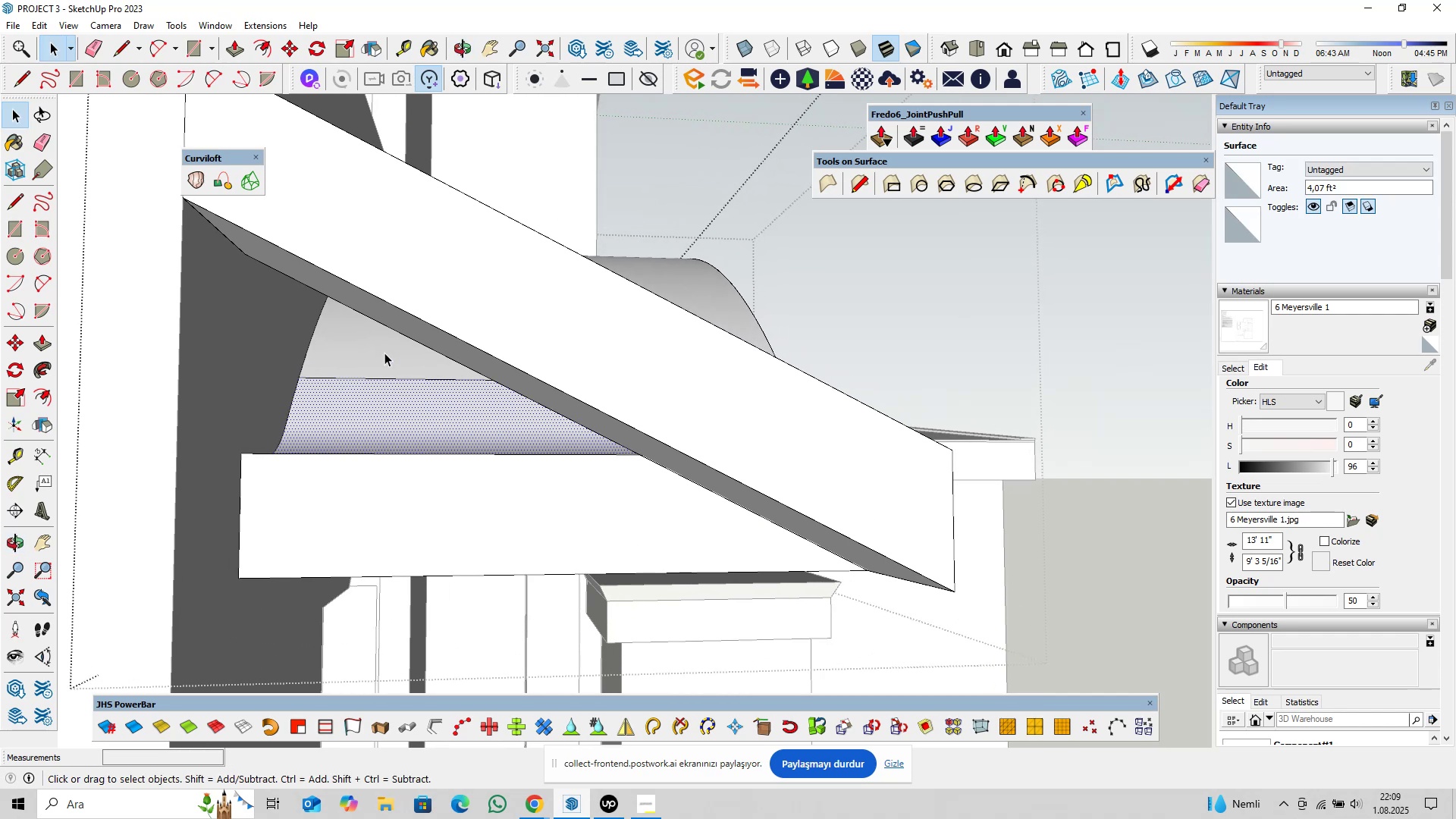 
left_click([384, 353])
 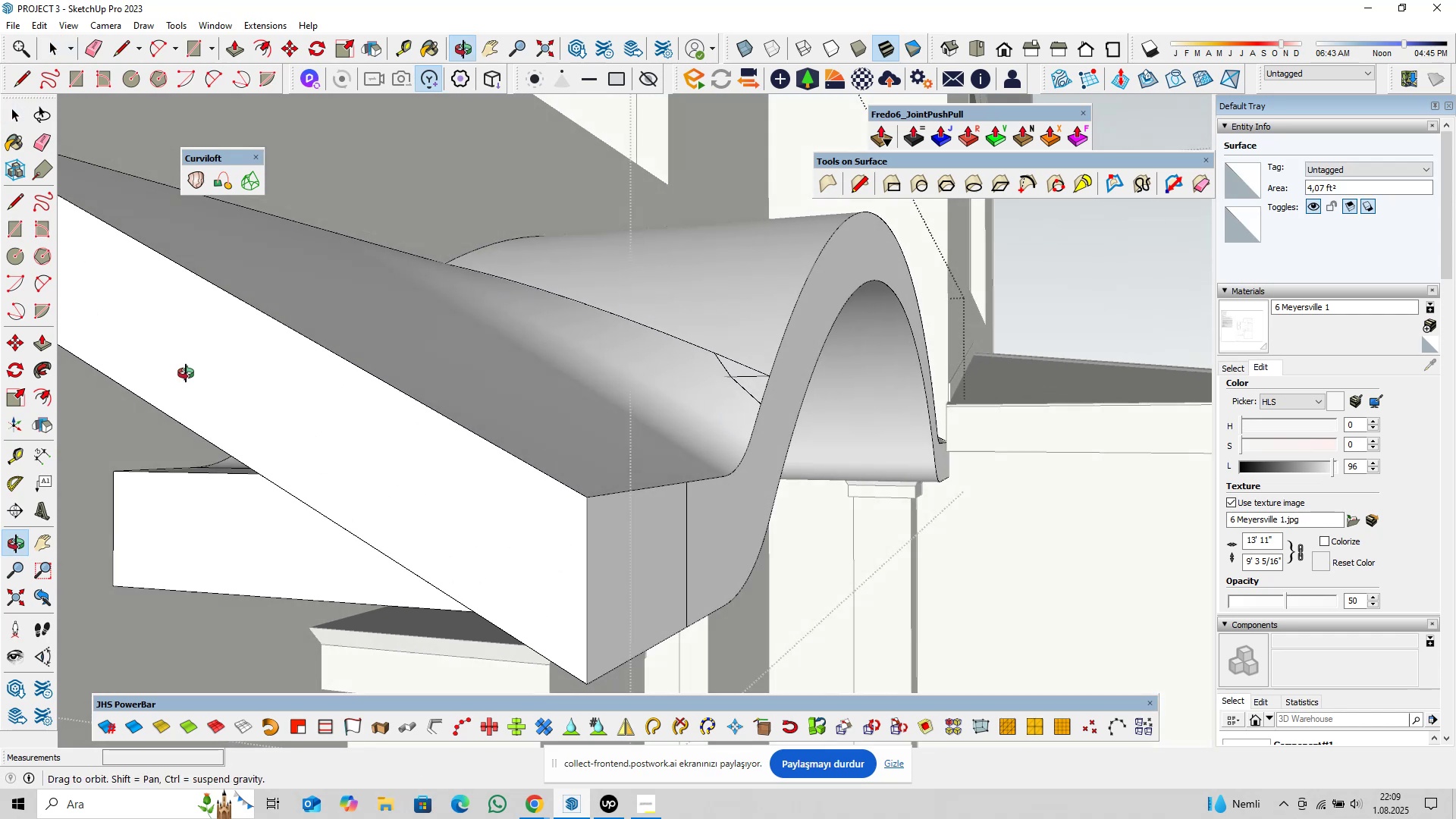 
hold_key(key=ShiftLeft, duration=0.61)
 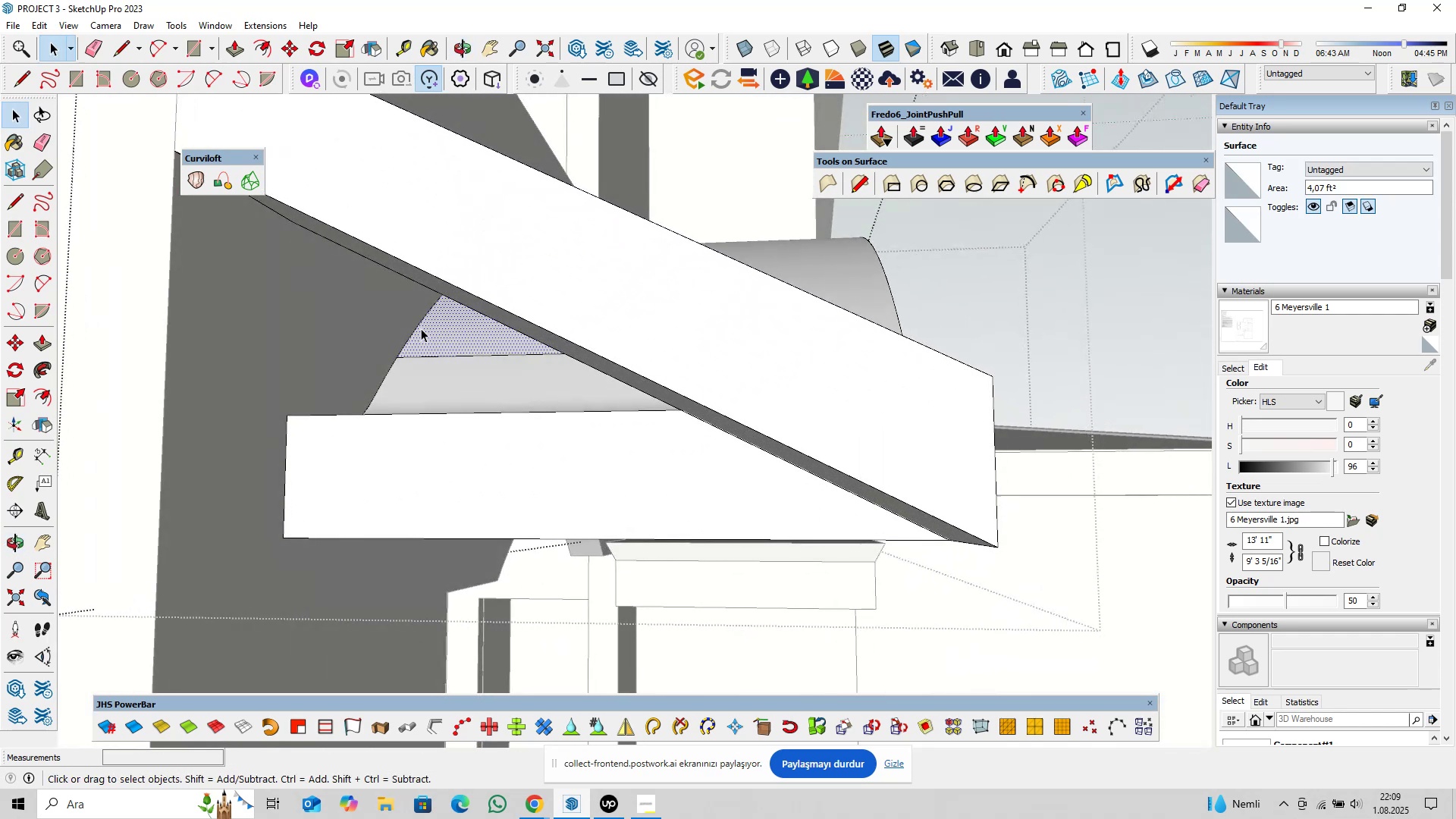 
scroll: coordinate [379, 347], scroll_direction: up, amount: 1.0
 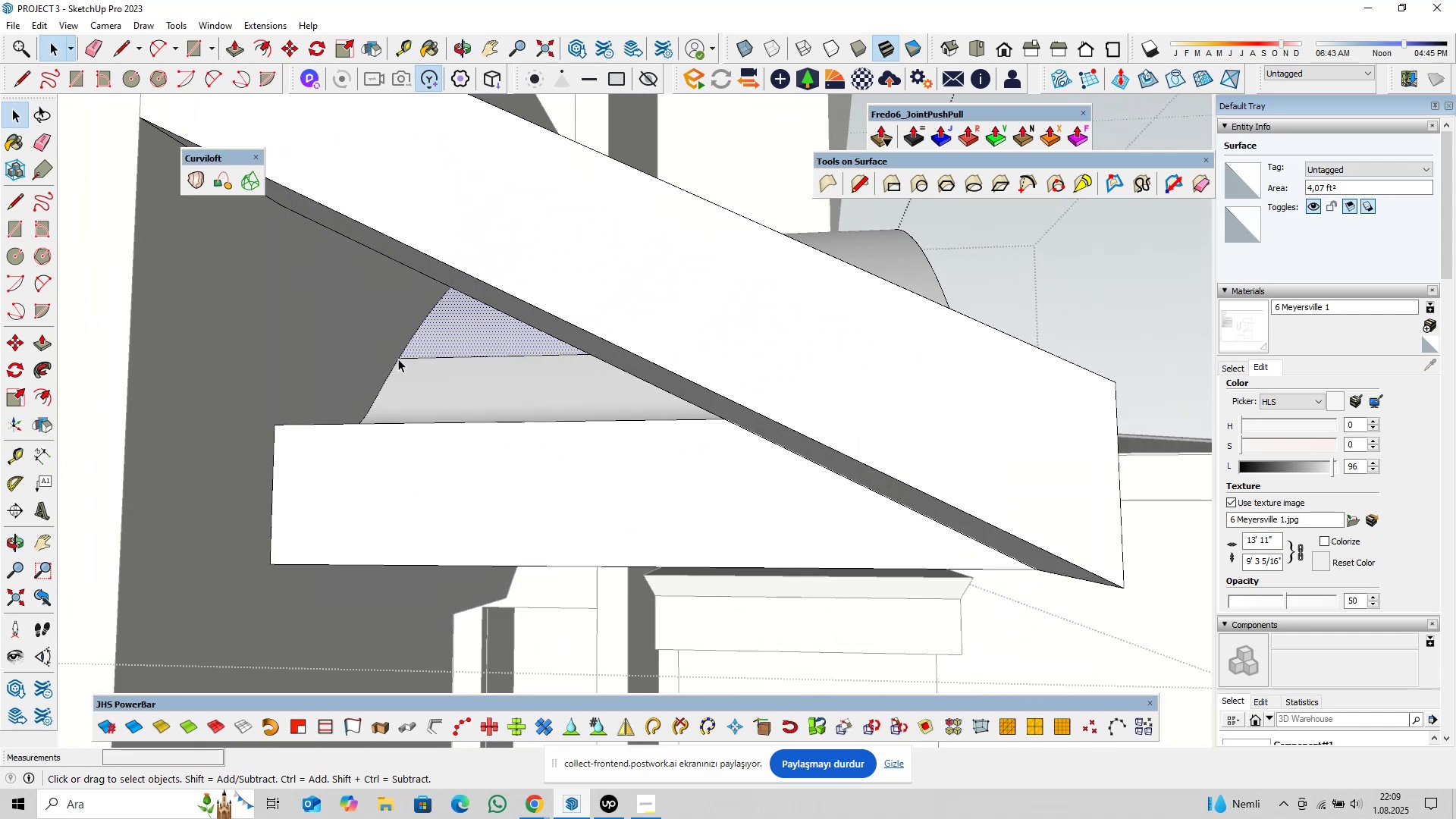 
left_click([398, 363])
 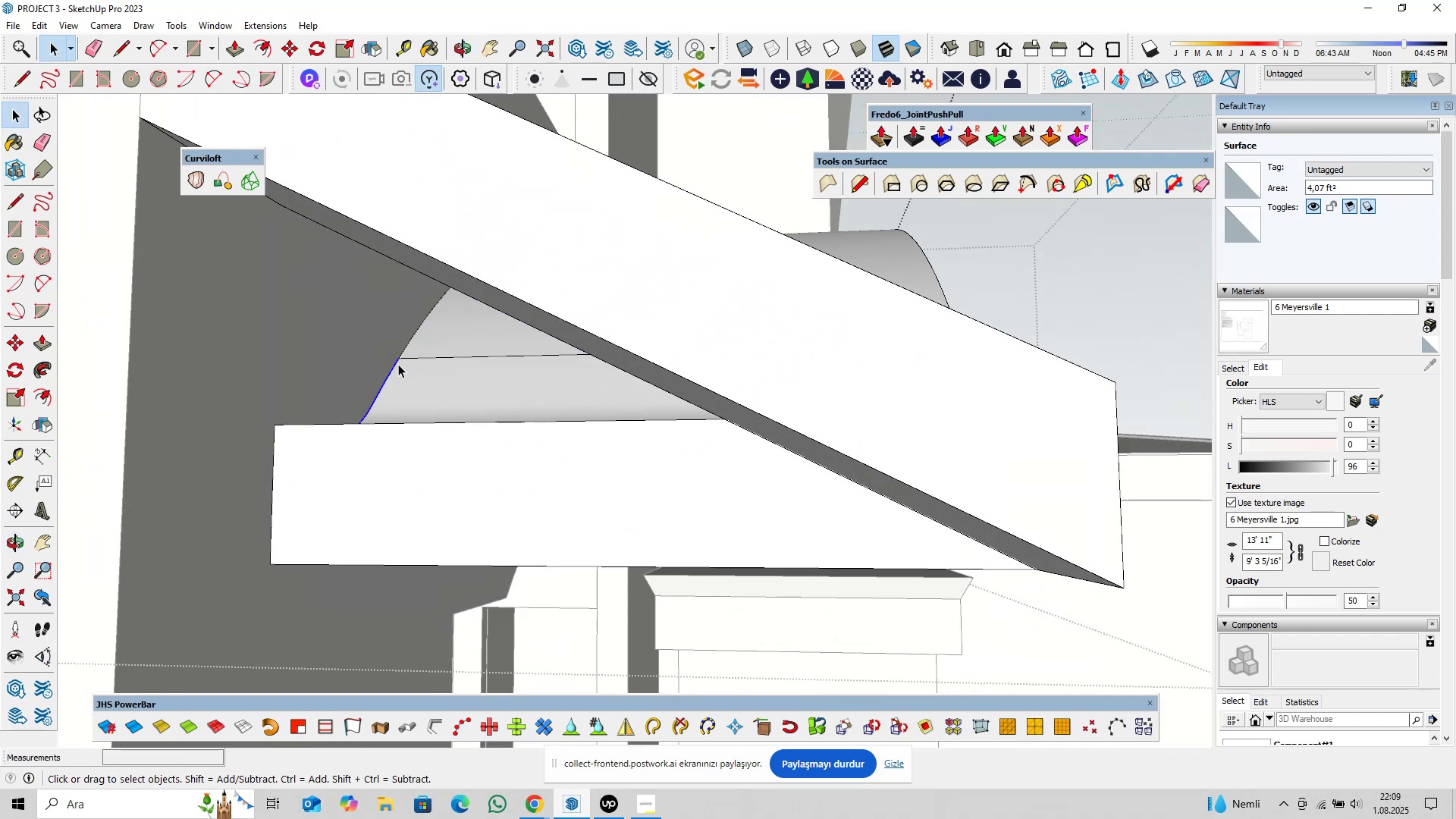 
hold_key(key=ControlLeft, duration=0.62)
left_click([406, 346])
 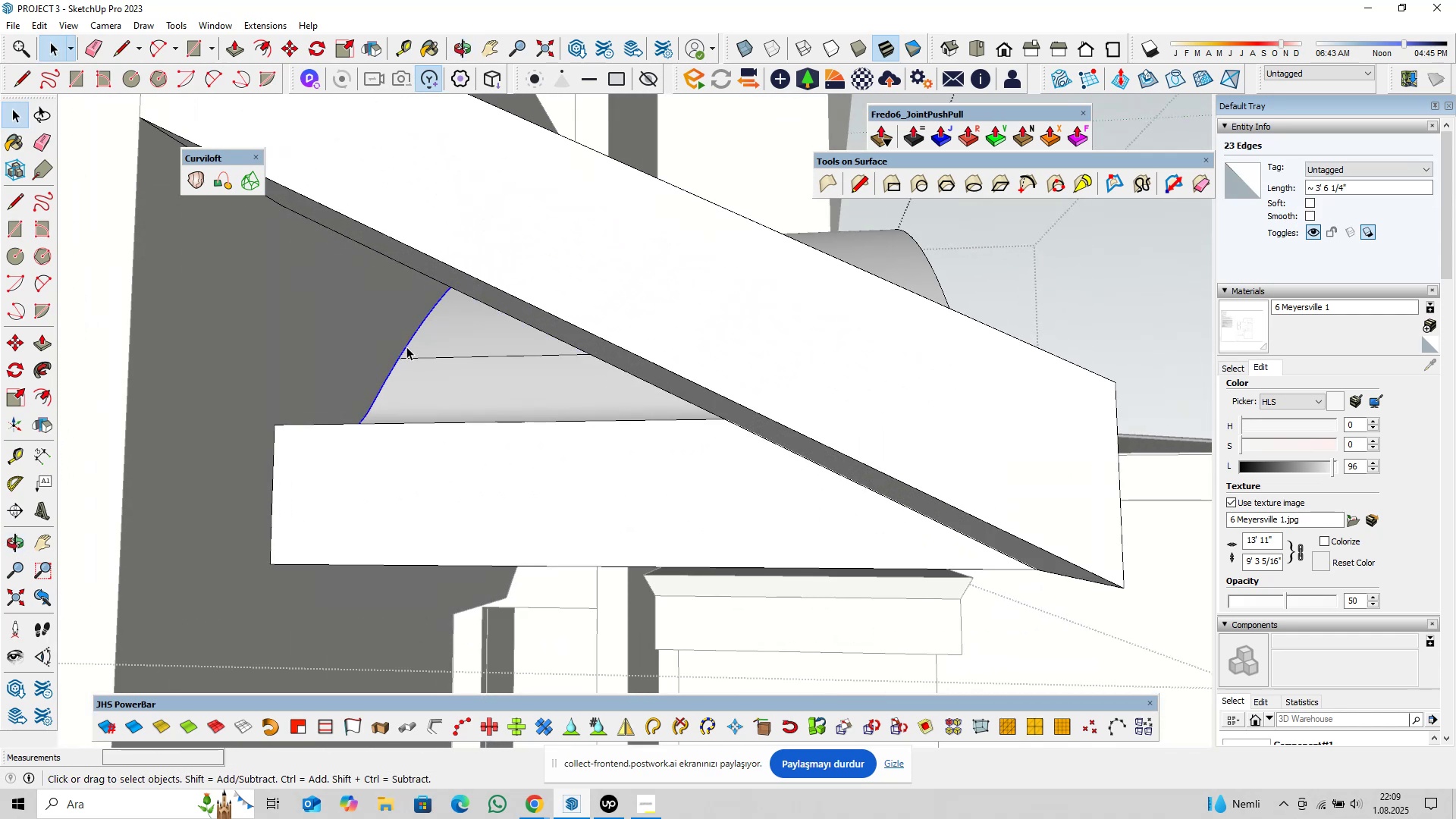 
key(Delete)
 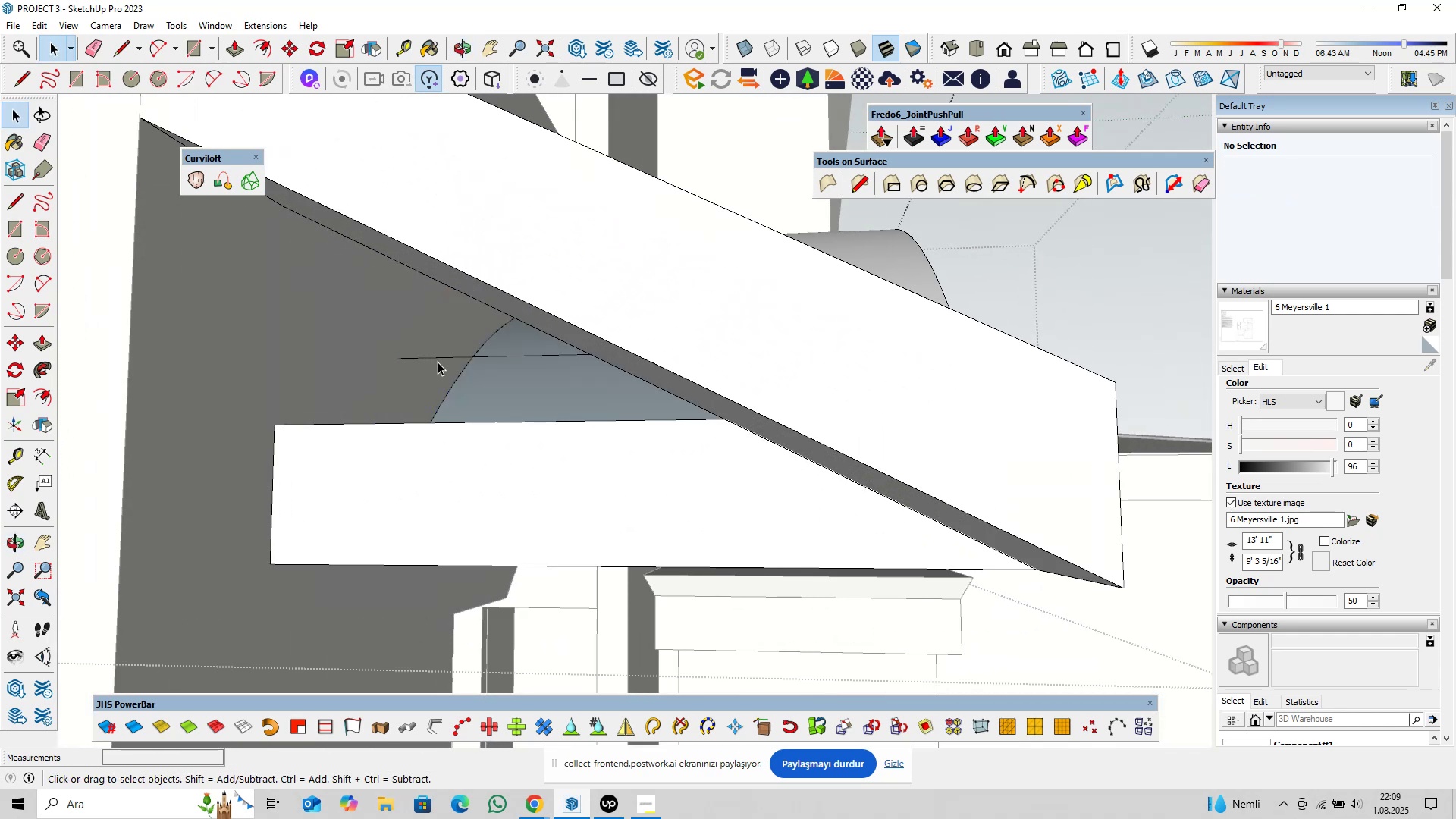 
double_click([446, 356])
 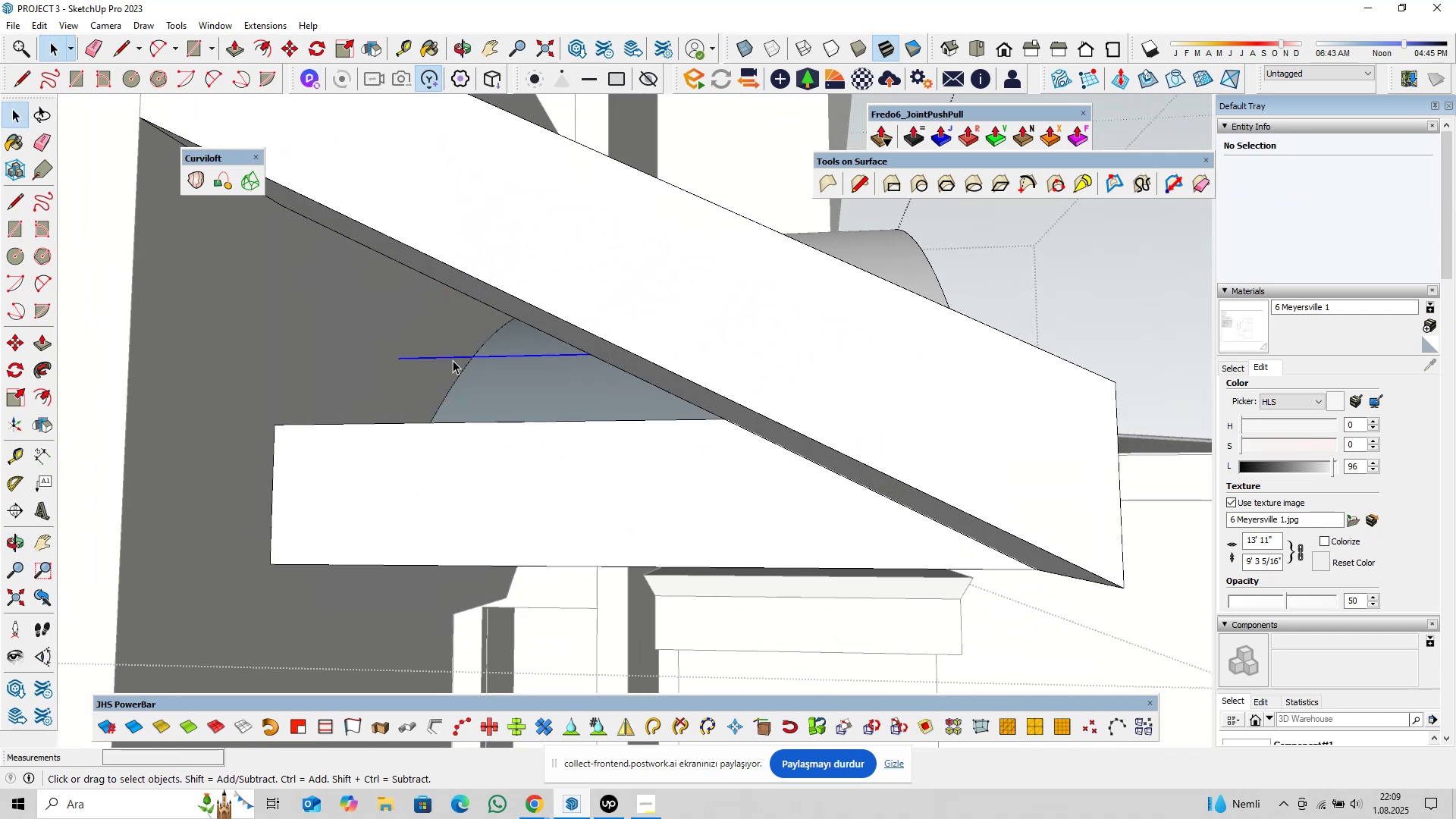 
key(Delete)
 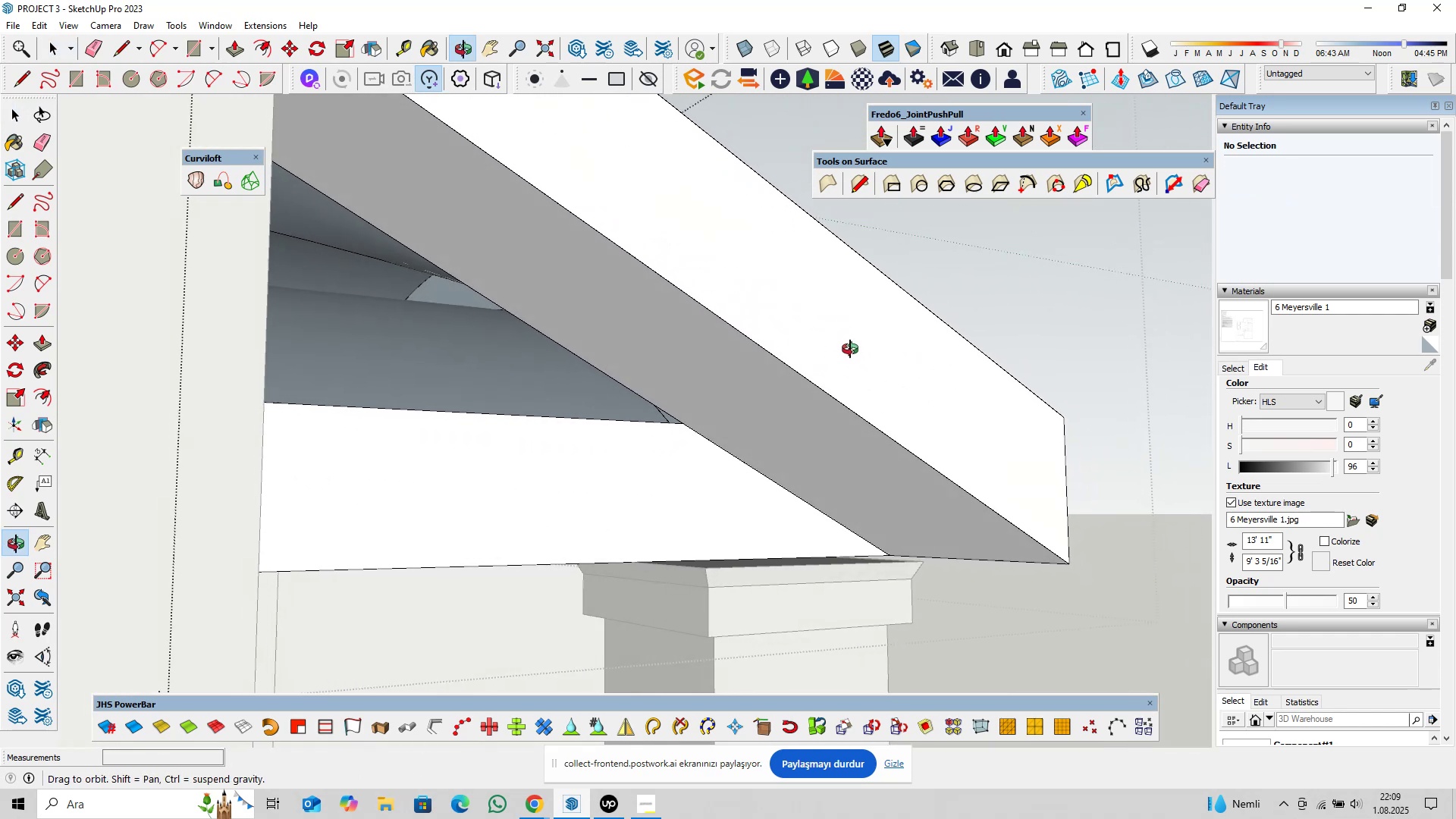 
hold_key(key=ShiftLeft, duration=0.38)
 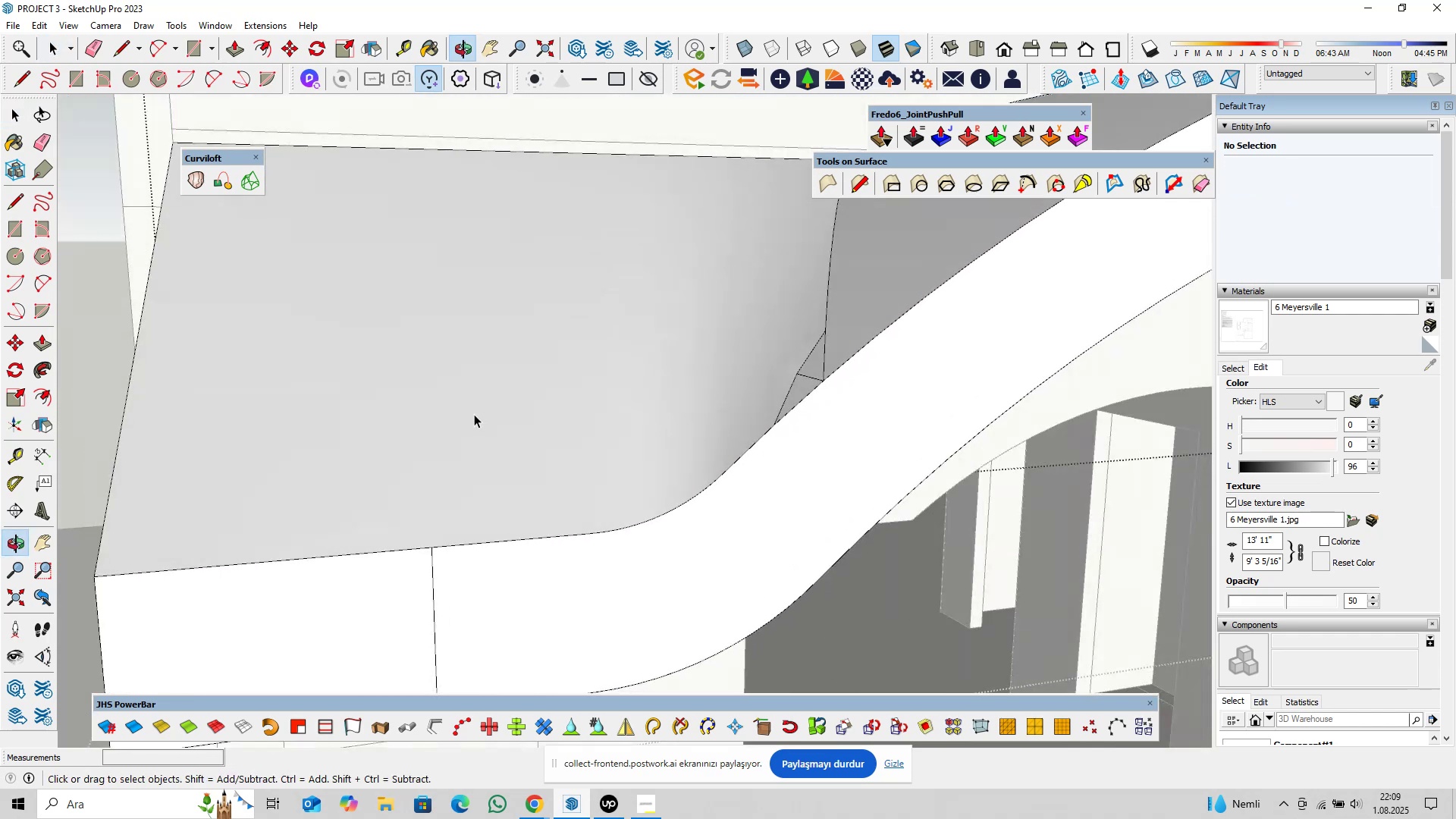 
scroll: coordinate [613, 401], scroll_direction: down, amount: 11.0
 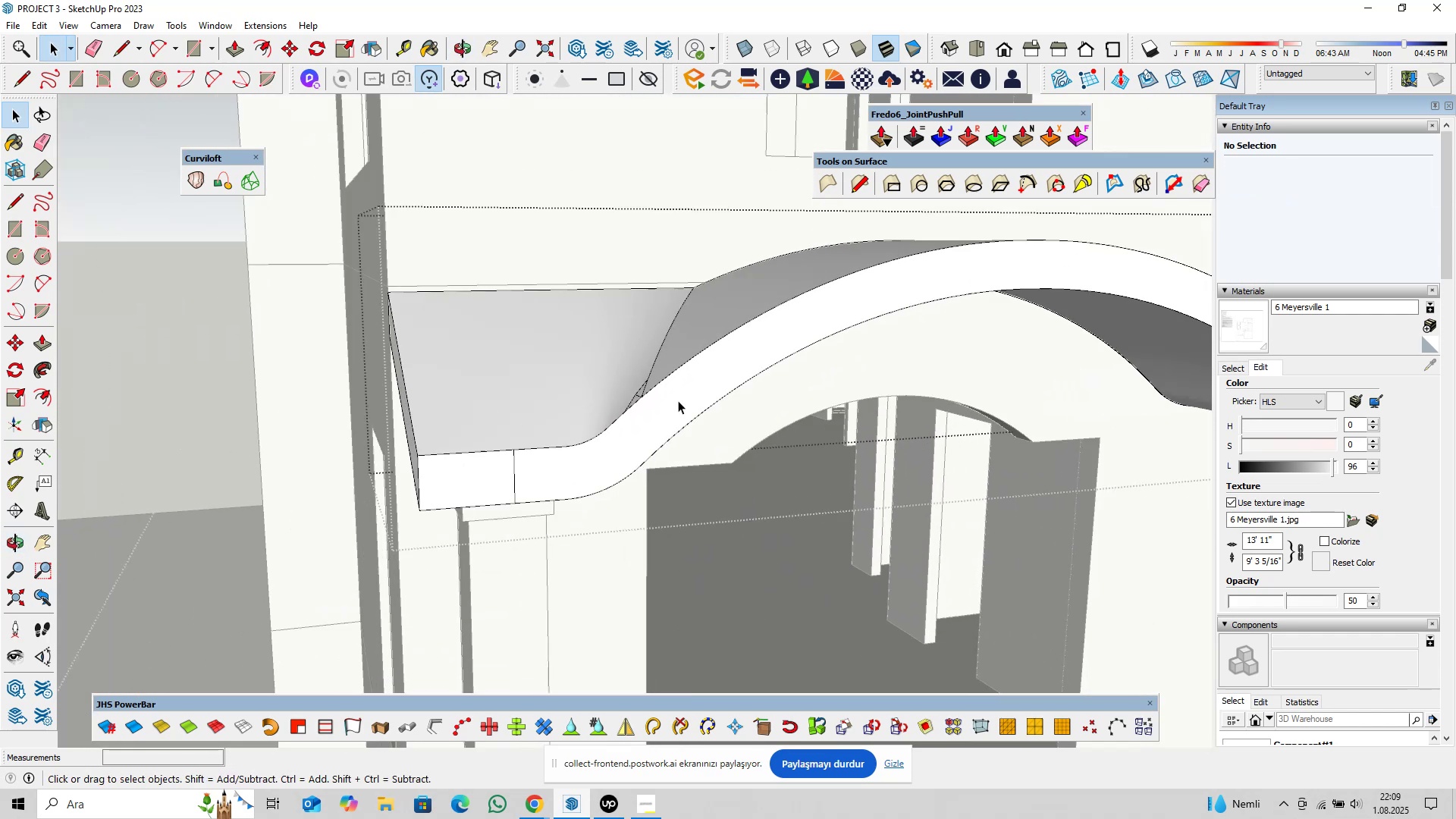 
key(Shift+ShiftLeft)
 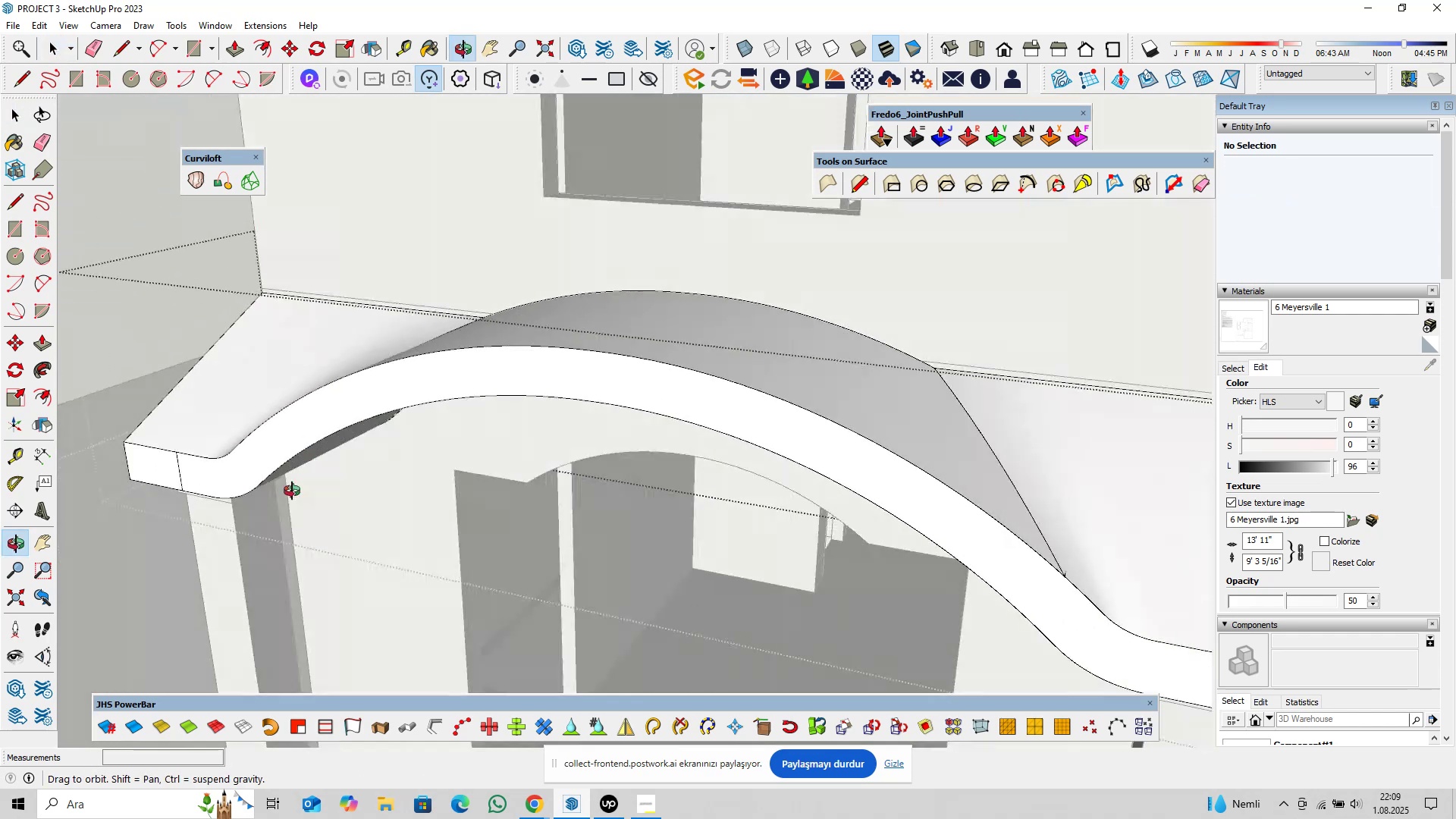 
hold_key(key=ShiftLeft, duration=0.52)
 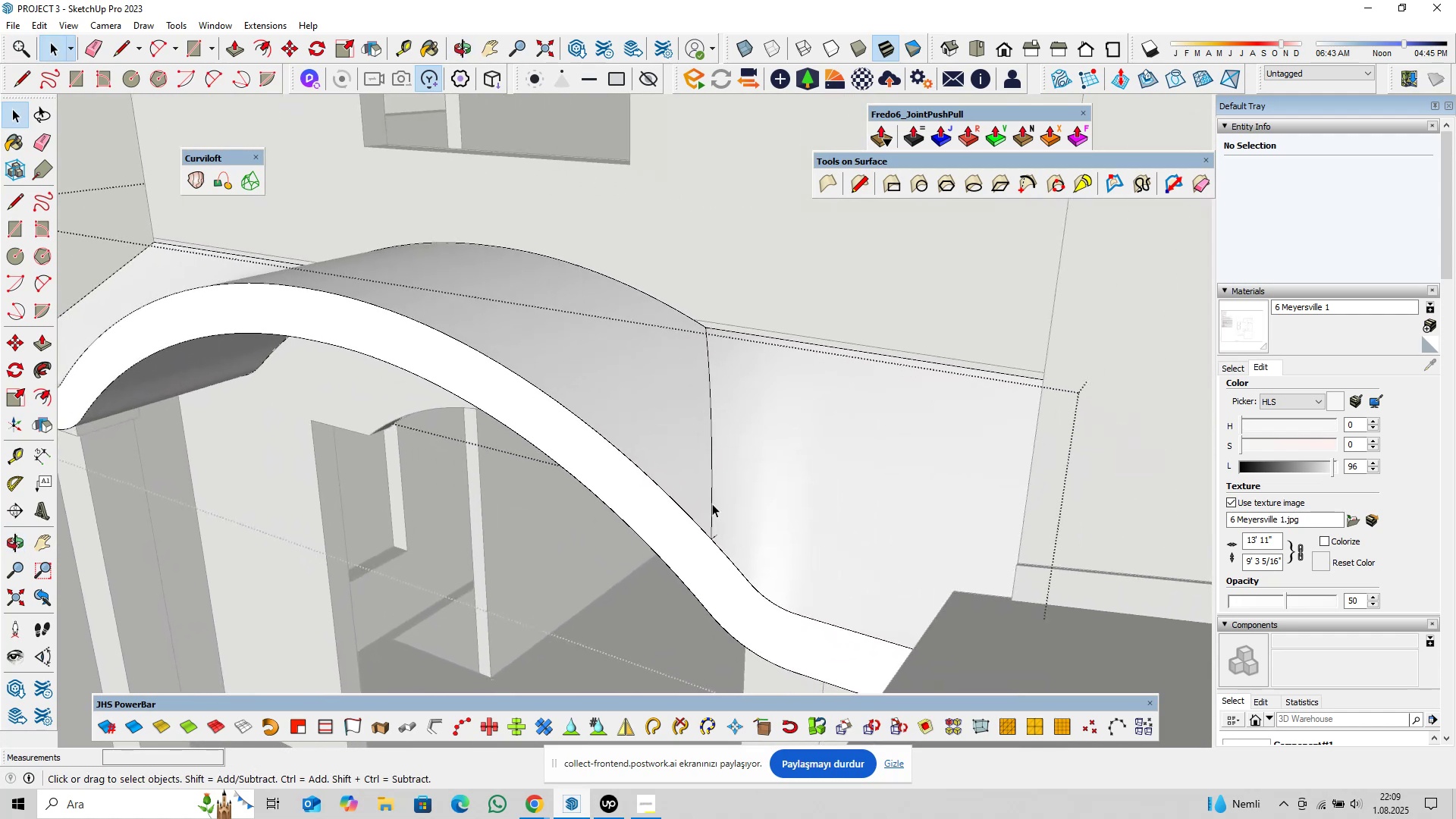 
scroll: coordinate [715, 554], scroll_direction: up, amount: 9.0
 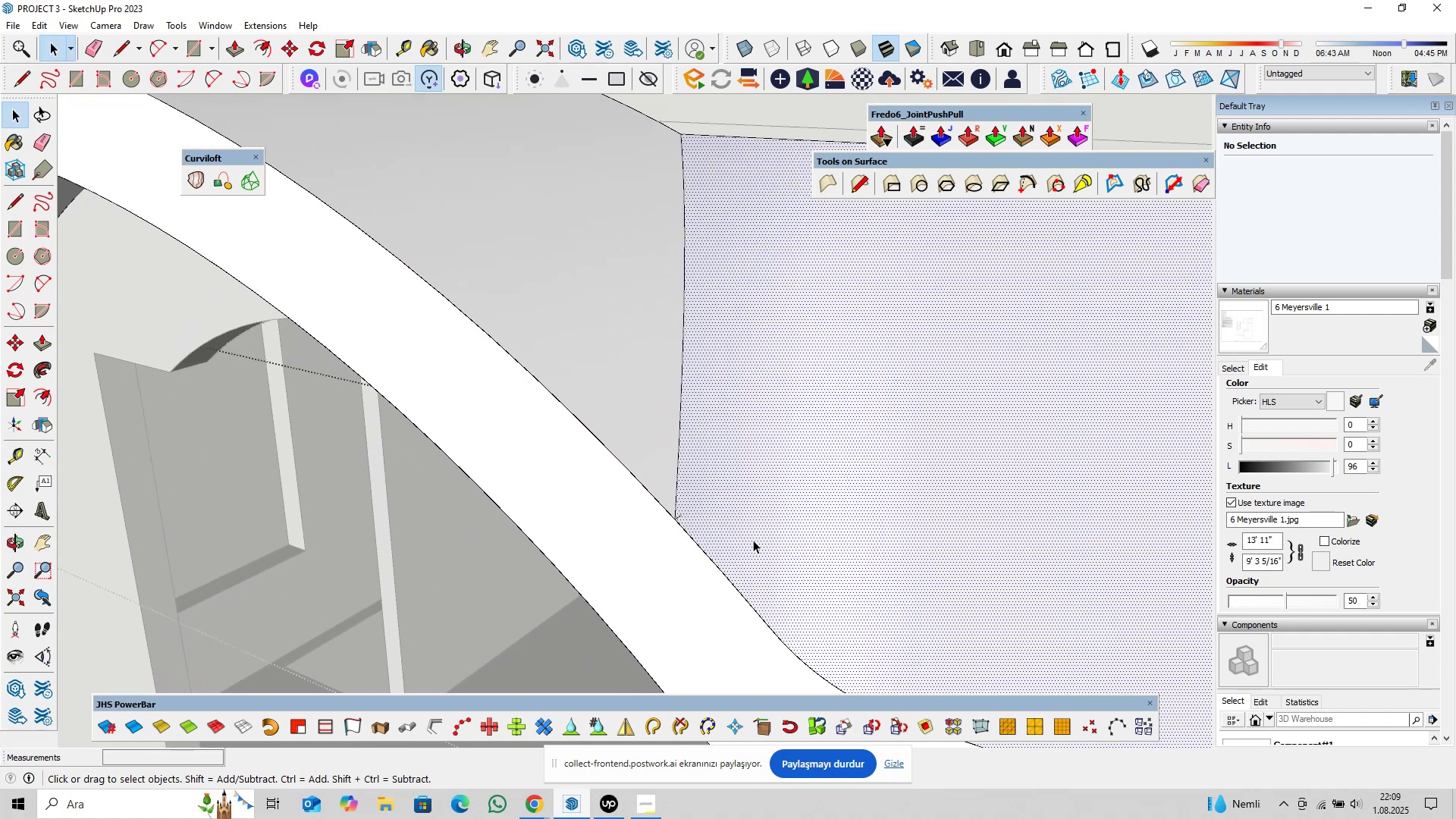 
double_click([753, 539])
 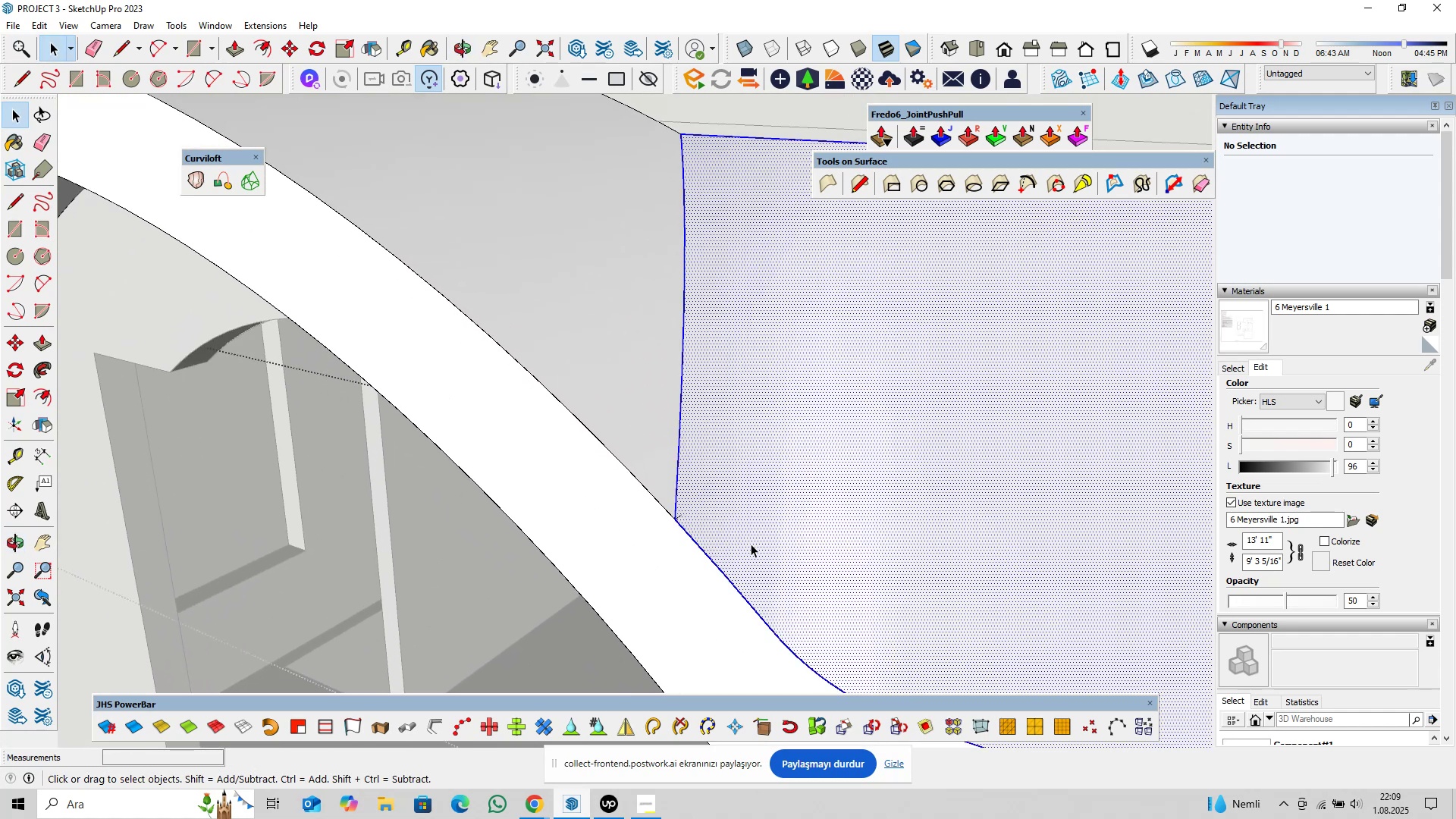 
scroll: coordinate [745, 548], scroll_direction: up, amount: 5.0
 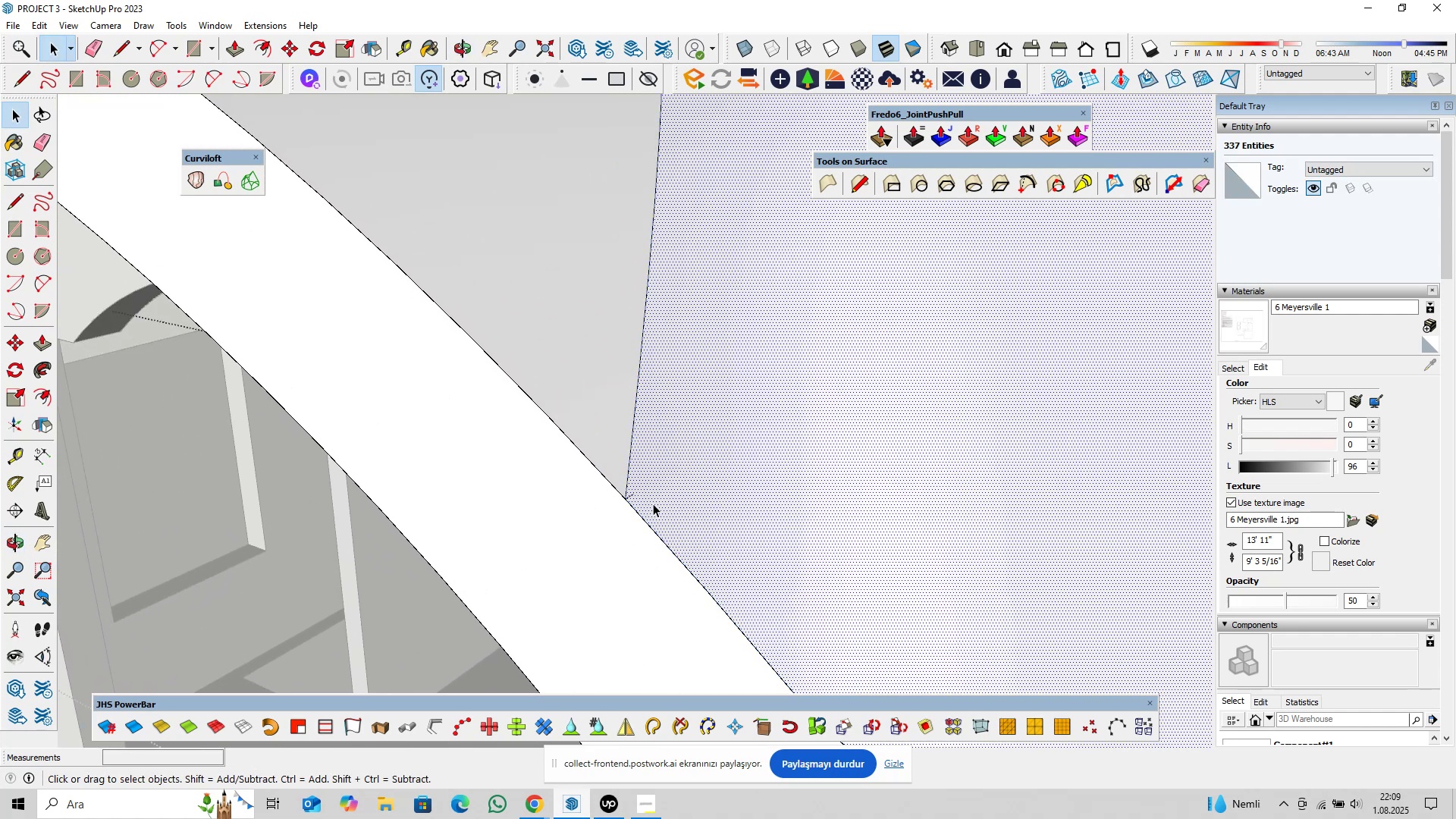 
double_click([651, 503])
 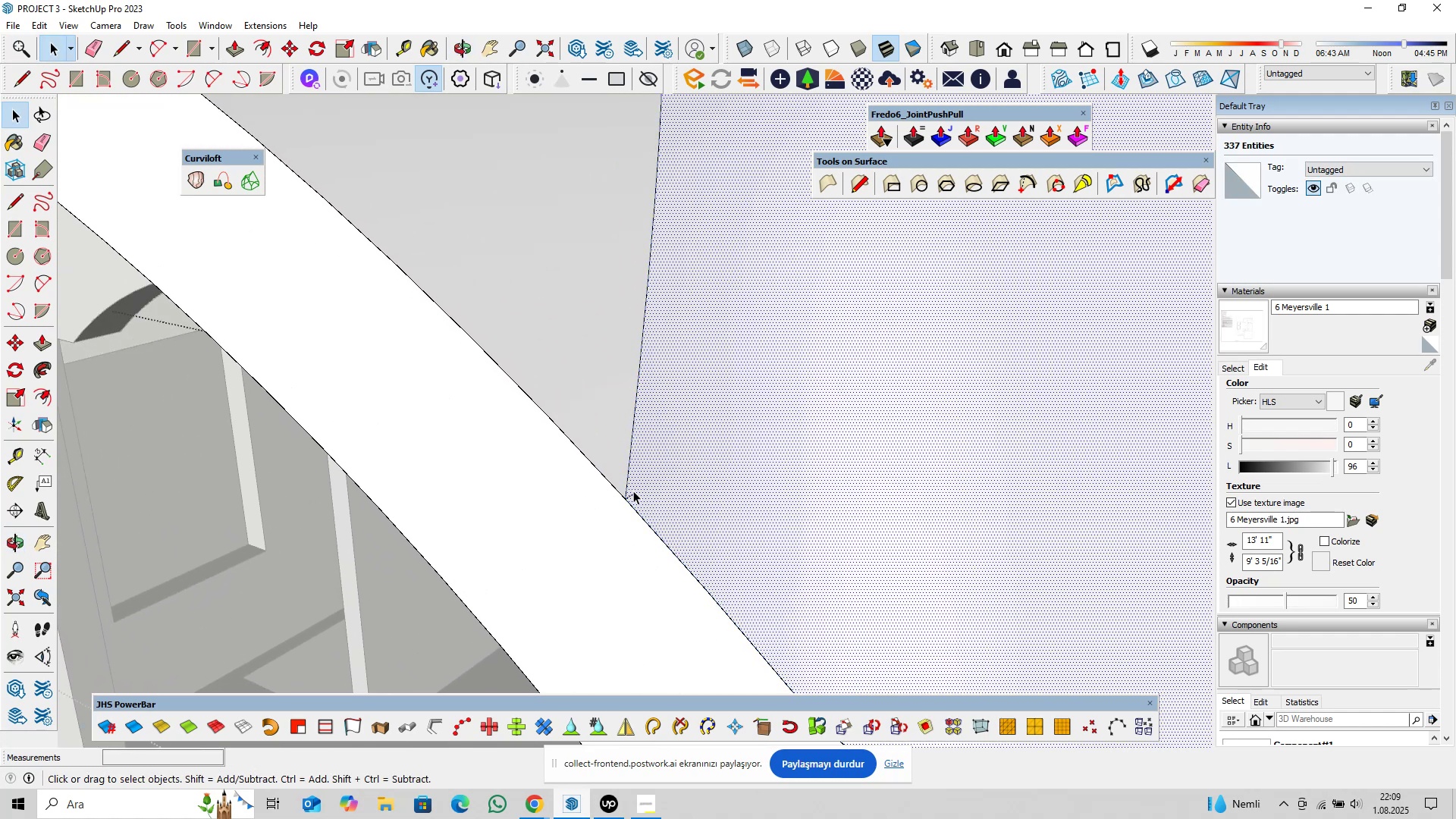 
triple_click([633, 491])
 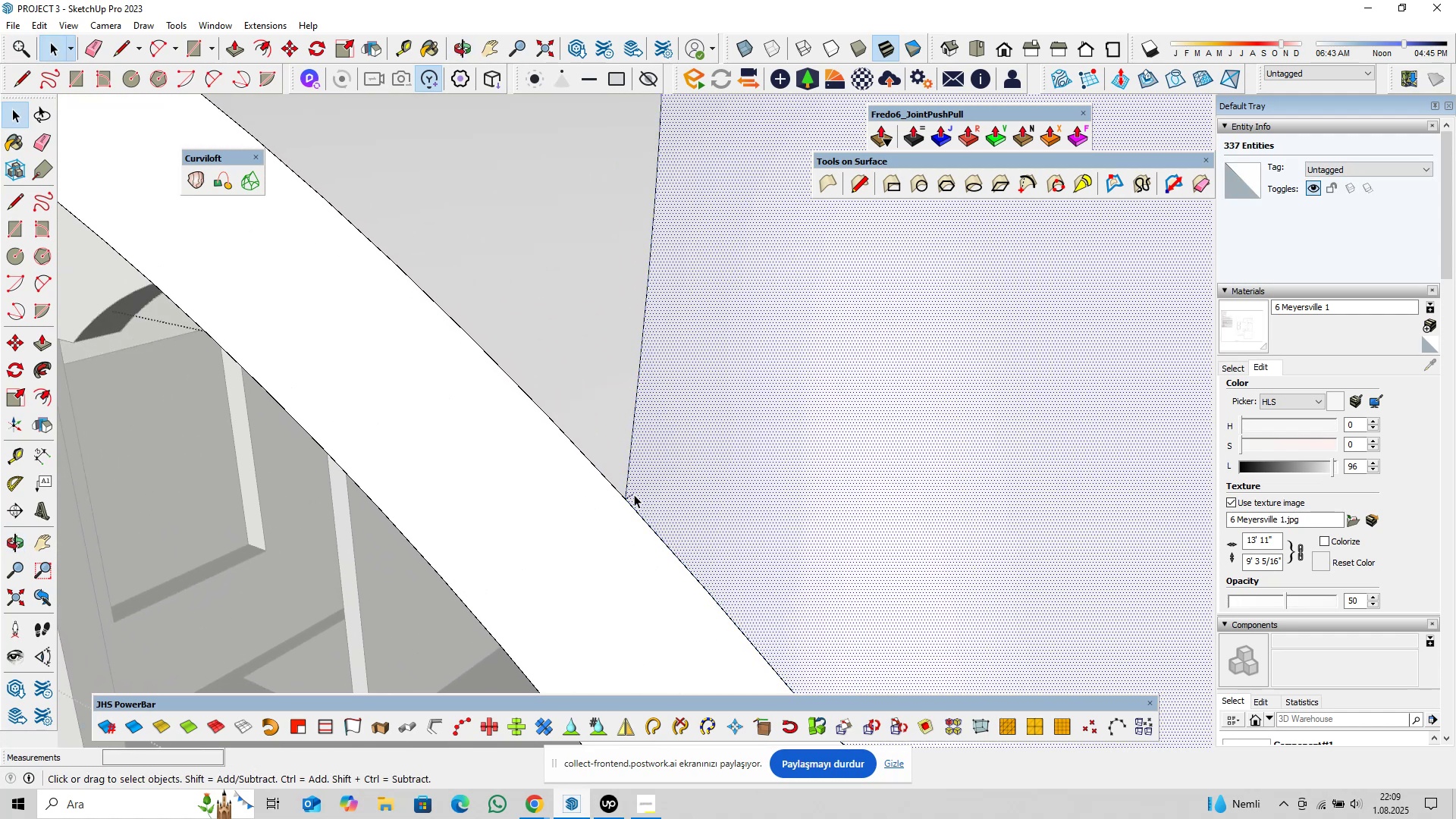 
triple_click([634, 494])
 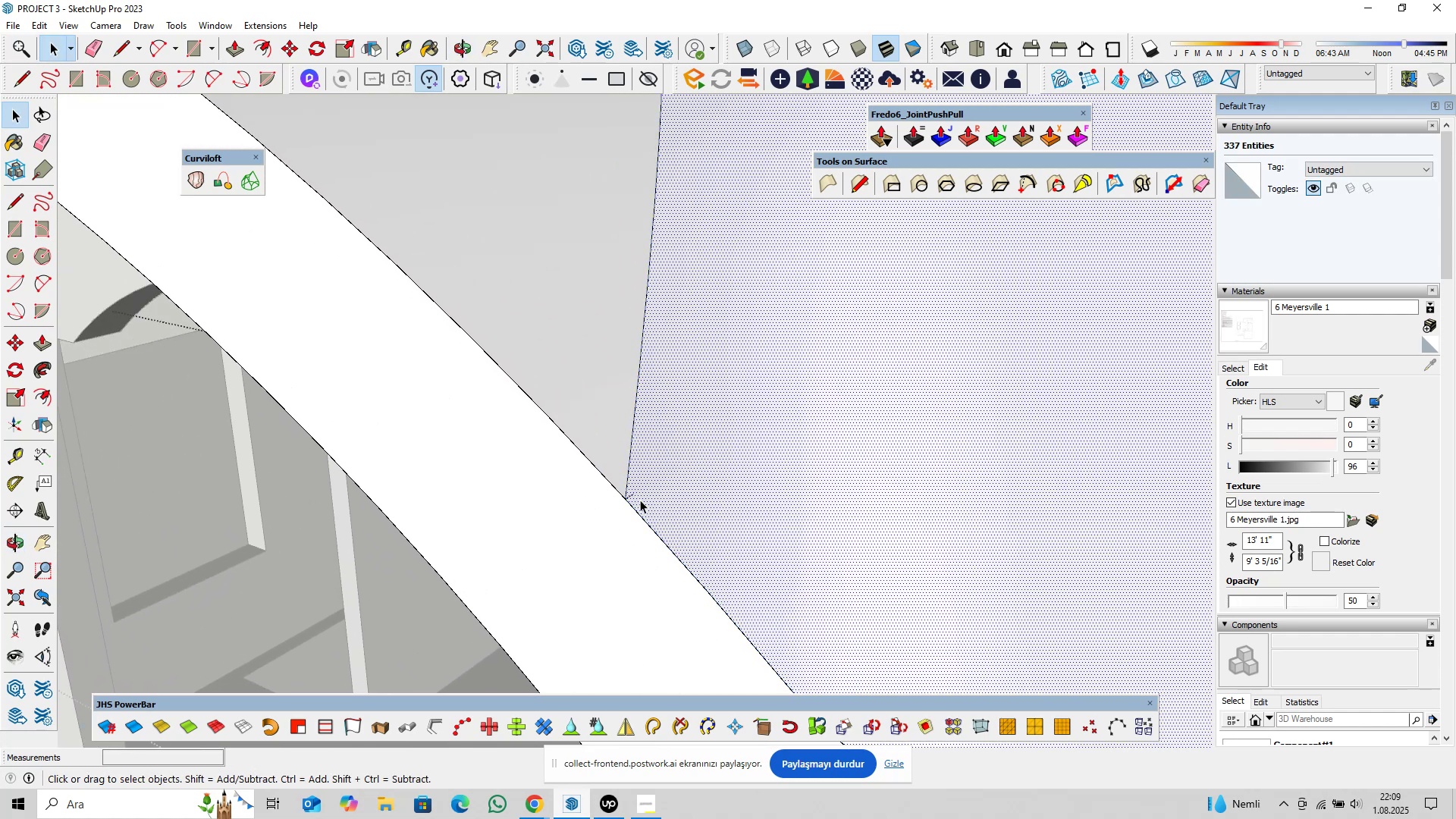 
scroll: coordinate [620, 487], scroll_direction: up, amount: 9.0
 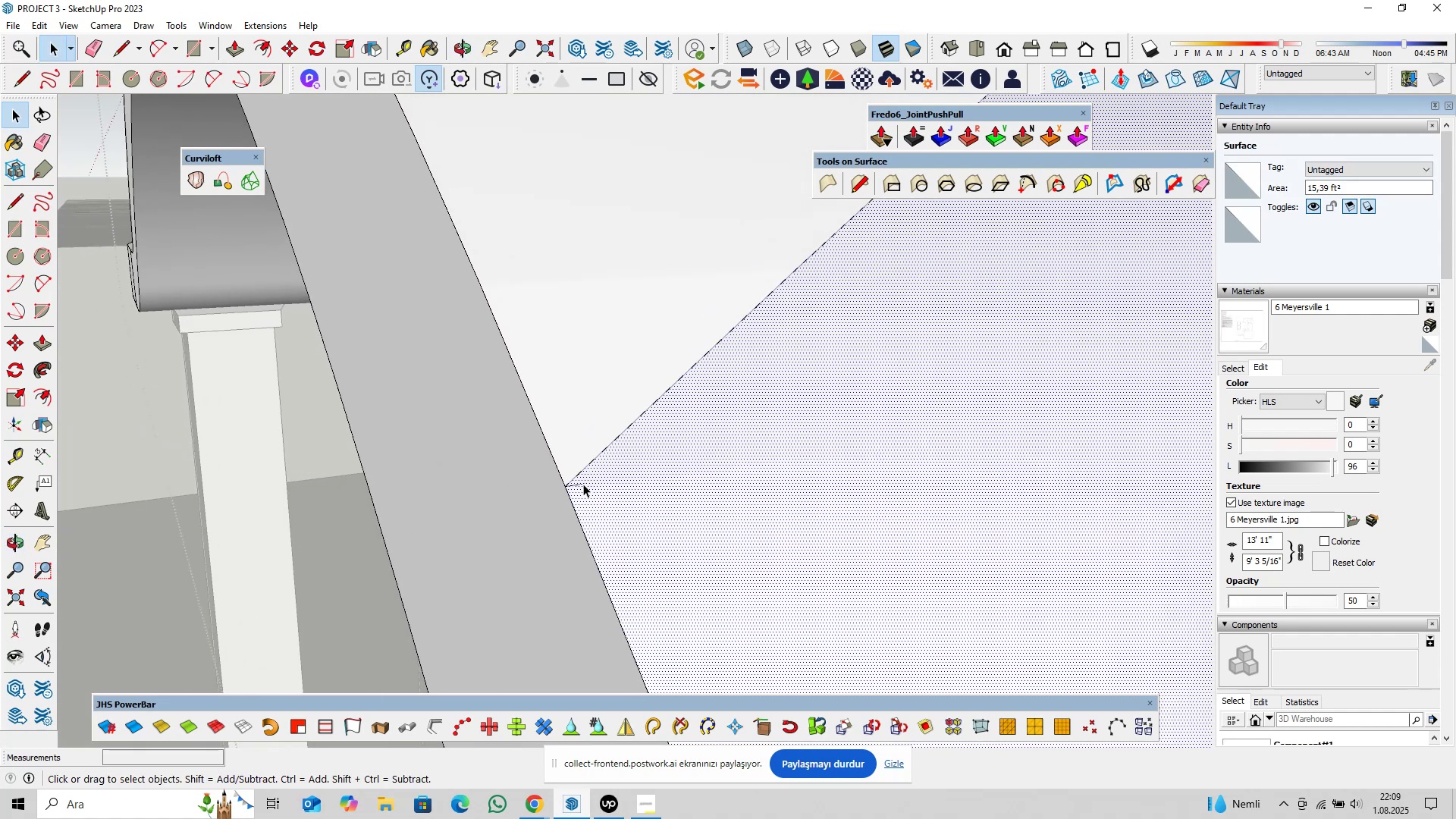 
left_click([581, 484])
 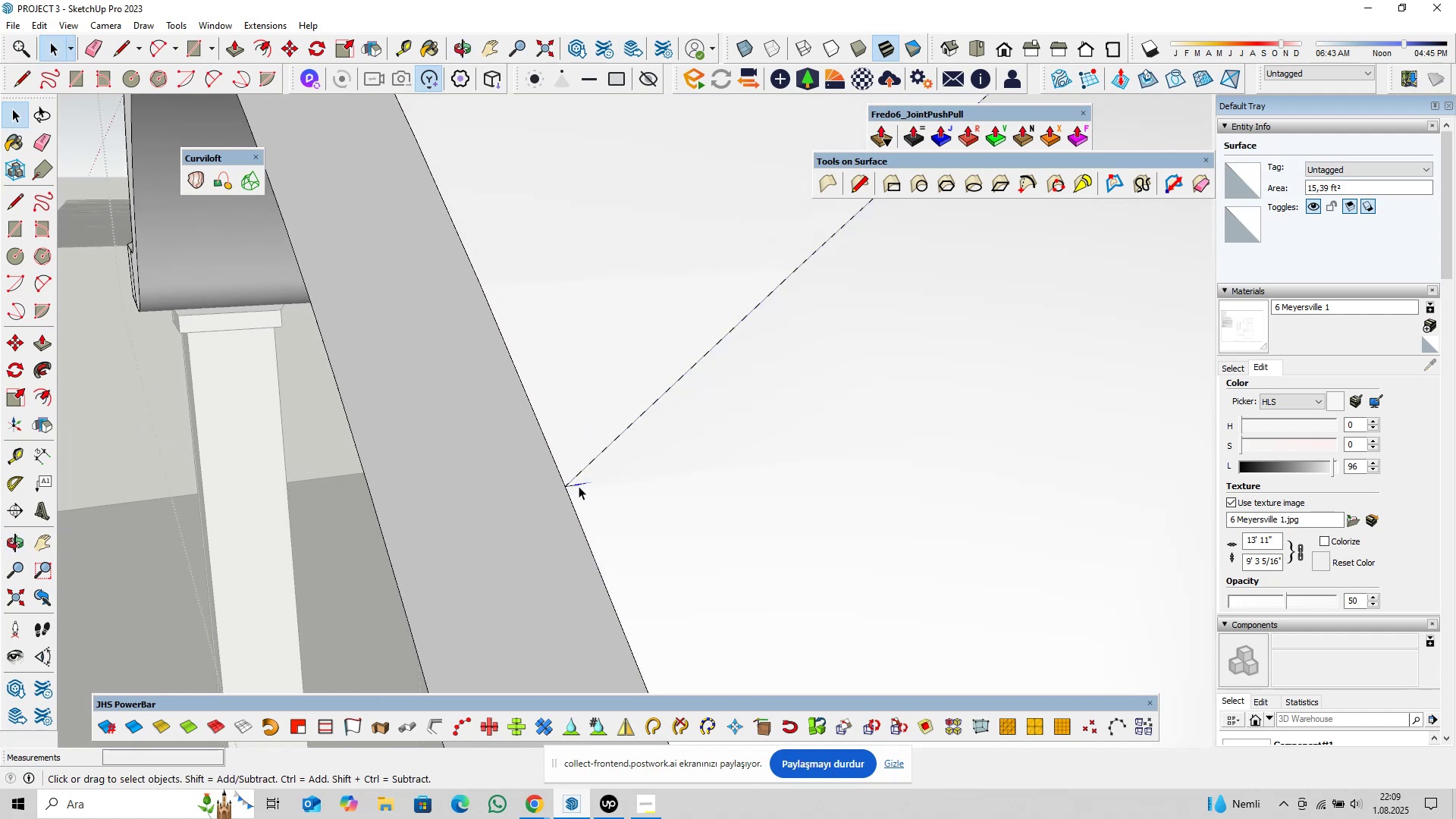 
scroll: coordinate [577, 486], scroll_direction: up, amount: 3.0
 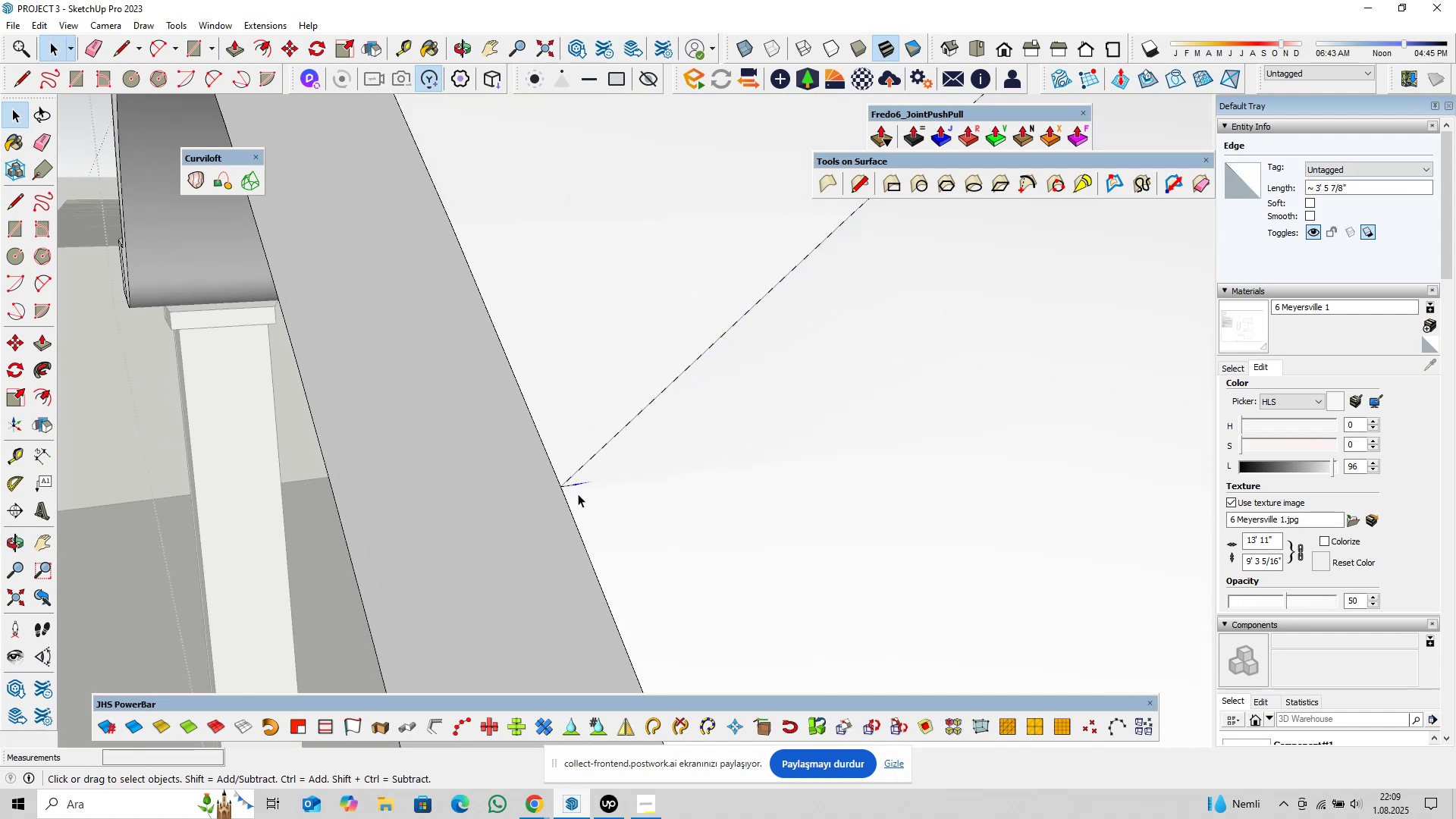 
double_click([579, 494])
 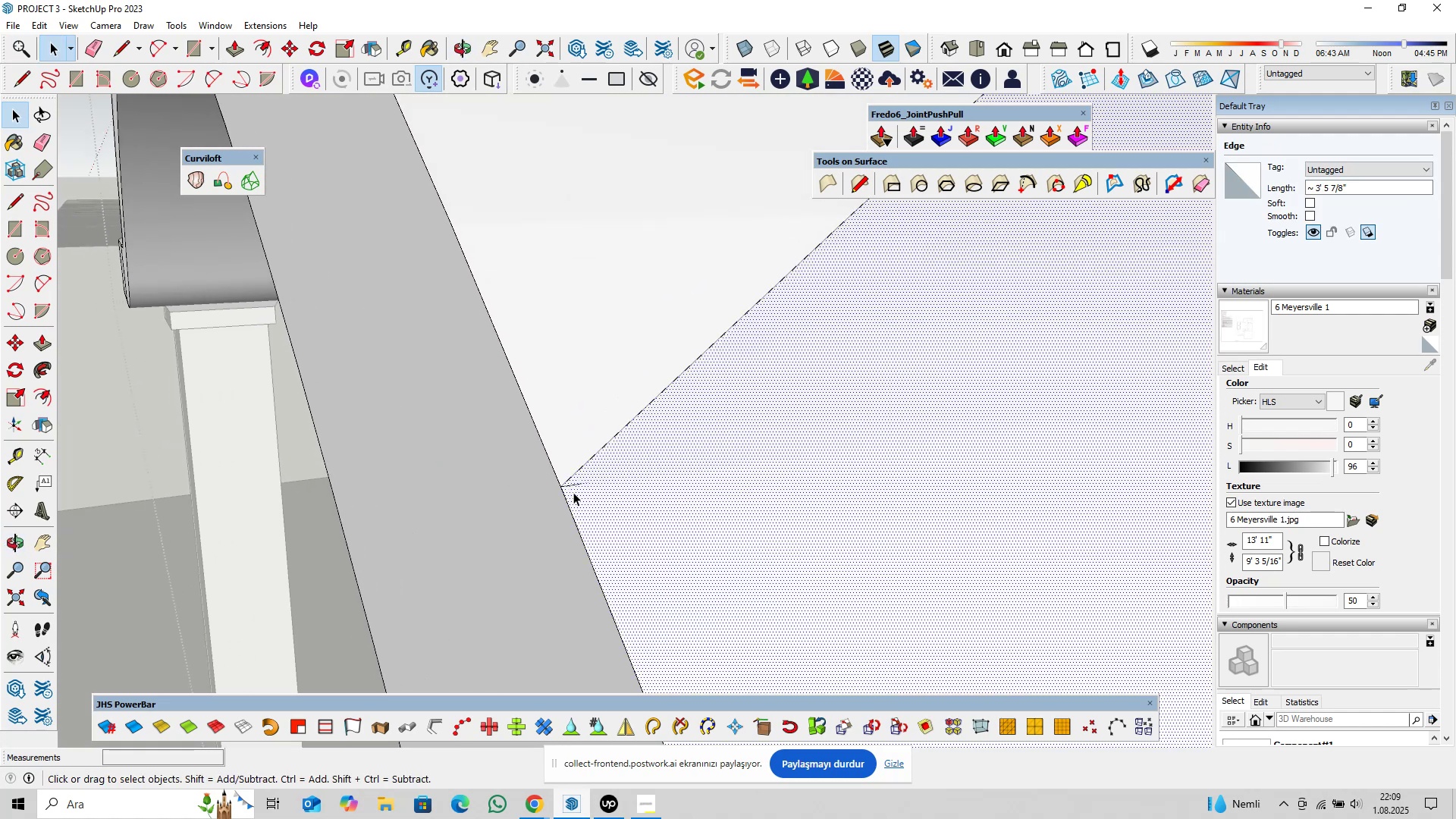 
scroll: coordinate [570, 488], scroll_direction: up, amount: 4.0
 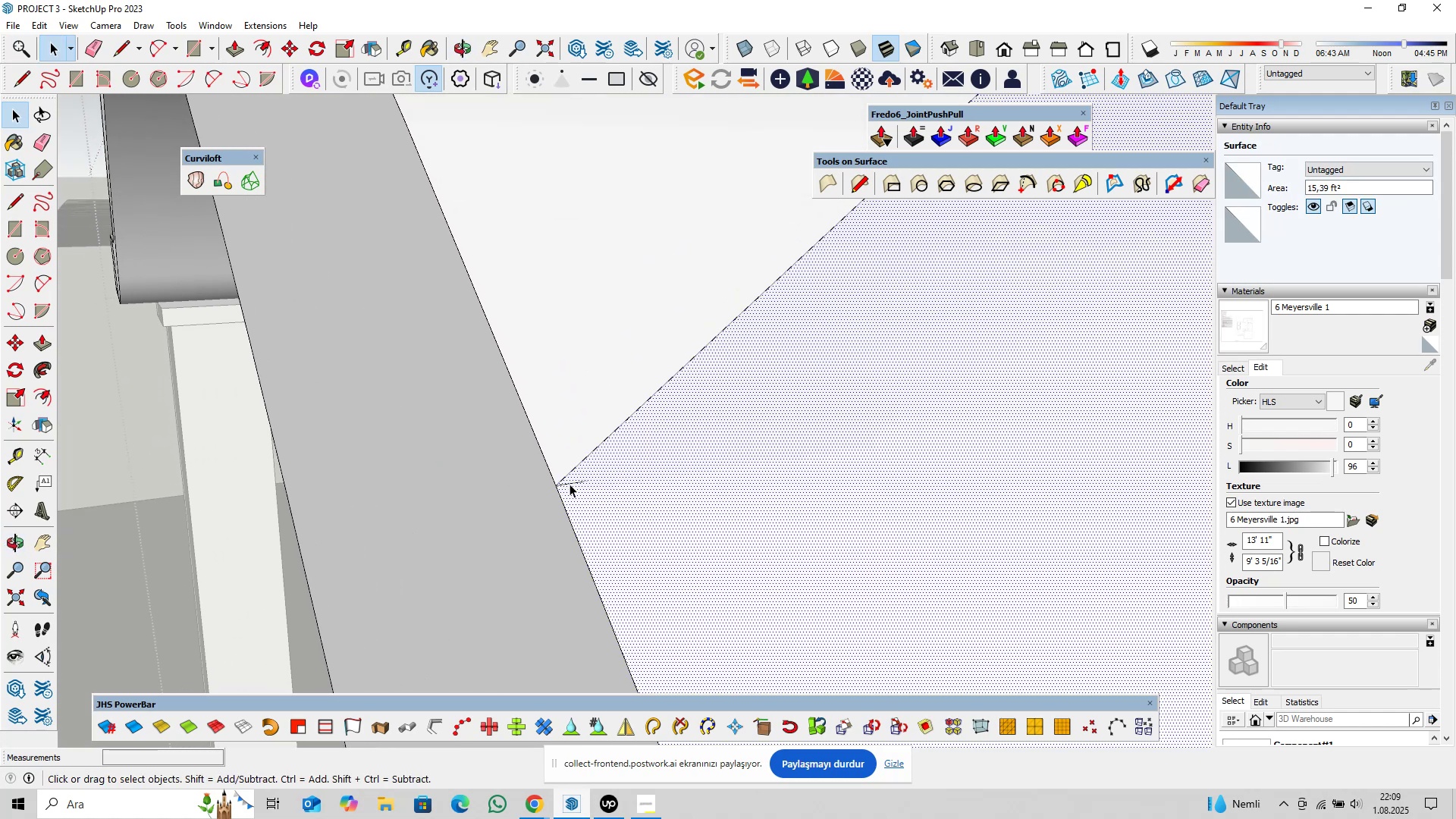 
left_click([570, 484])
 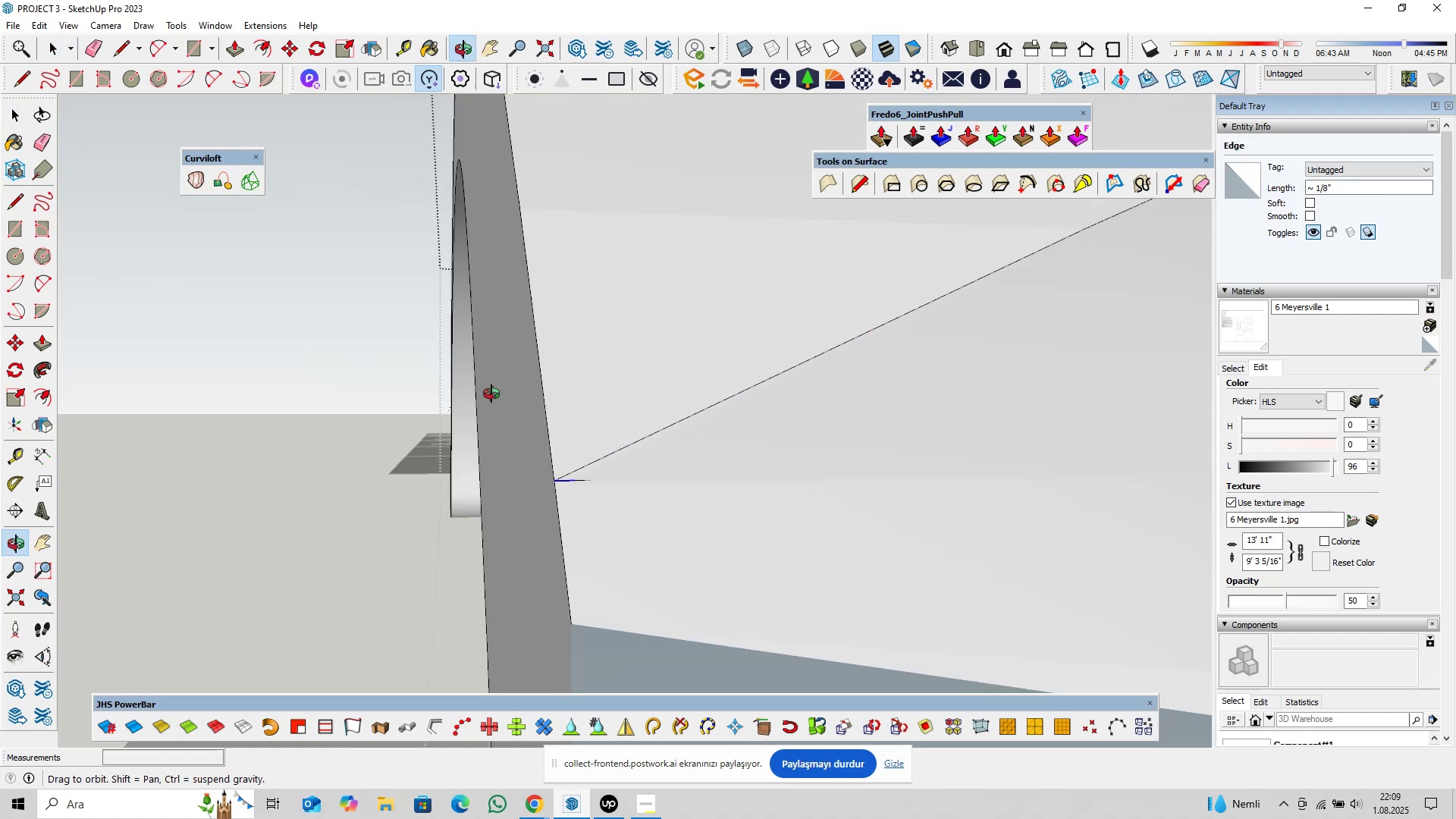 
hold_key(key=ShiftLeft, duration=0.33)
 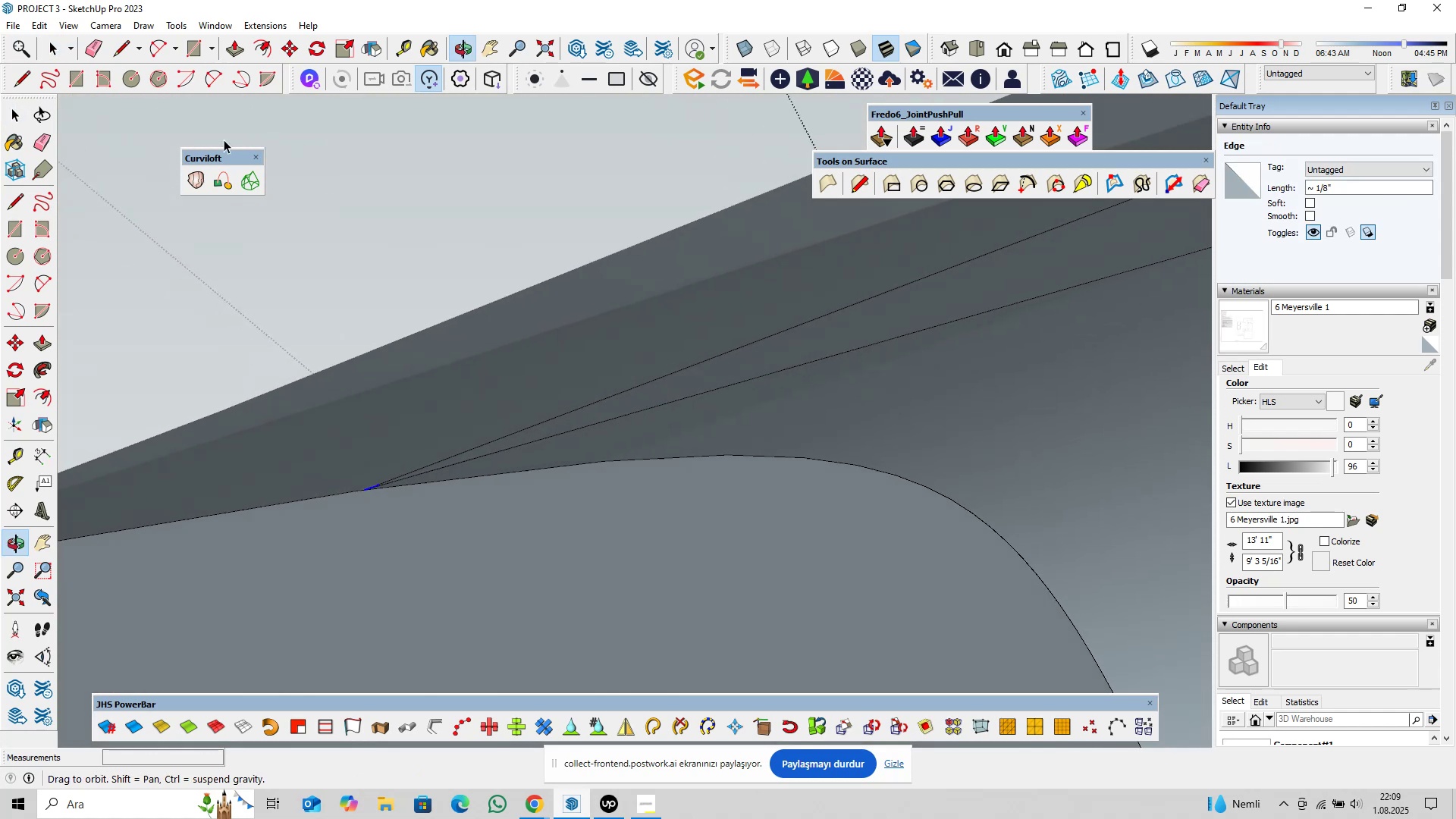 
scroll: coordinate [574, 378], scroll_direction: down, amount: 6.0
 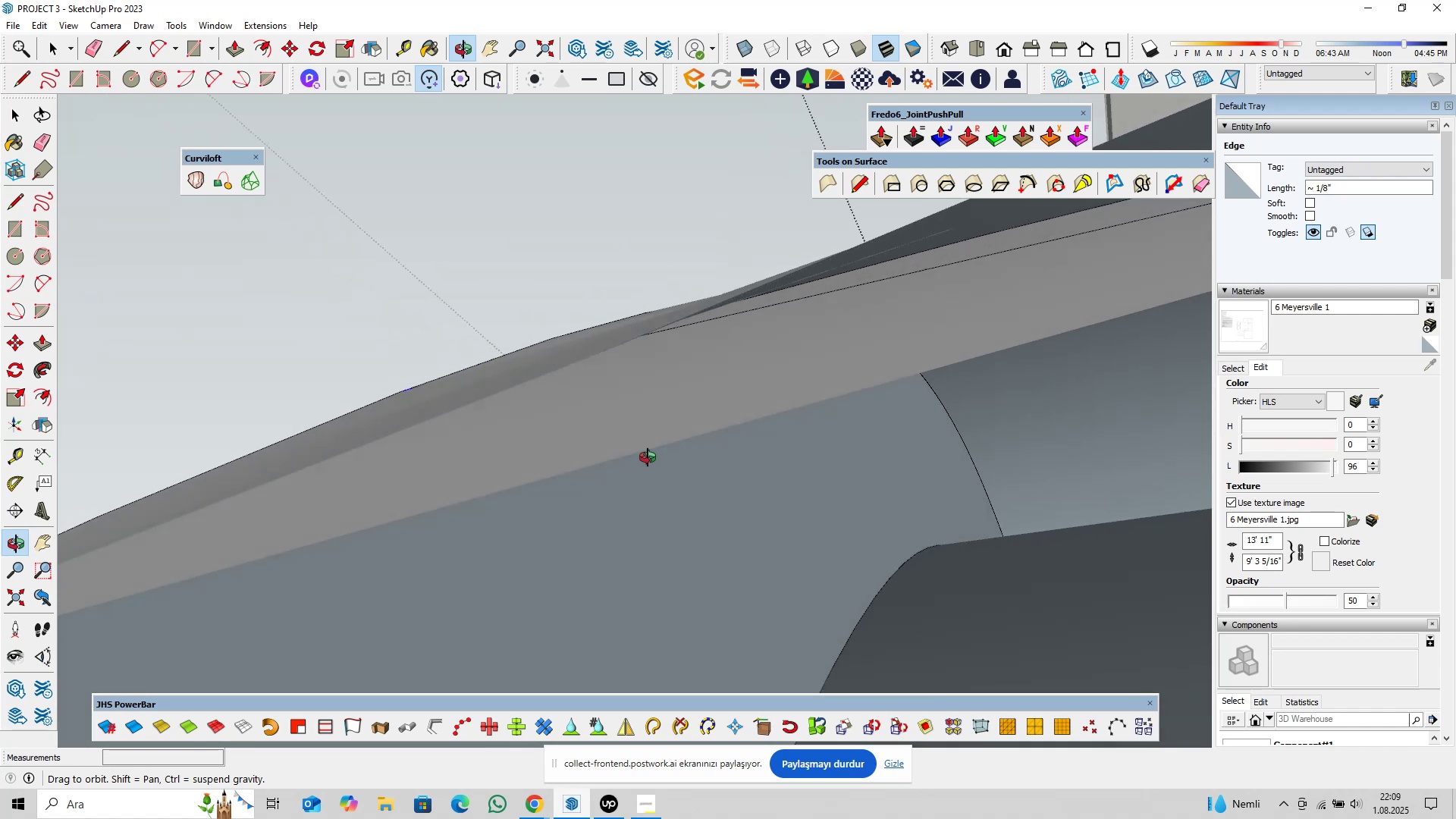 
hold_key(key=ShiftLeft, duration=0.32)
 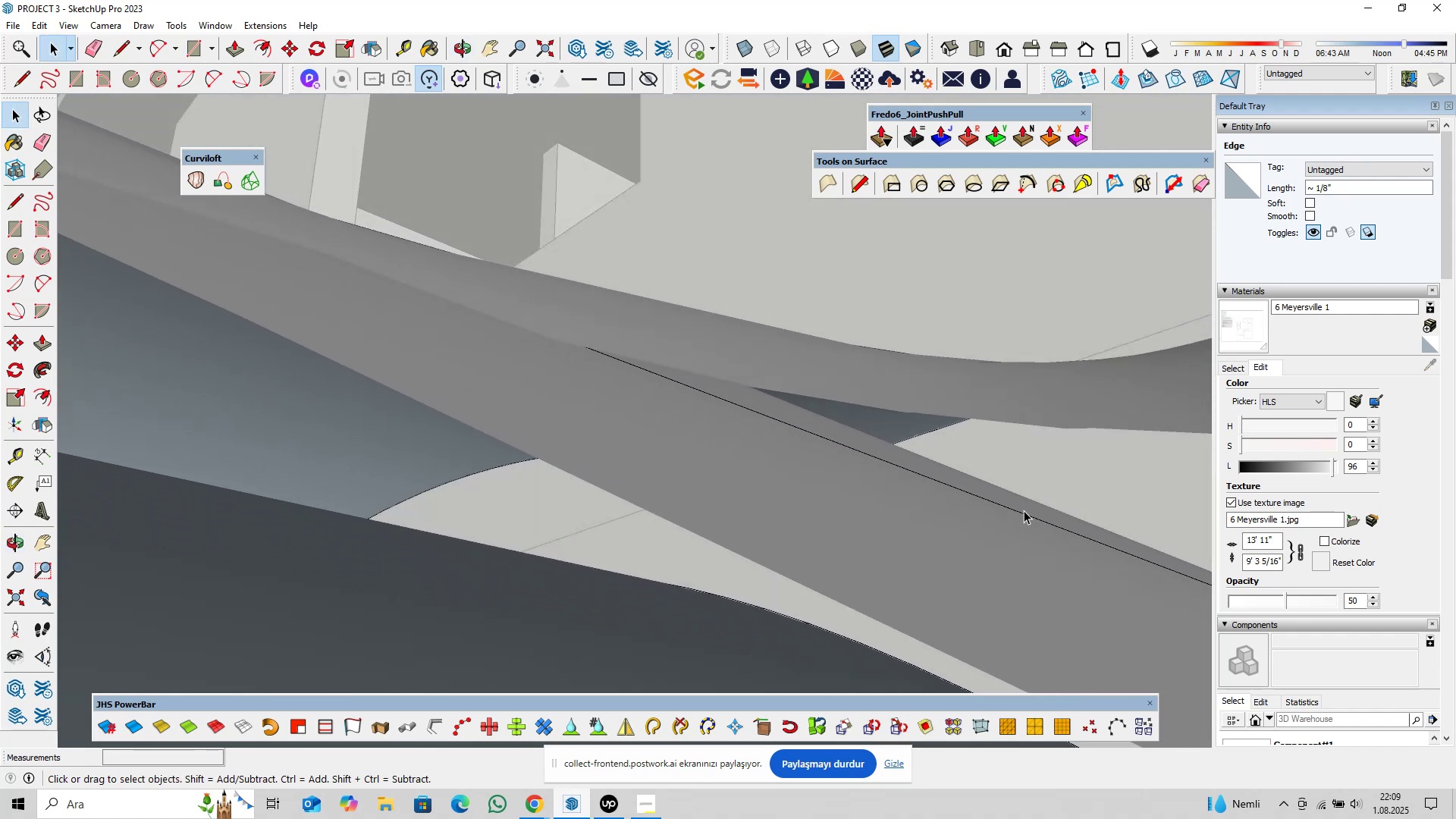 
left_click([1025, 514])
 